 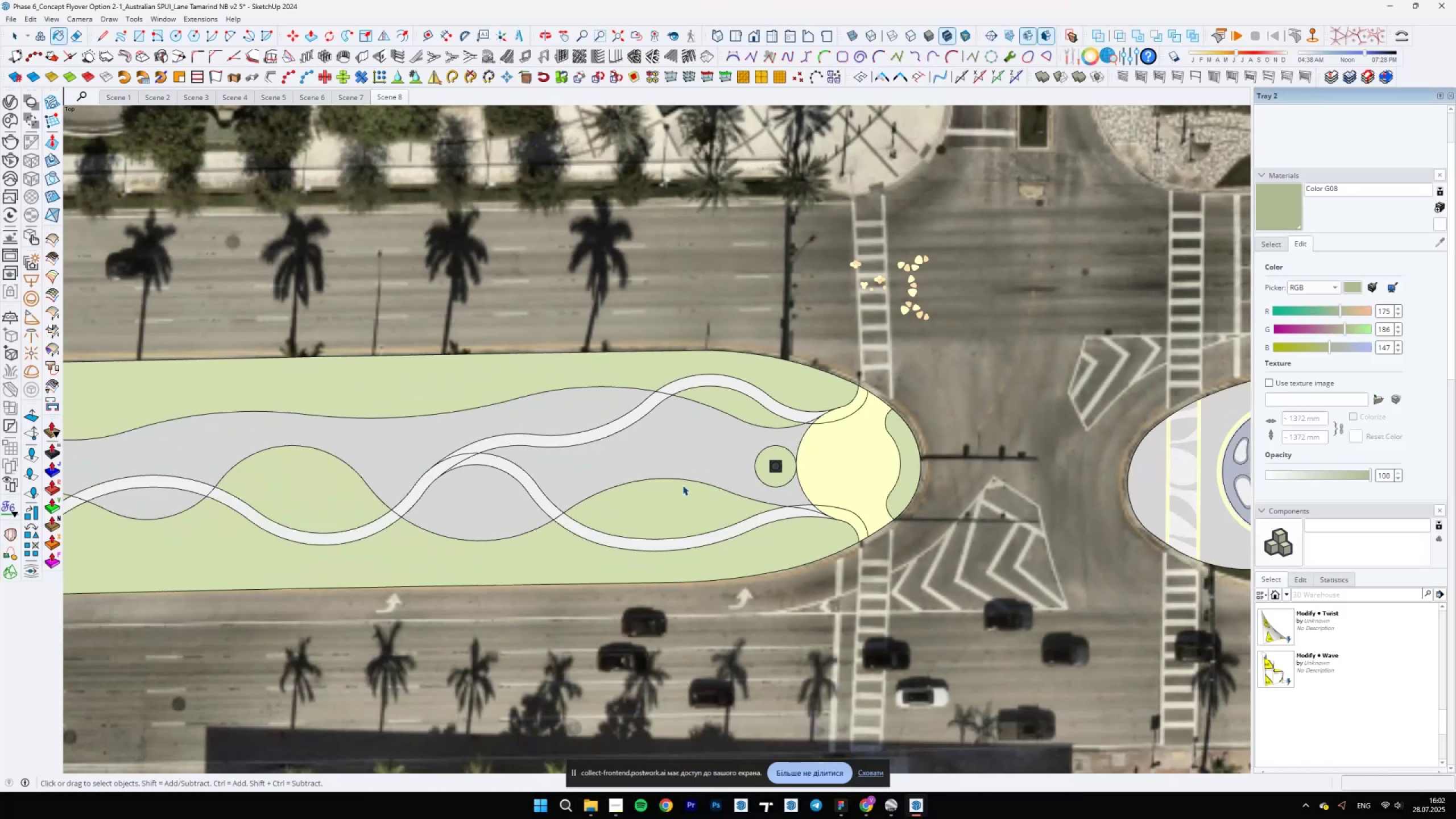 
scroll: coordinate [681, 425], scroll_direction: up, amount: 12.0
 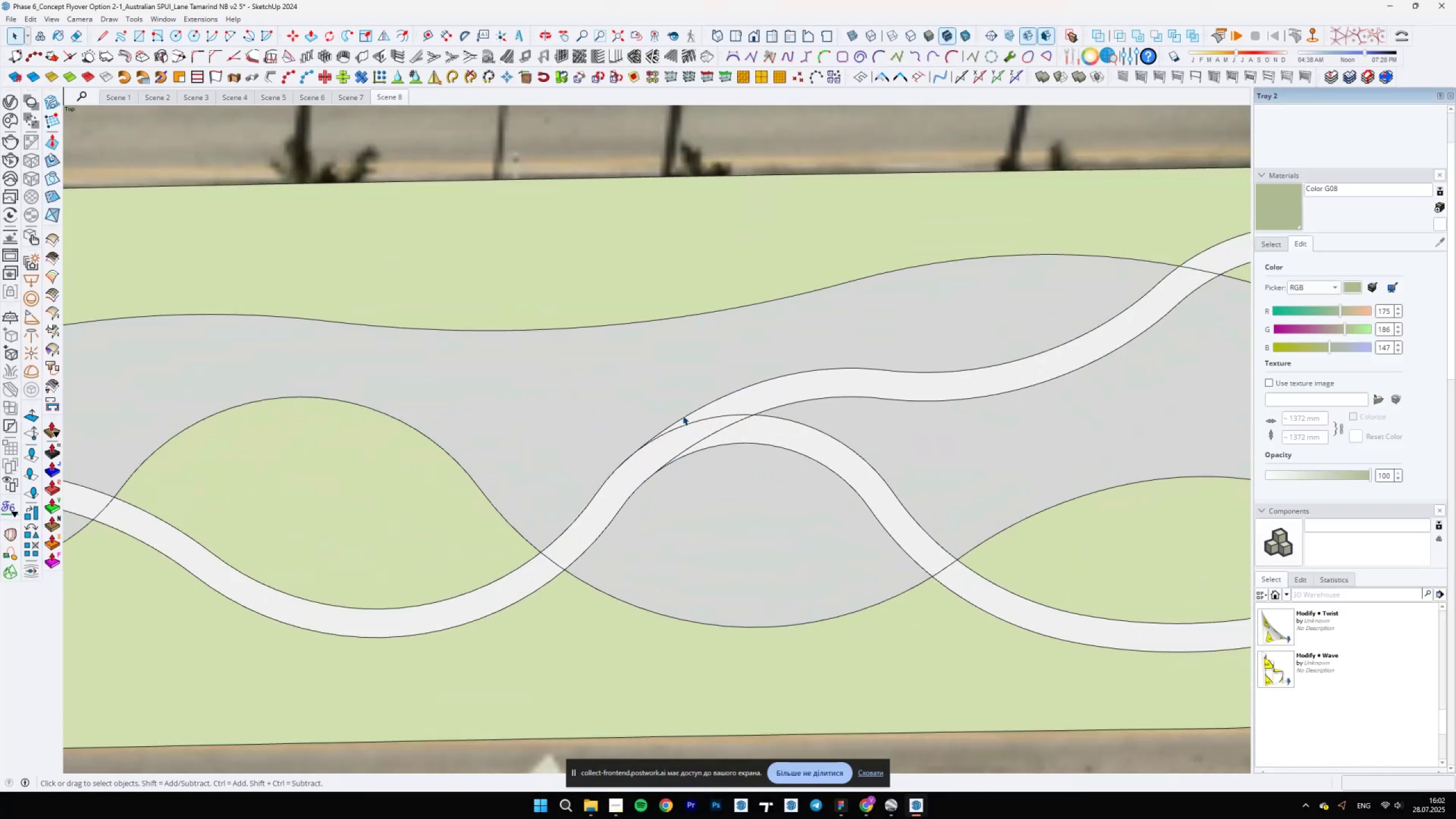 
key(Space)
 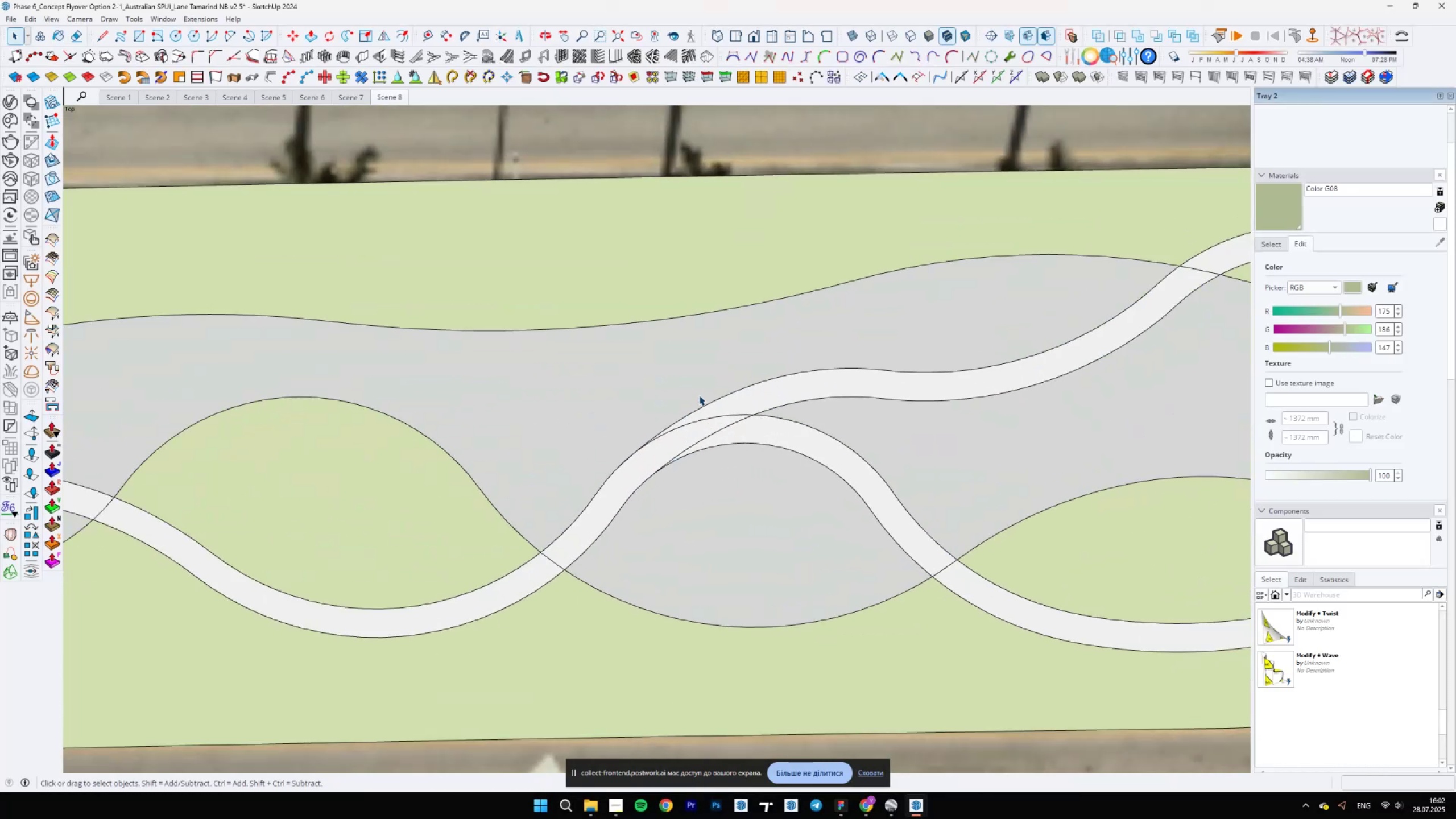 
scroll: coordinate [693, 500], scroll_direction: down, amount: 17.0
 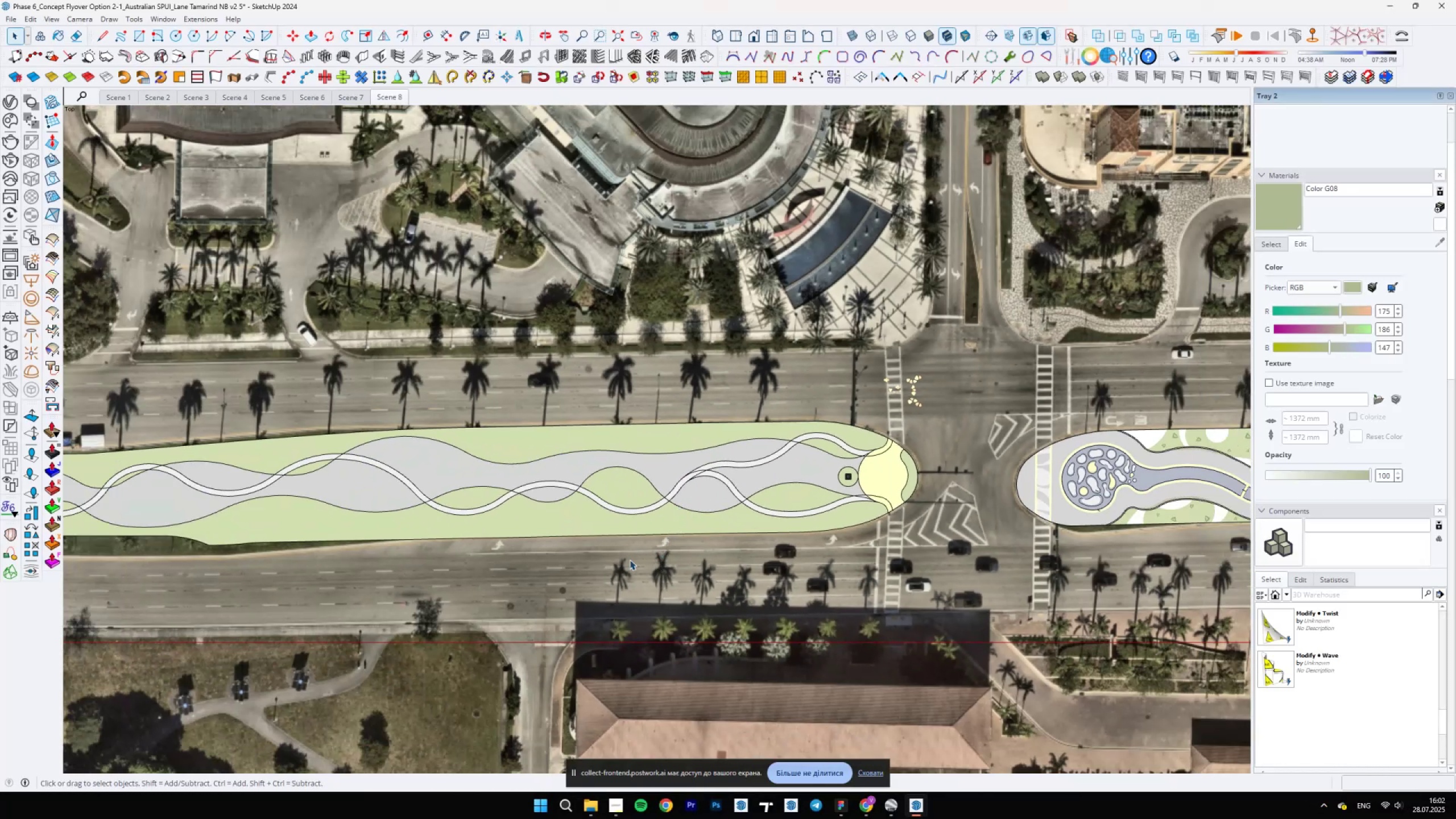 
wait(5.67)
 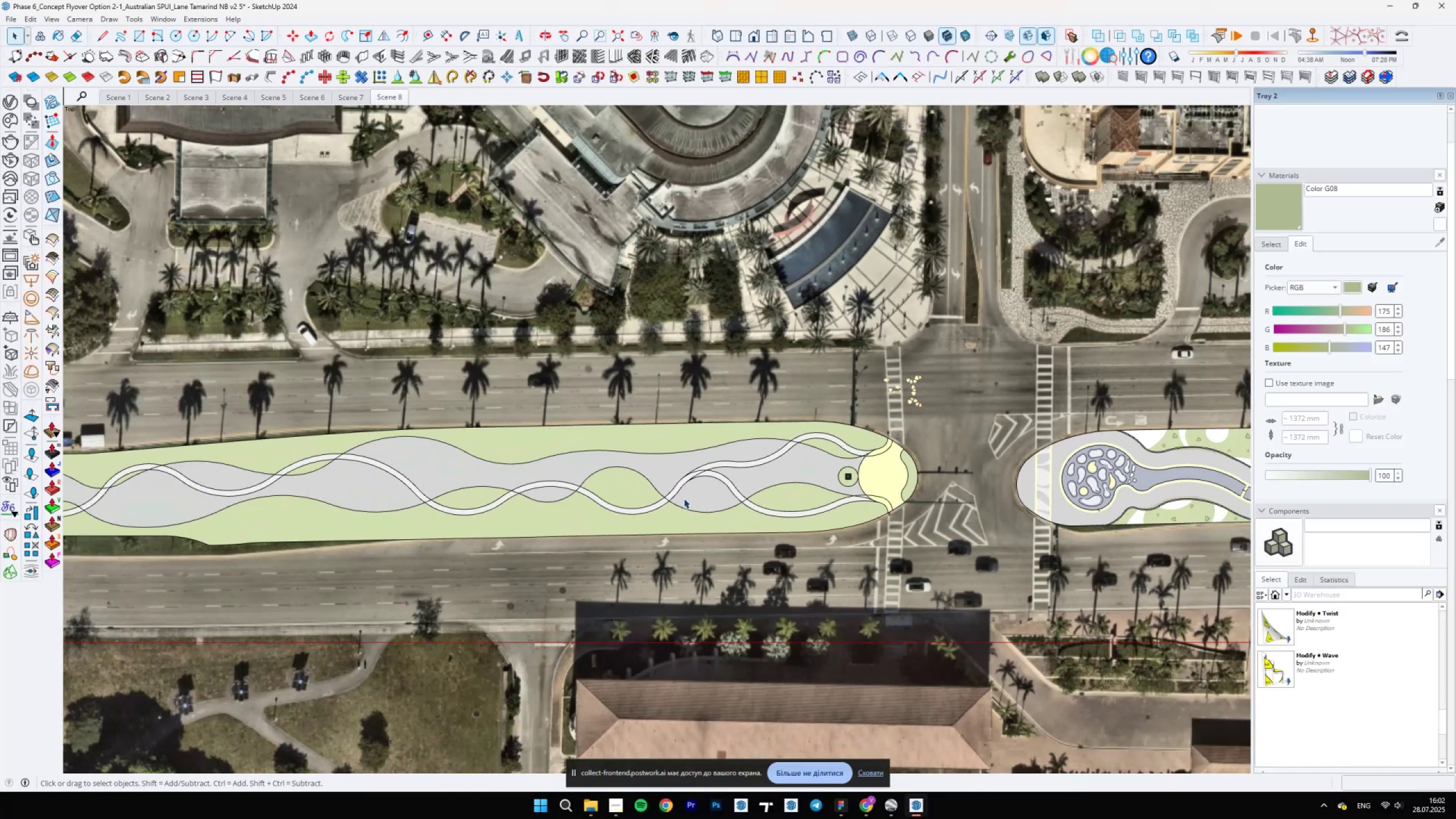 
scroll: coordinate [813, 479], scroll_direction: down, amount: 10.0
 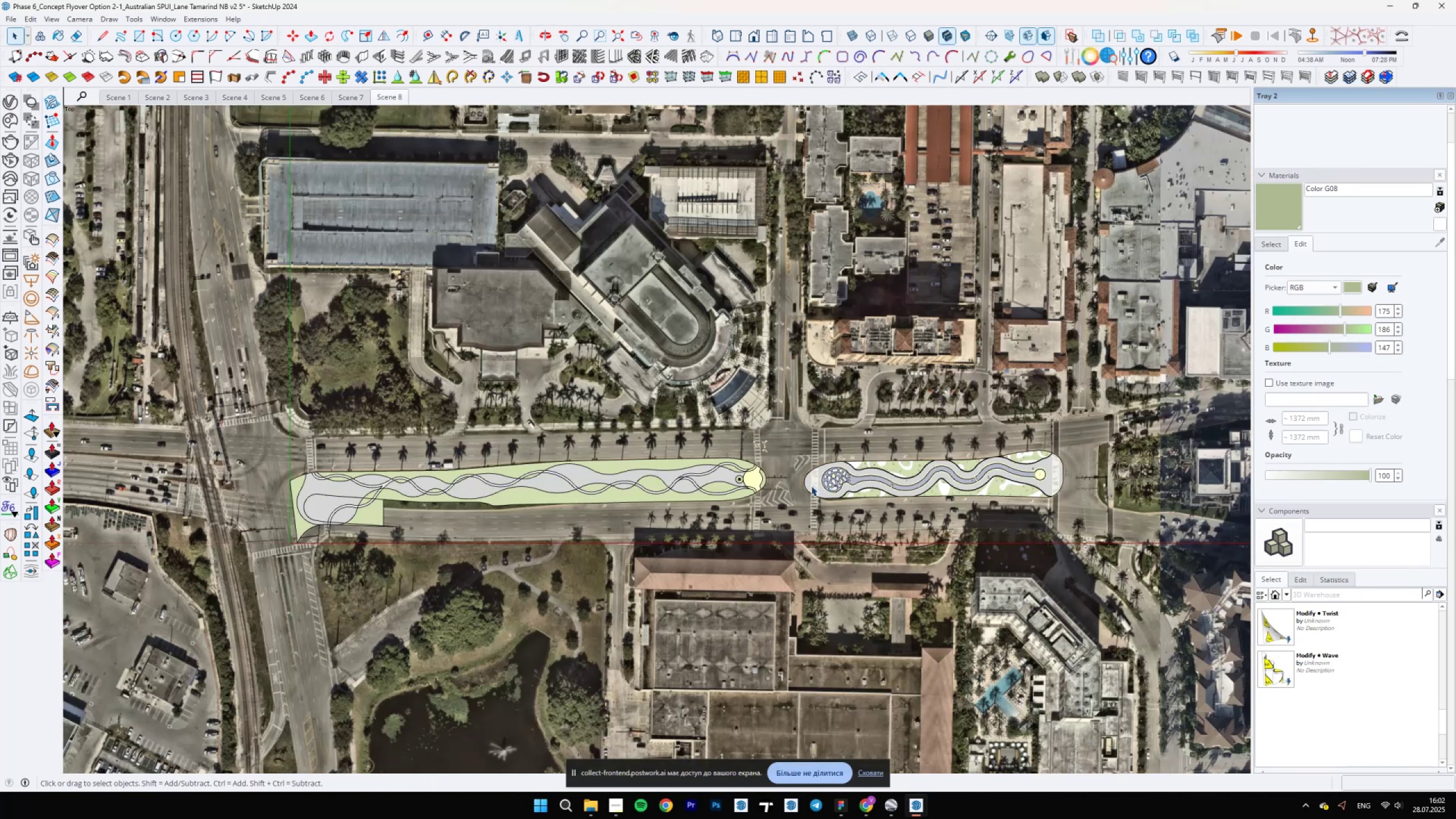 
scroll: coordinate [705, 557], scroll_direction: up, amount: 3.0
 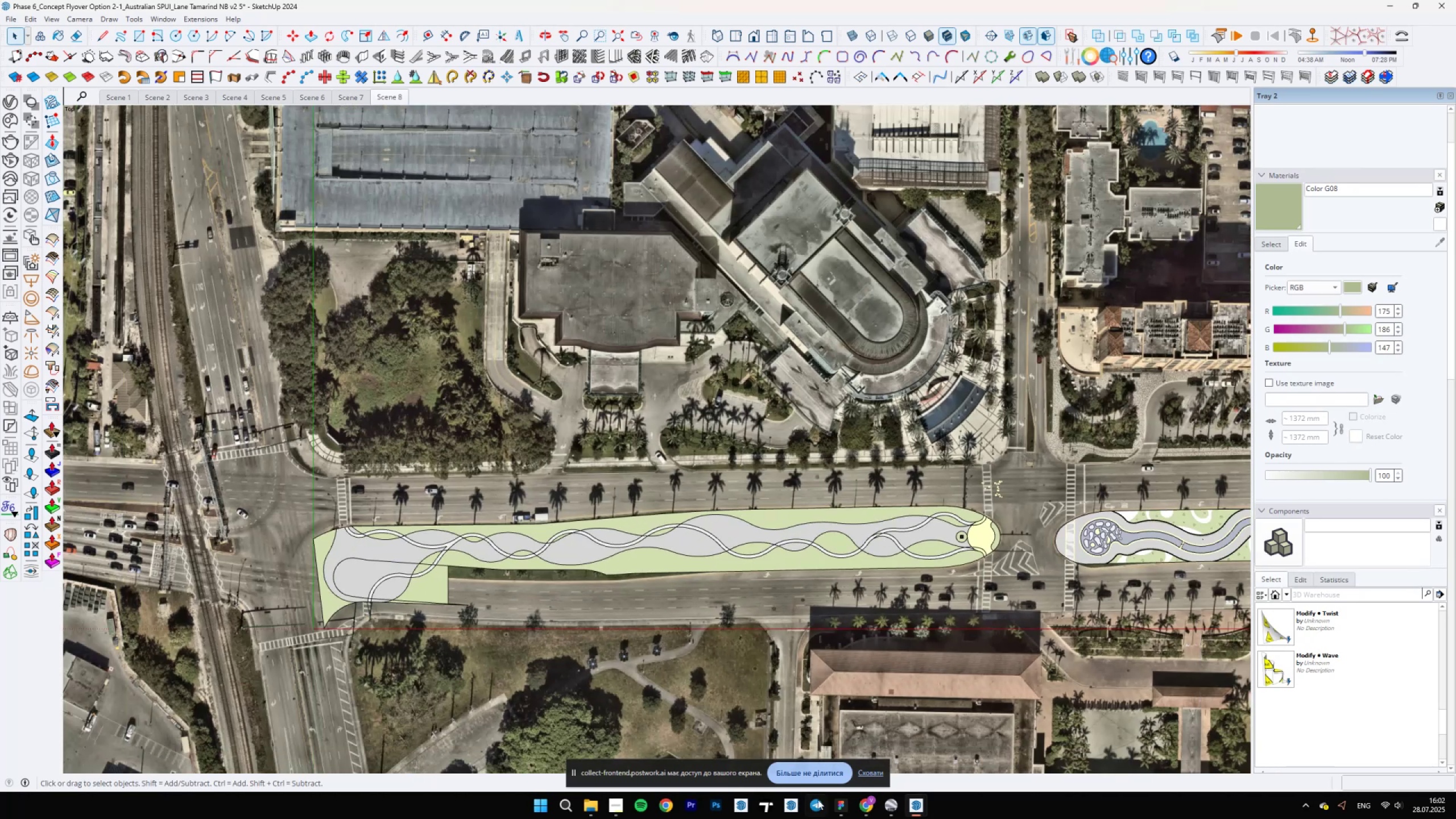 
left_click([845, 809])
 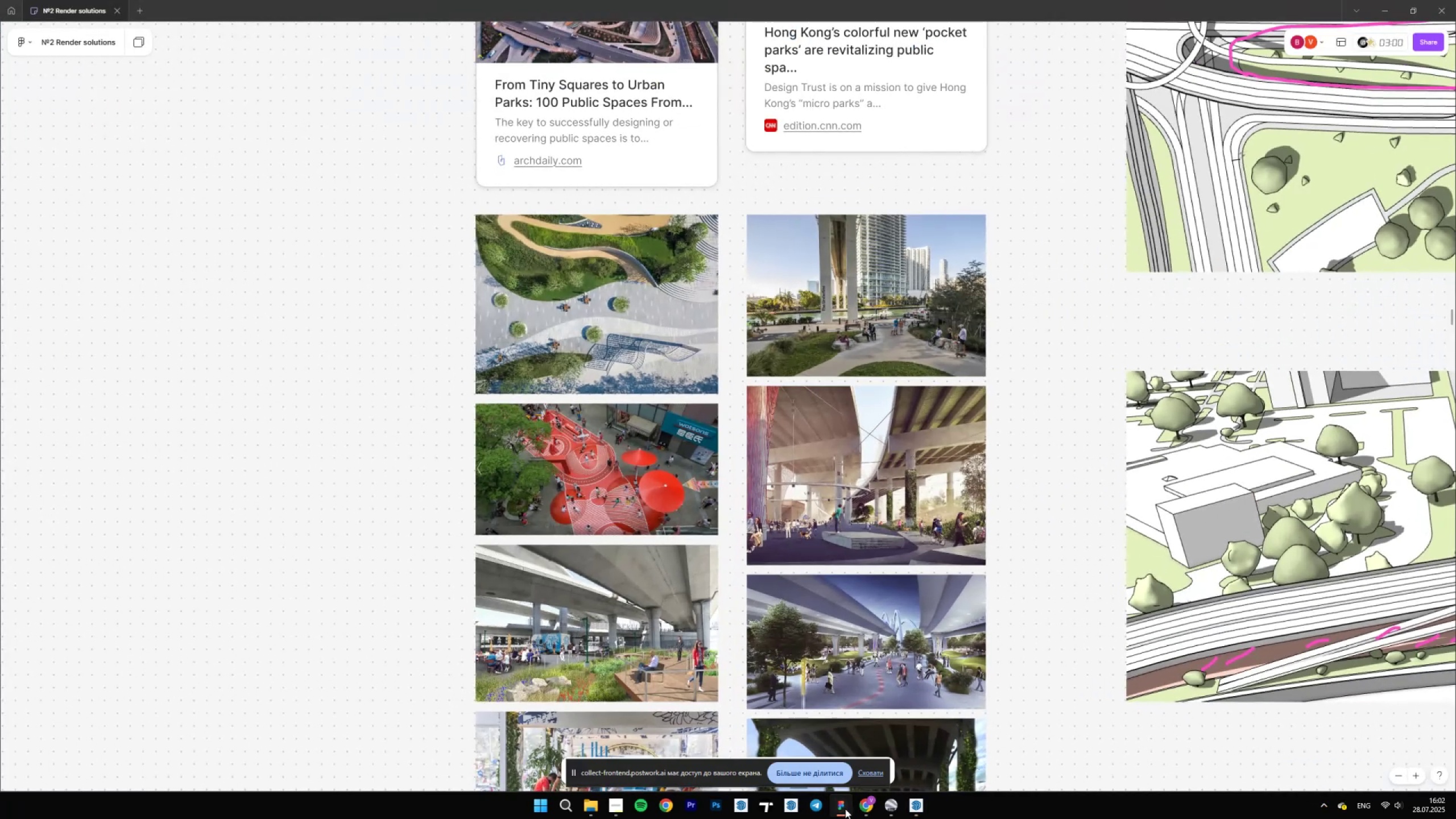 
scroll: coordinate [625, 354], scroll_direction: up, amount: 3.0
 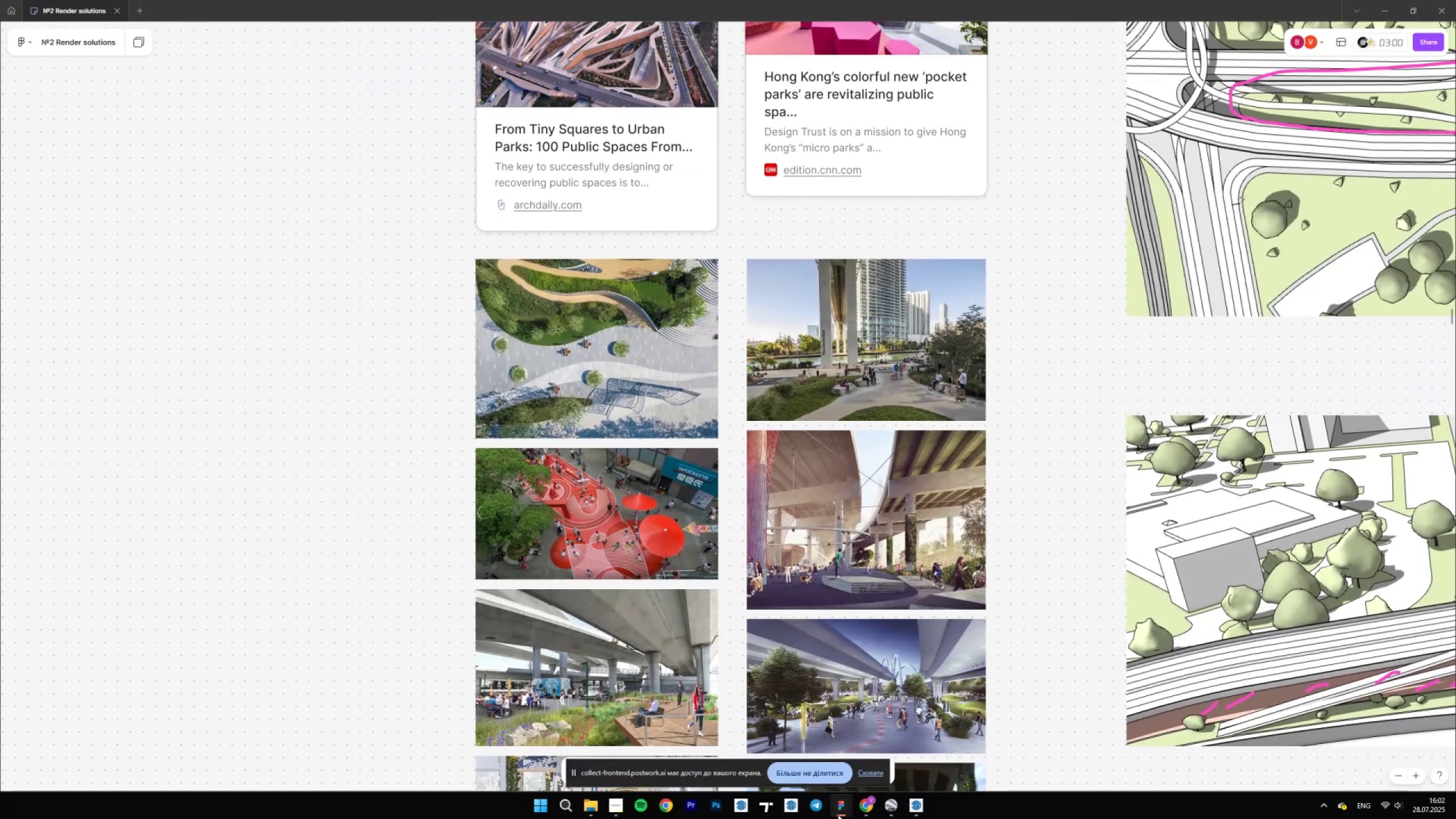 
left_click([838, 814])
 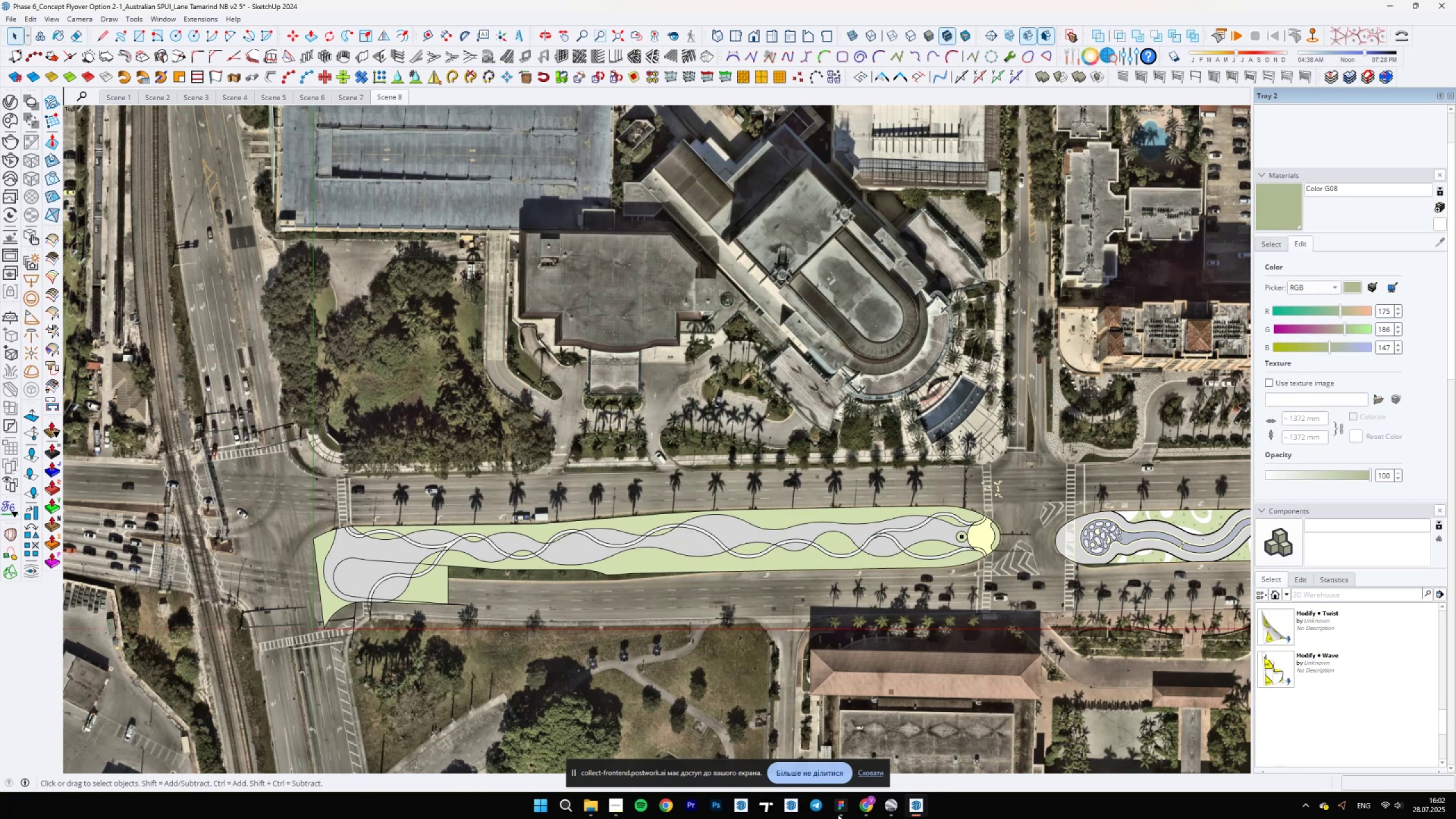 
wait(6.78)
 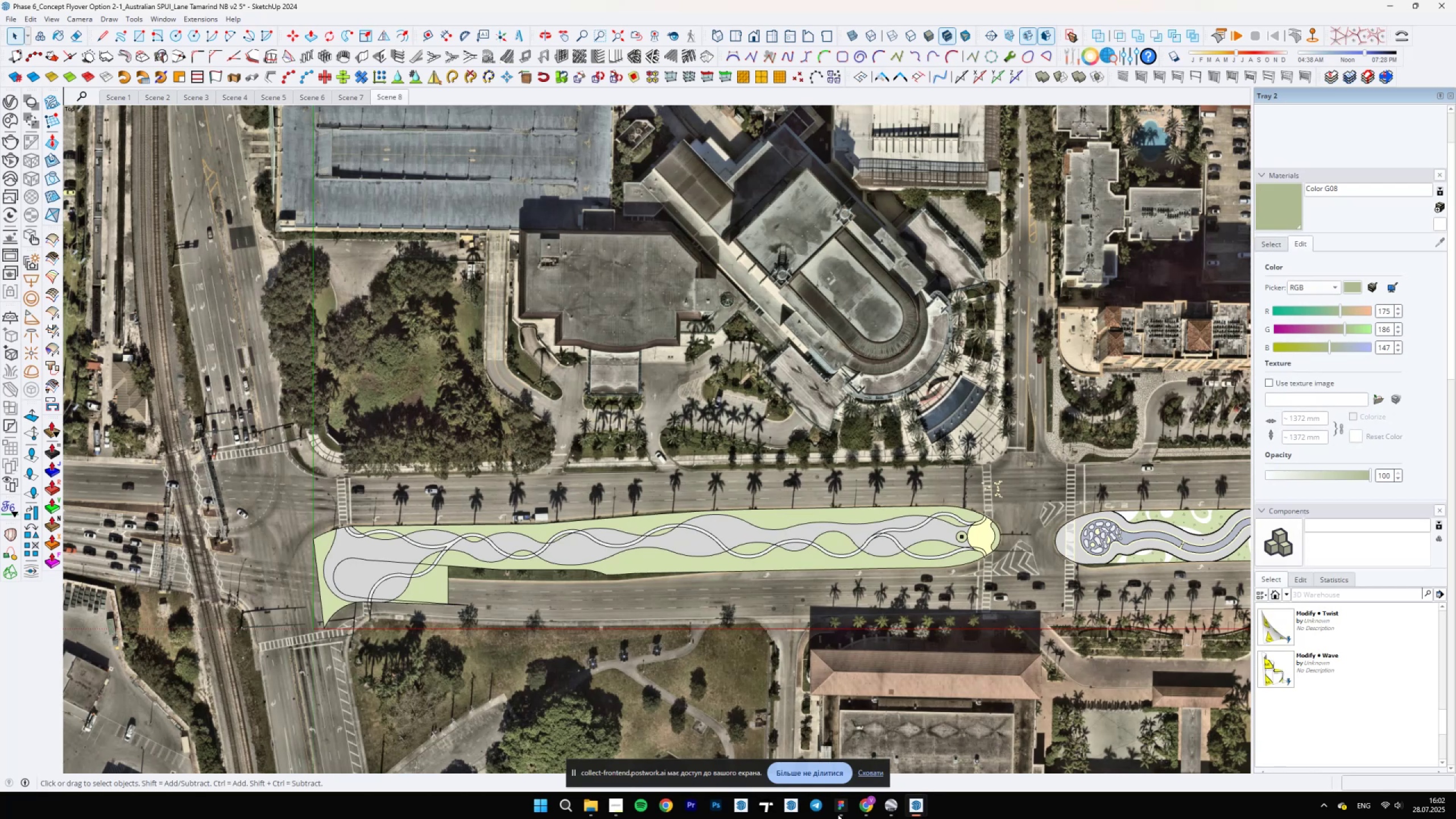 
scroll: coordinate [316, 601], scroll_direction: down, amount: 4.0
 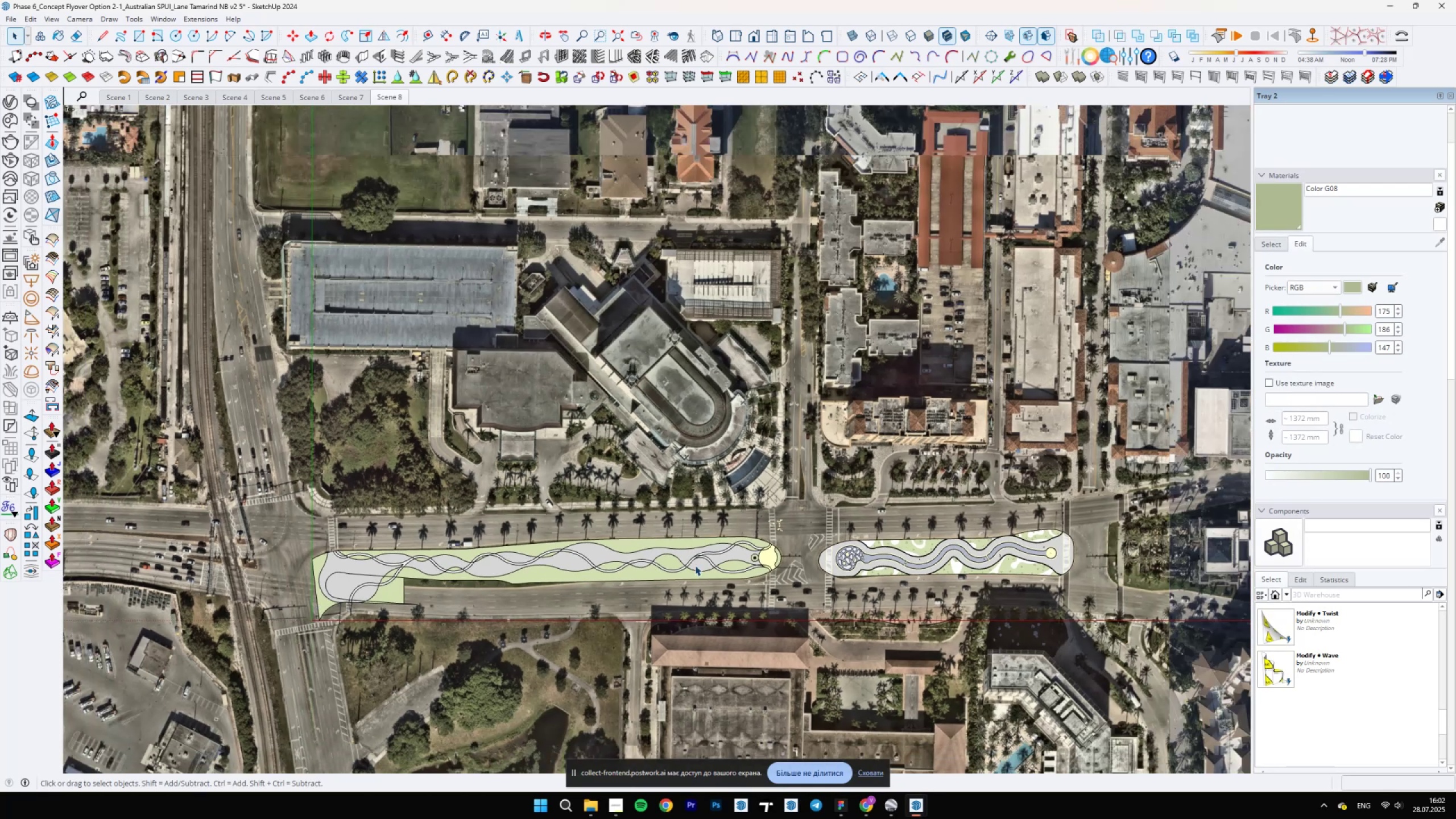 
scroll: coordinate [847, 535], scroll_direction: up, amount: 5.0
 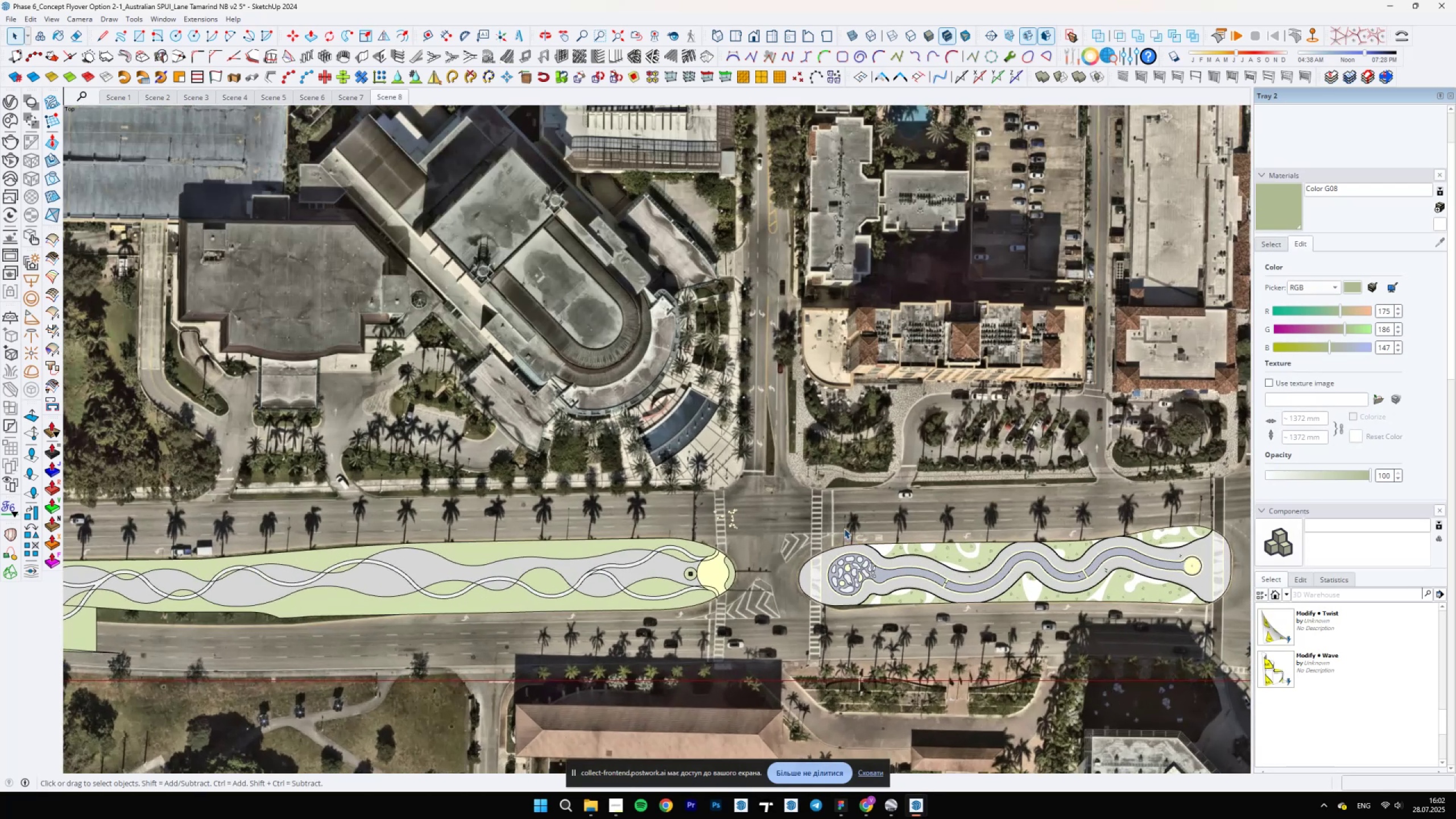 
scroll: coordinate [650, 538], scroll_direction: down, amount: 2.0
 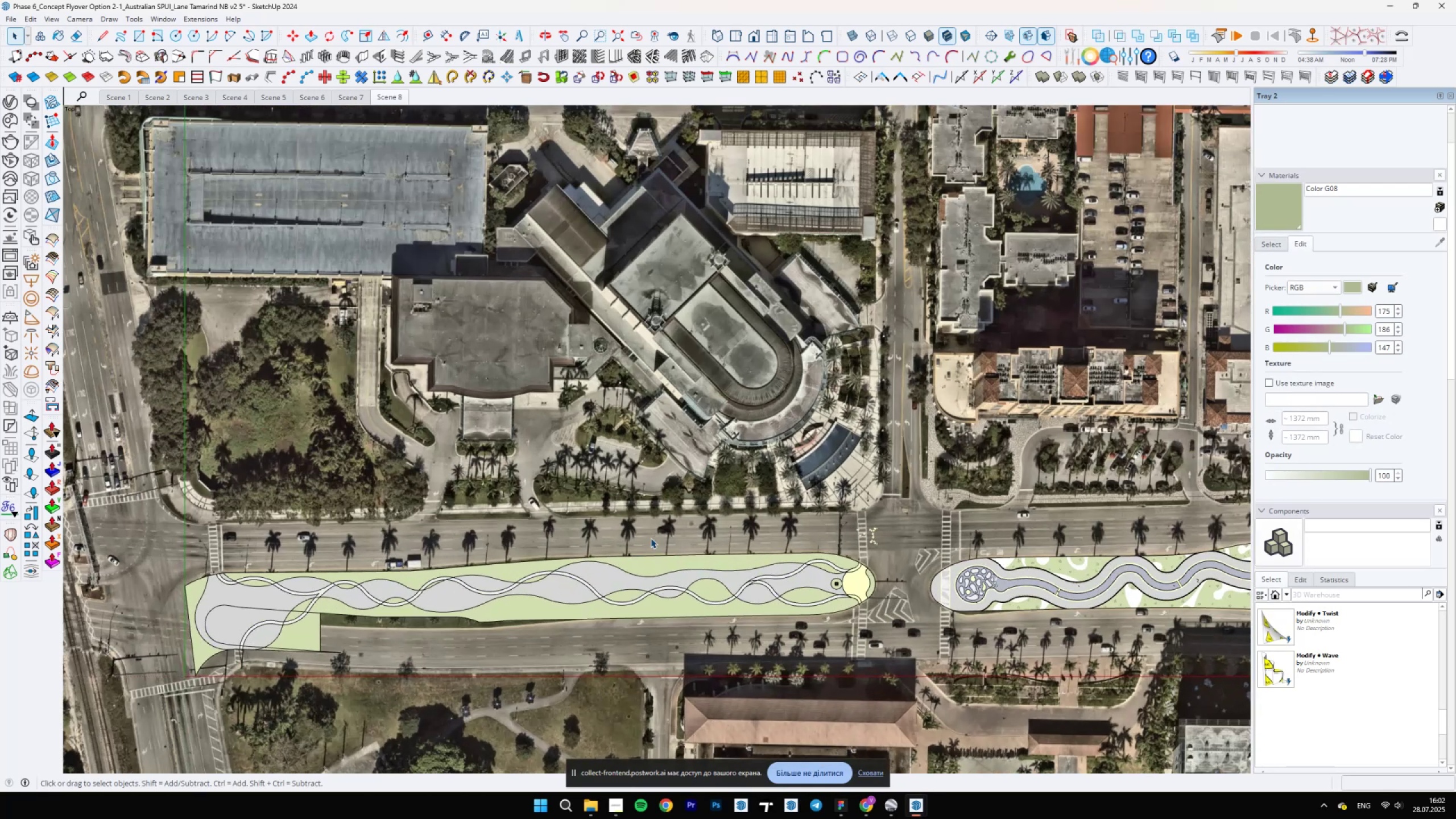 
scroll: coordinate [717, 574], scroll_direction: up, amount: 1.0
 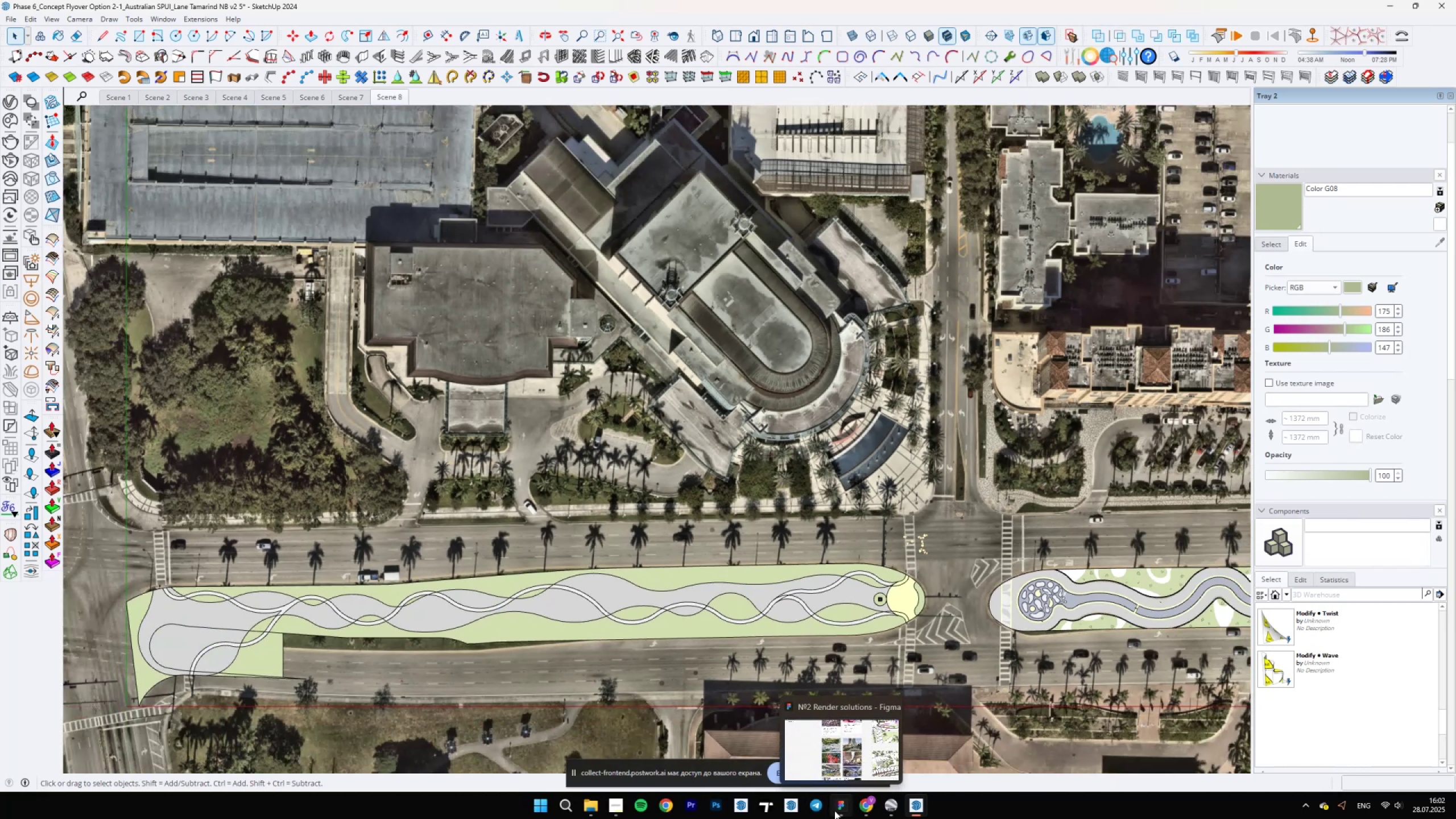 
wait(6.8)
 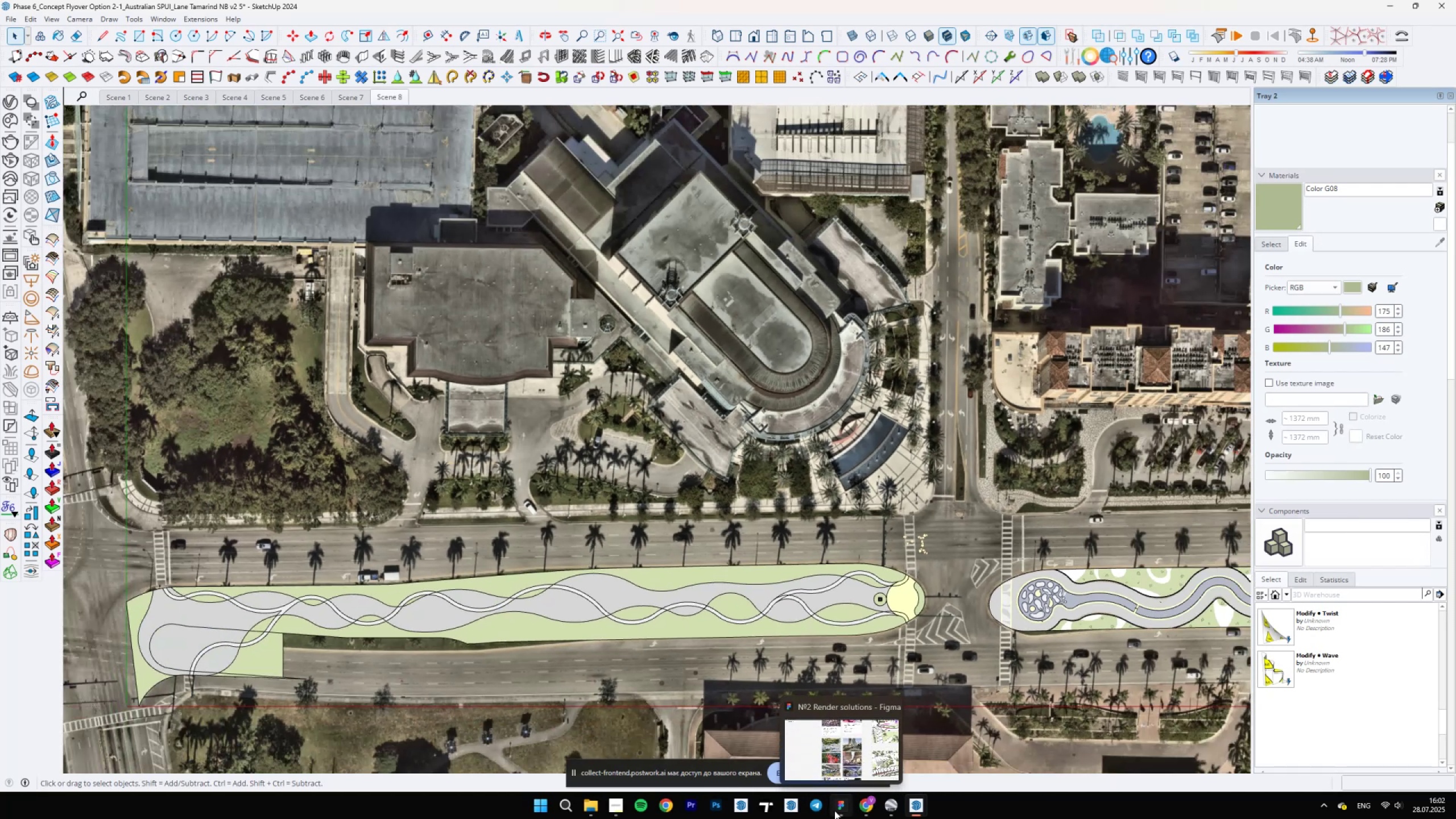 
left_click([834, 810])
 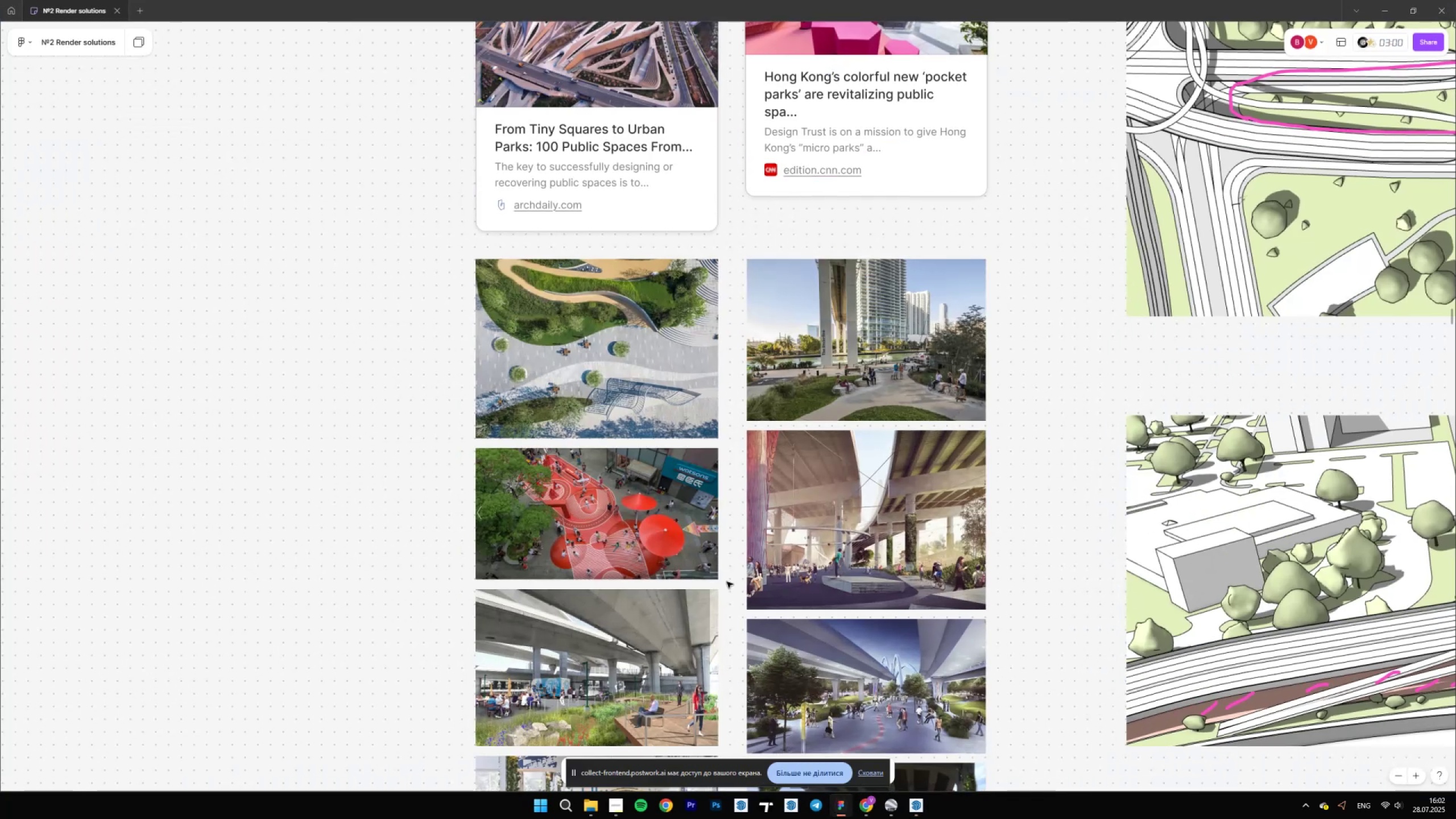 
scroll: coordinate [547, 262], scroll_direction: up, amount: 4.0
 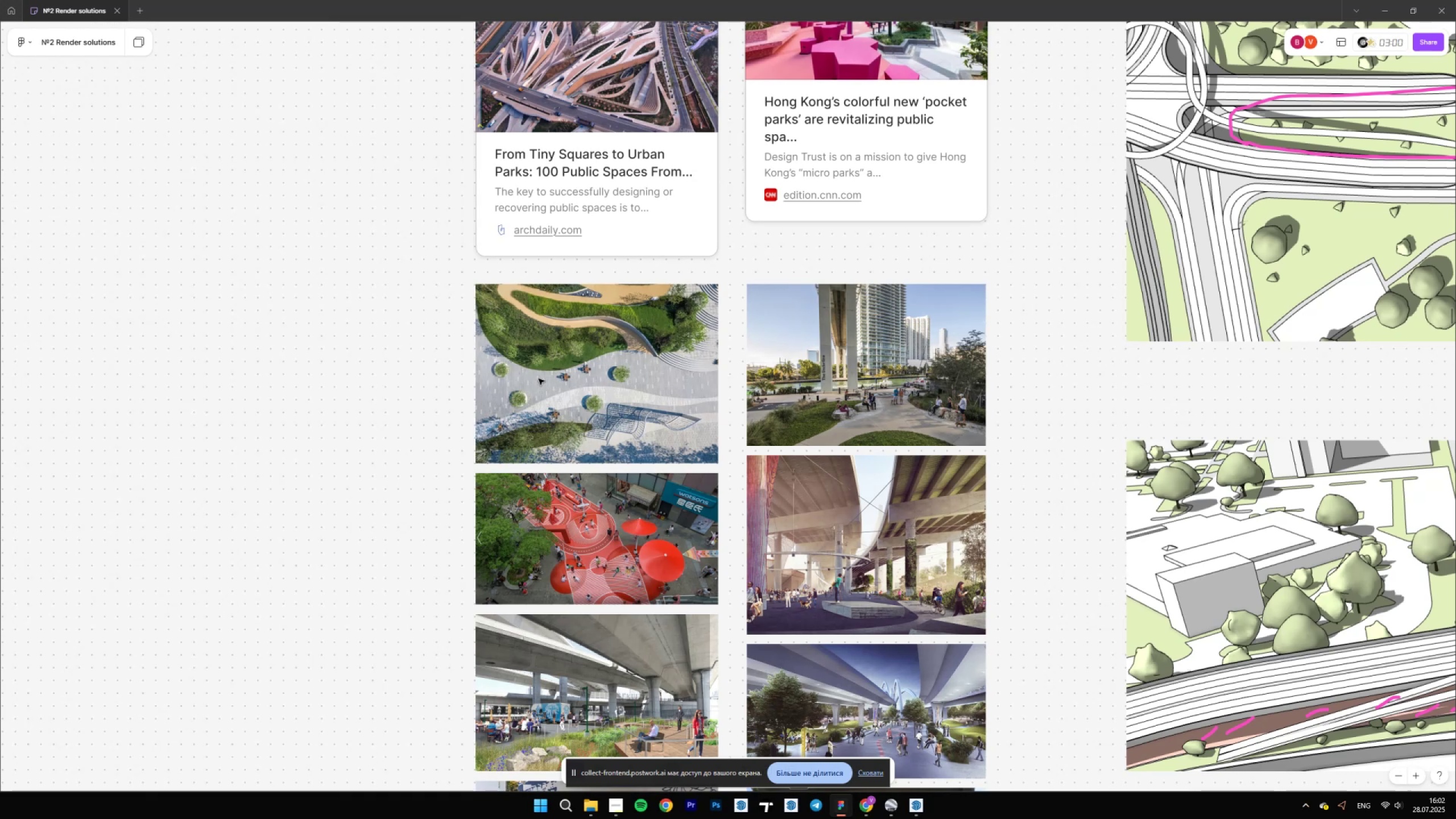 
wait(6.01)
 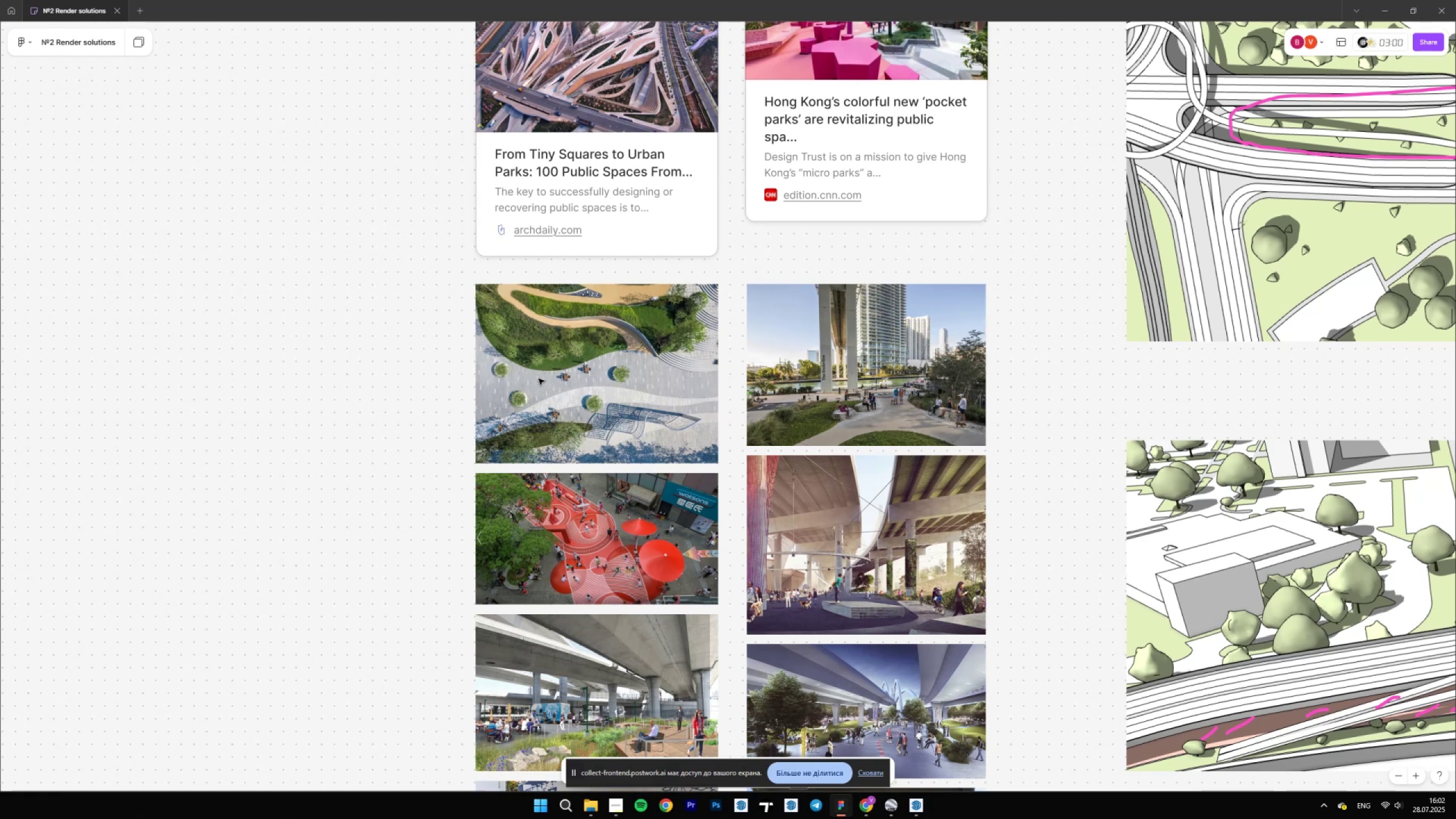 
left_click([846, 814])
 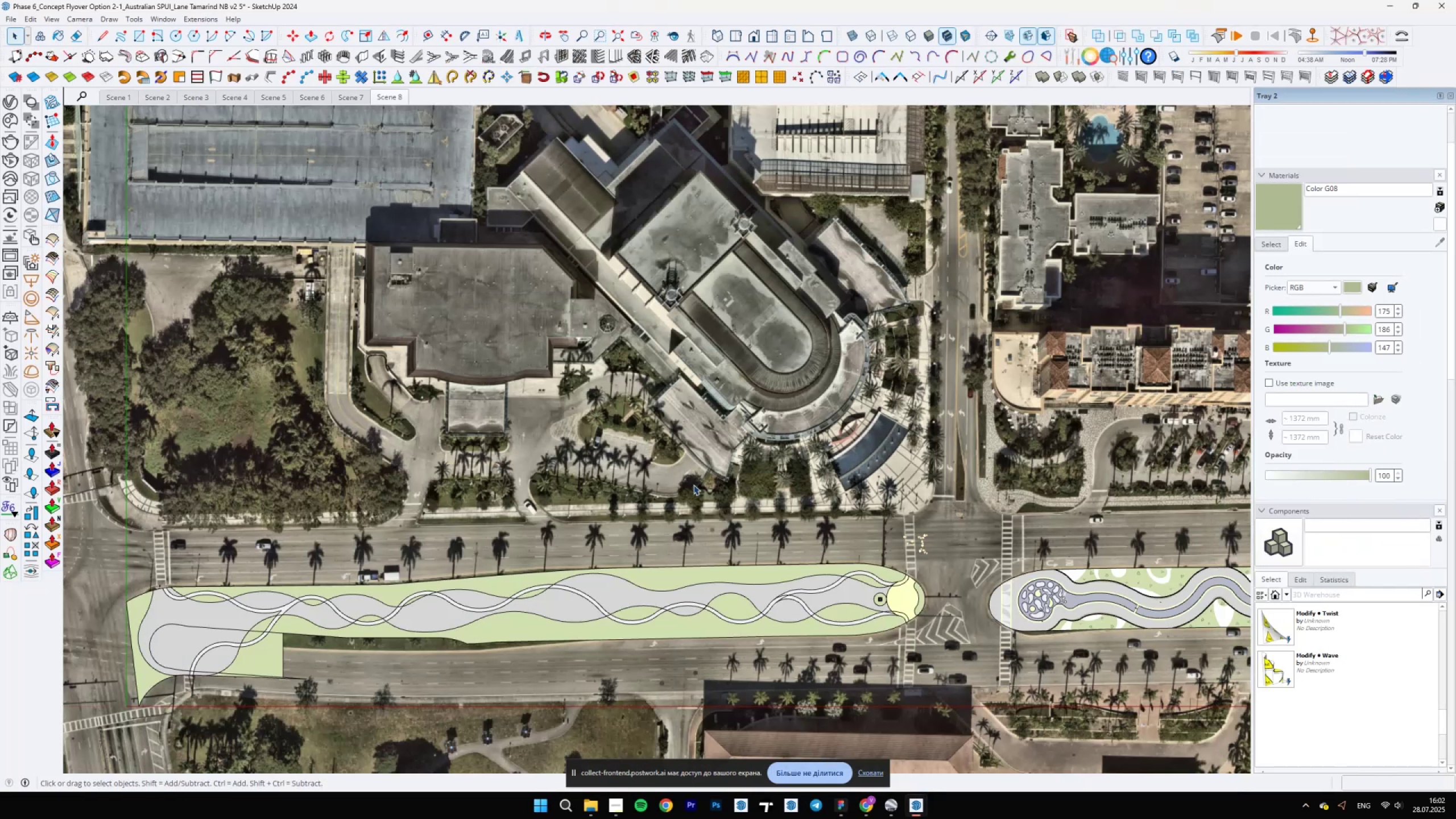 
scroll: coordinate [722, 628], scroll_direction: up, amount: 8.0
 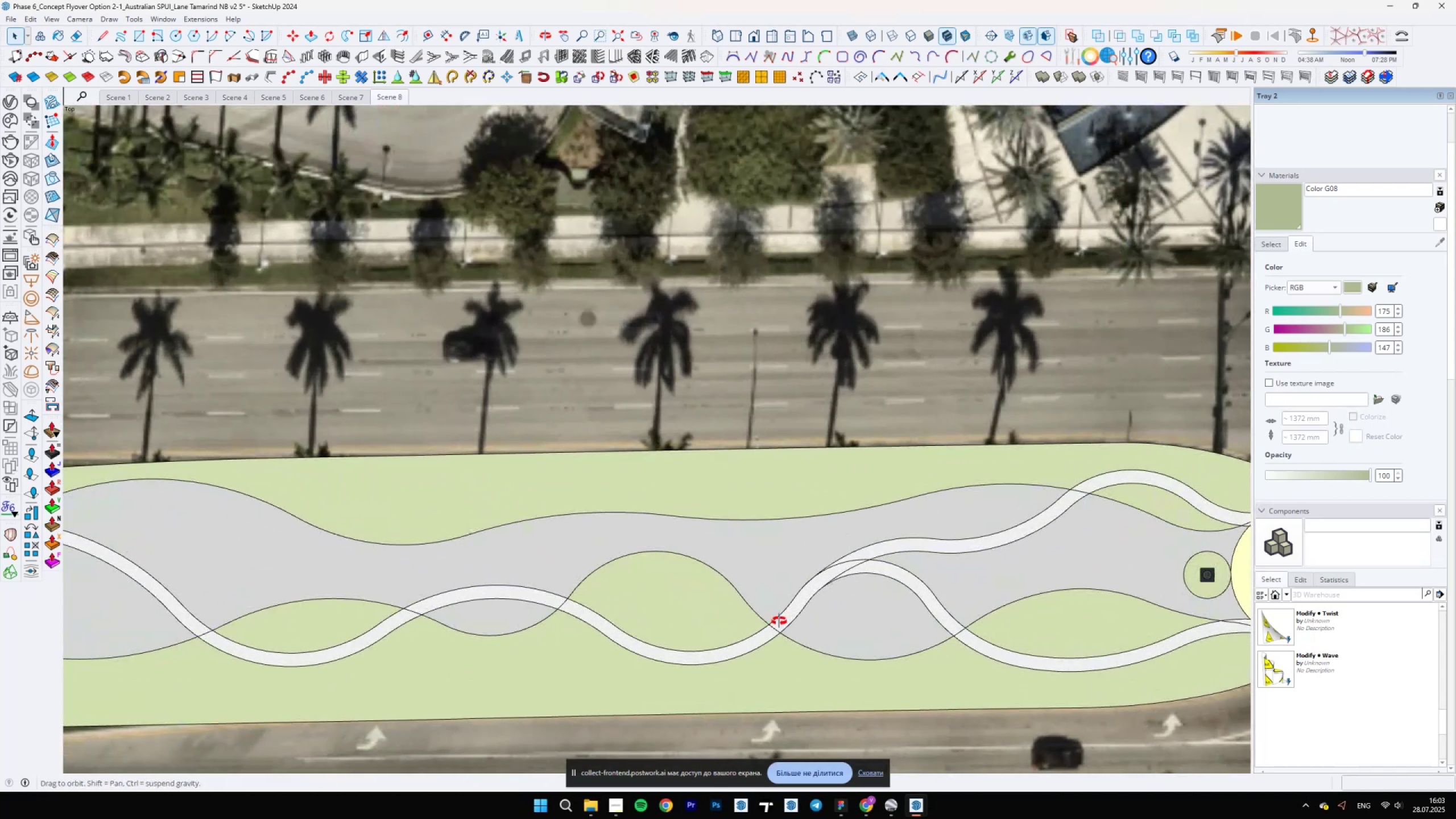 
scroll: coordinate [871, 425], scroll_direction: down, amount: 13.0
 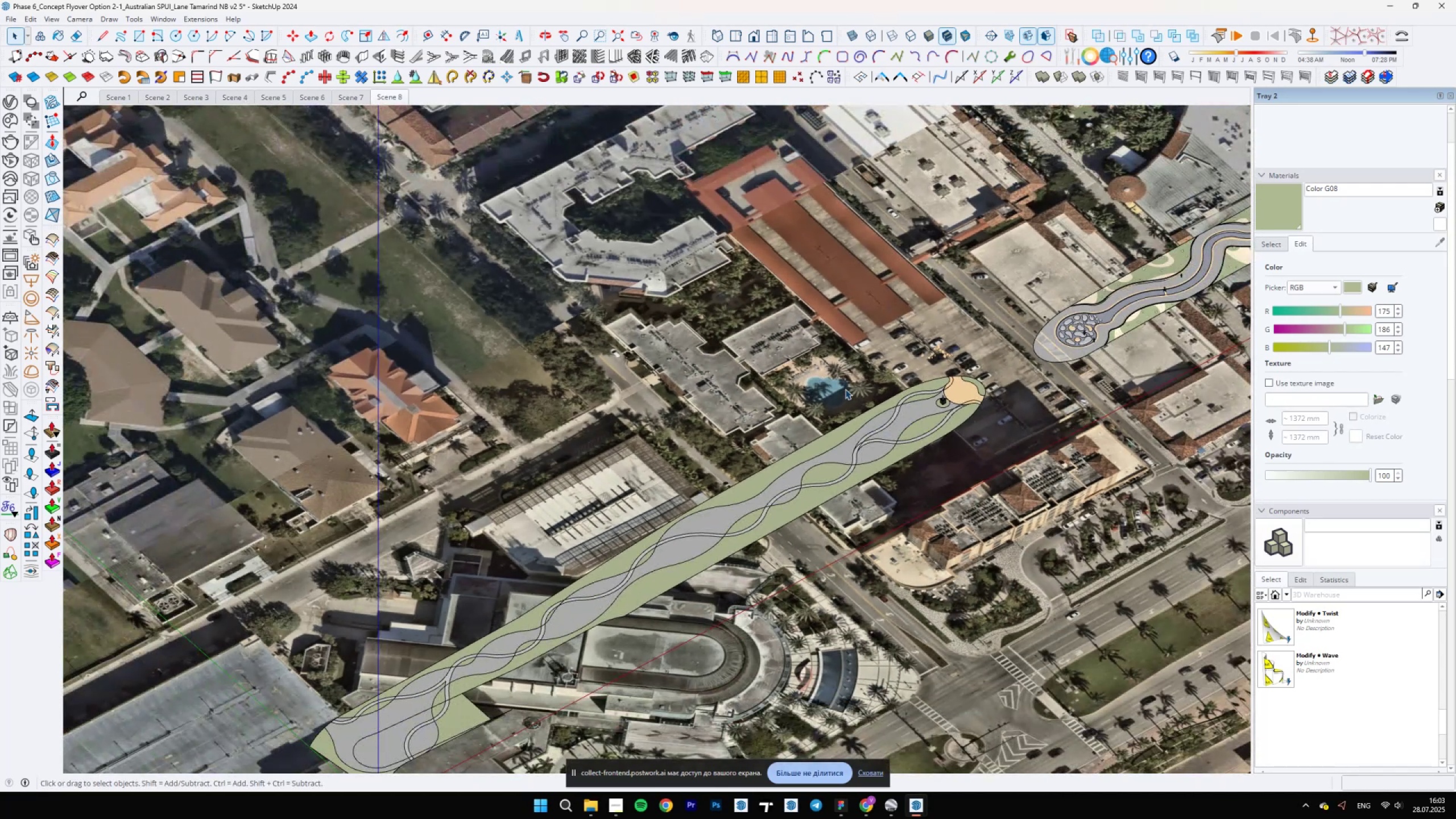 
key(Semicolon)
 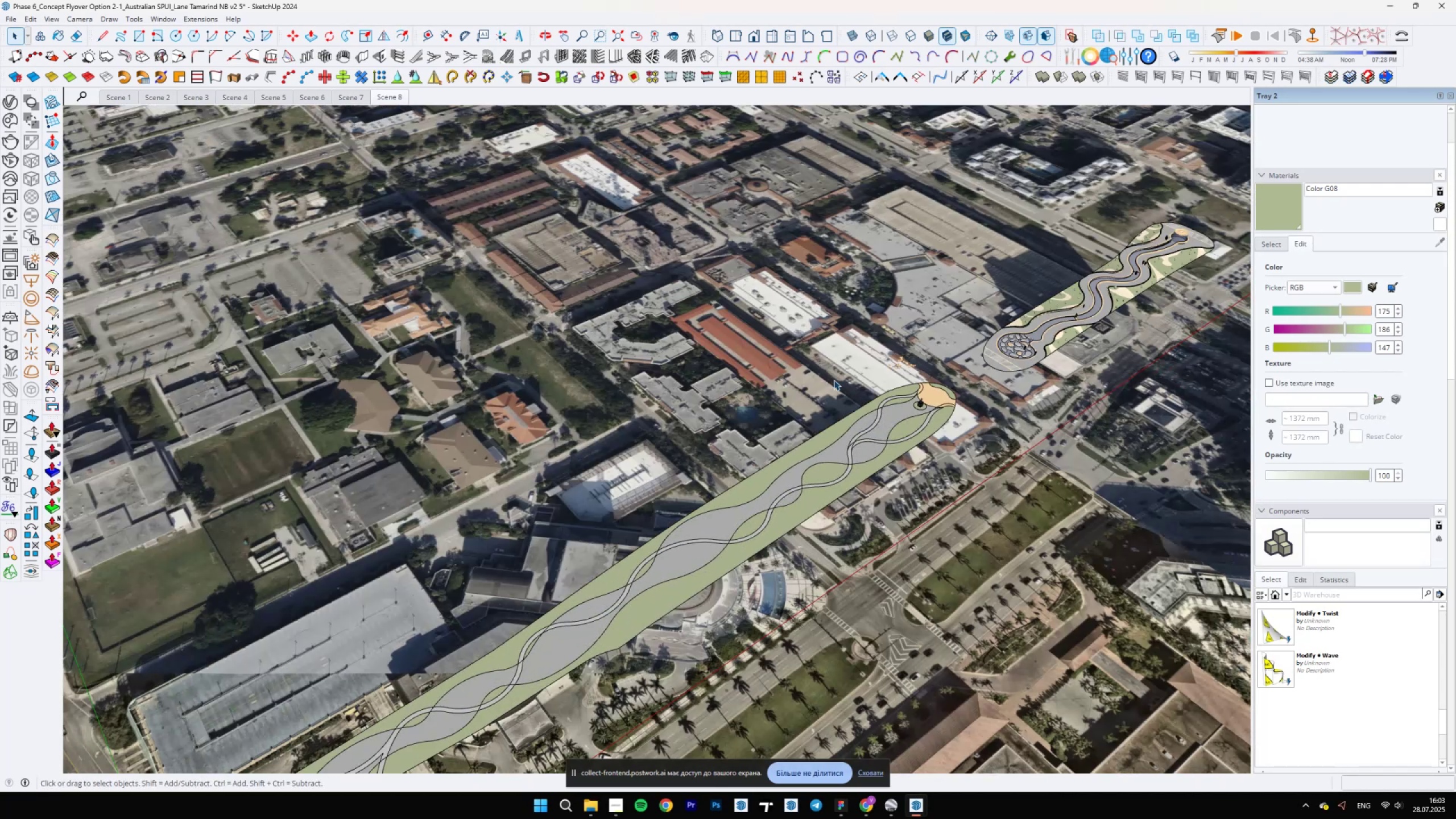 
key(Quote)
 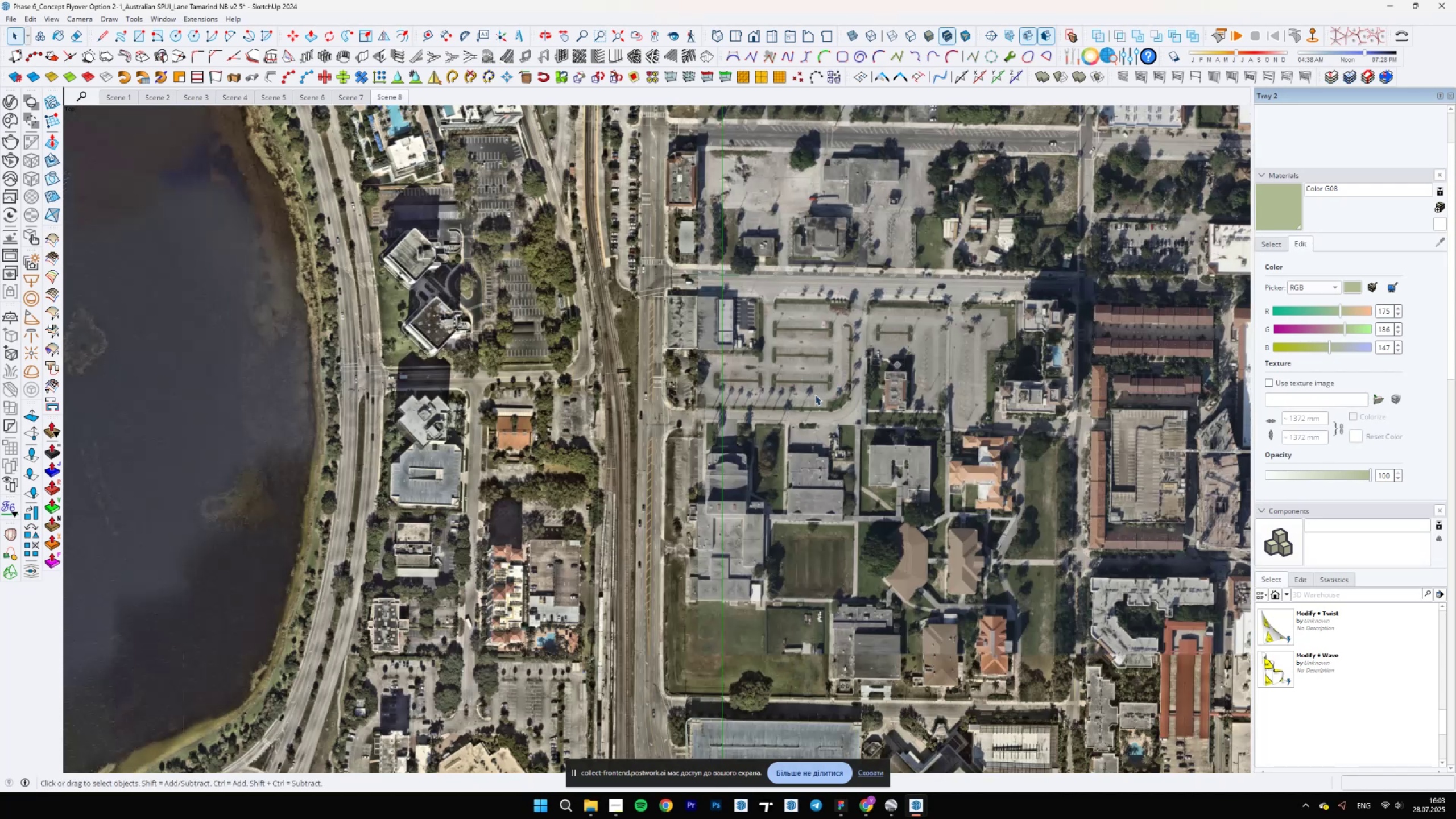 
scroll: coordinate [758, 496], scroll_direction: none, amount: 0.0
 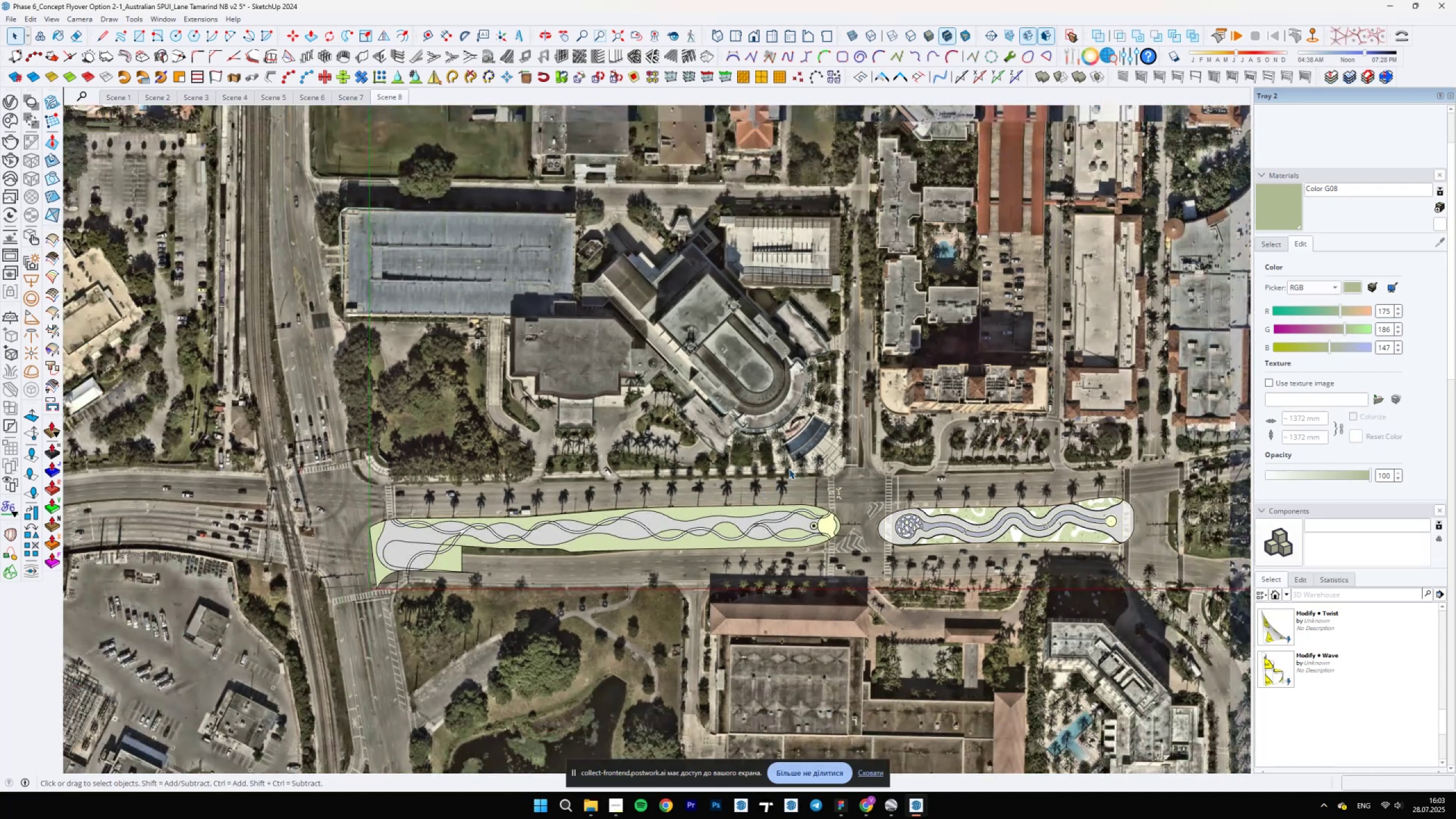 
key(Semicolon)
 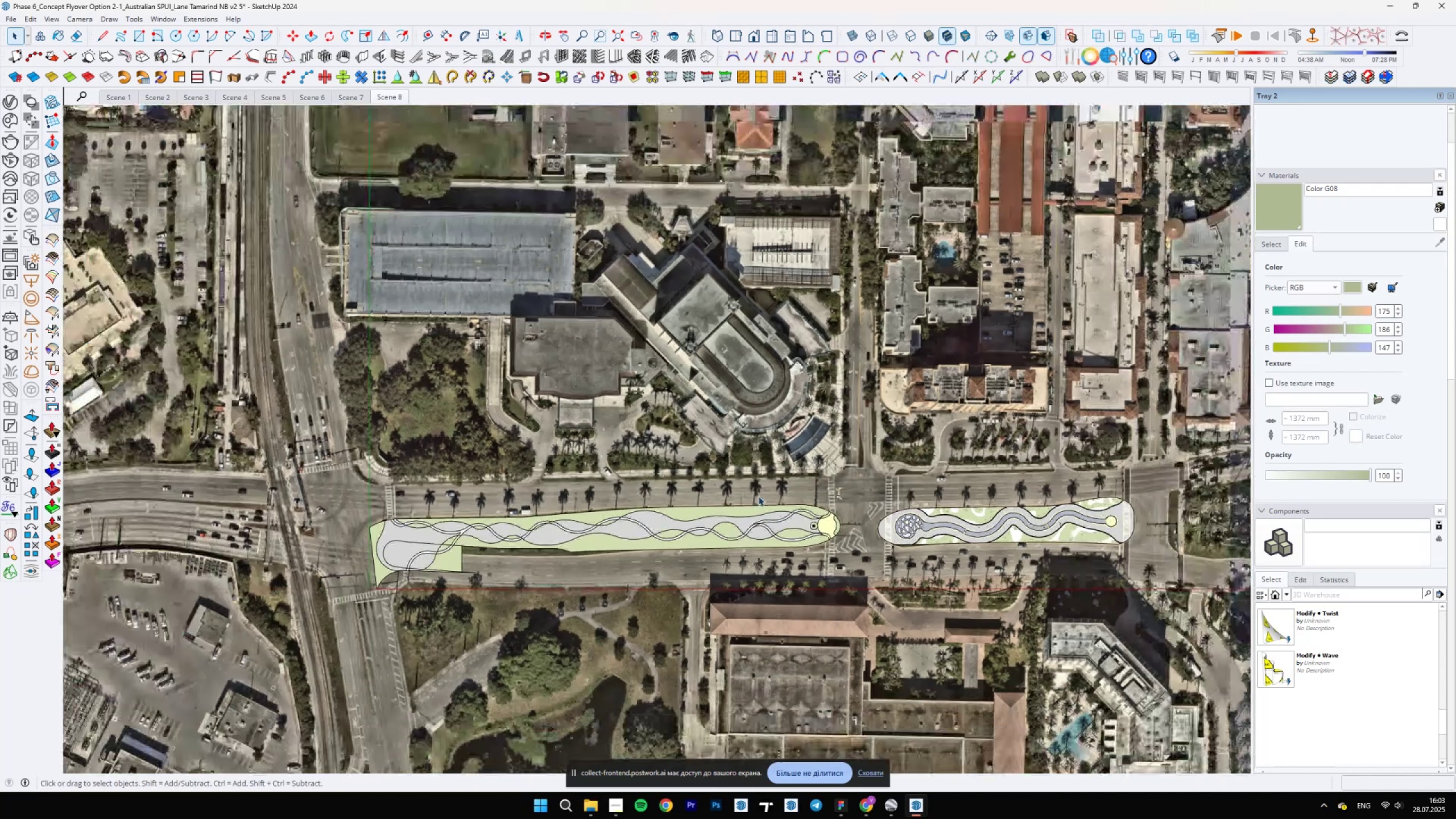 
key(Backslash)
 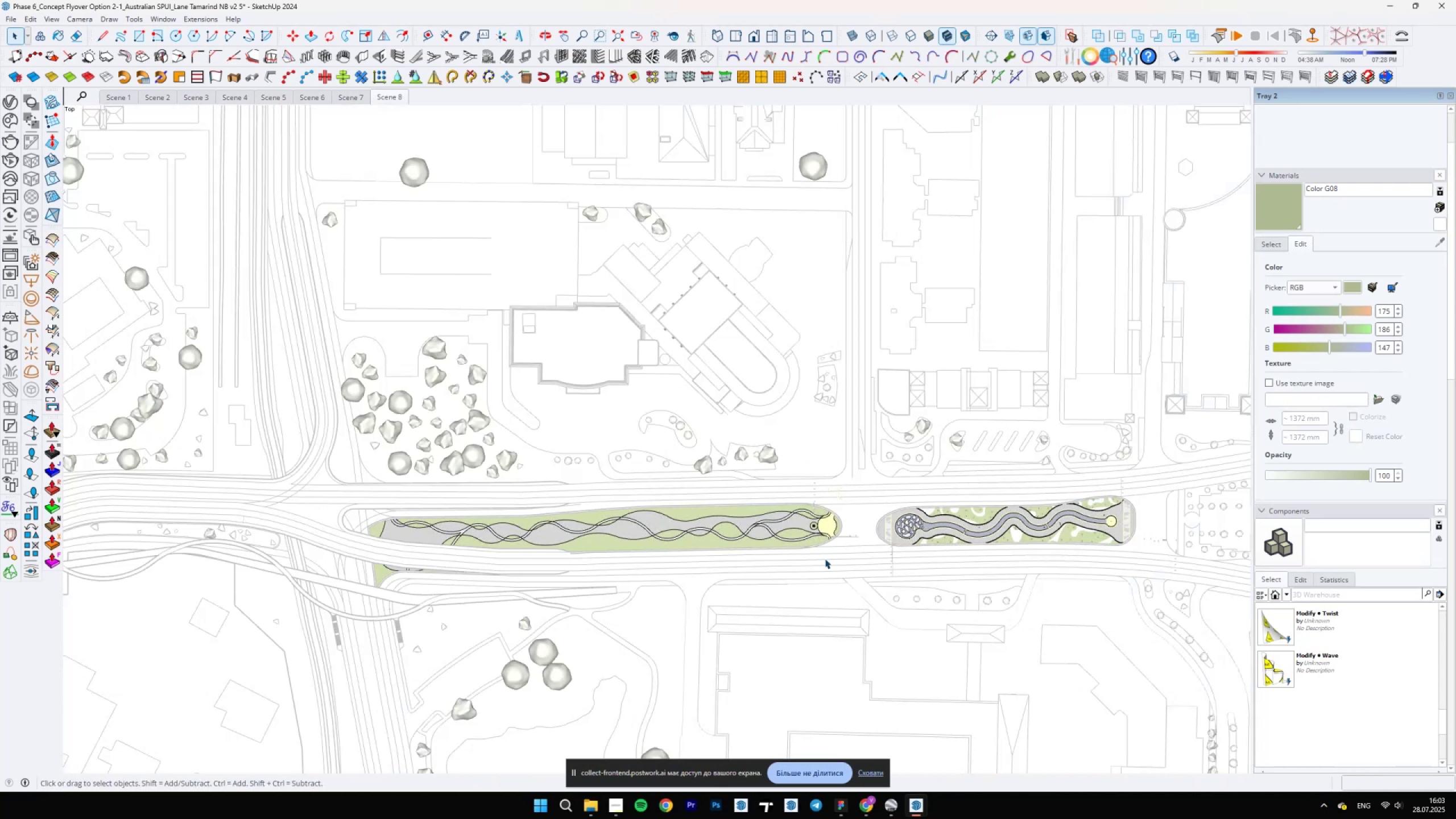 
scroll: coordinate [1008, 569], scroll_direction: up, amount: 5.0
 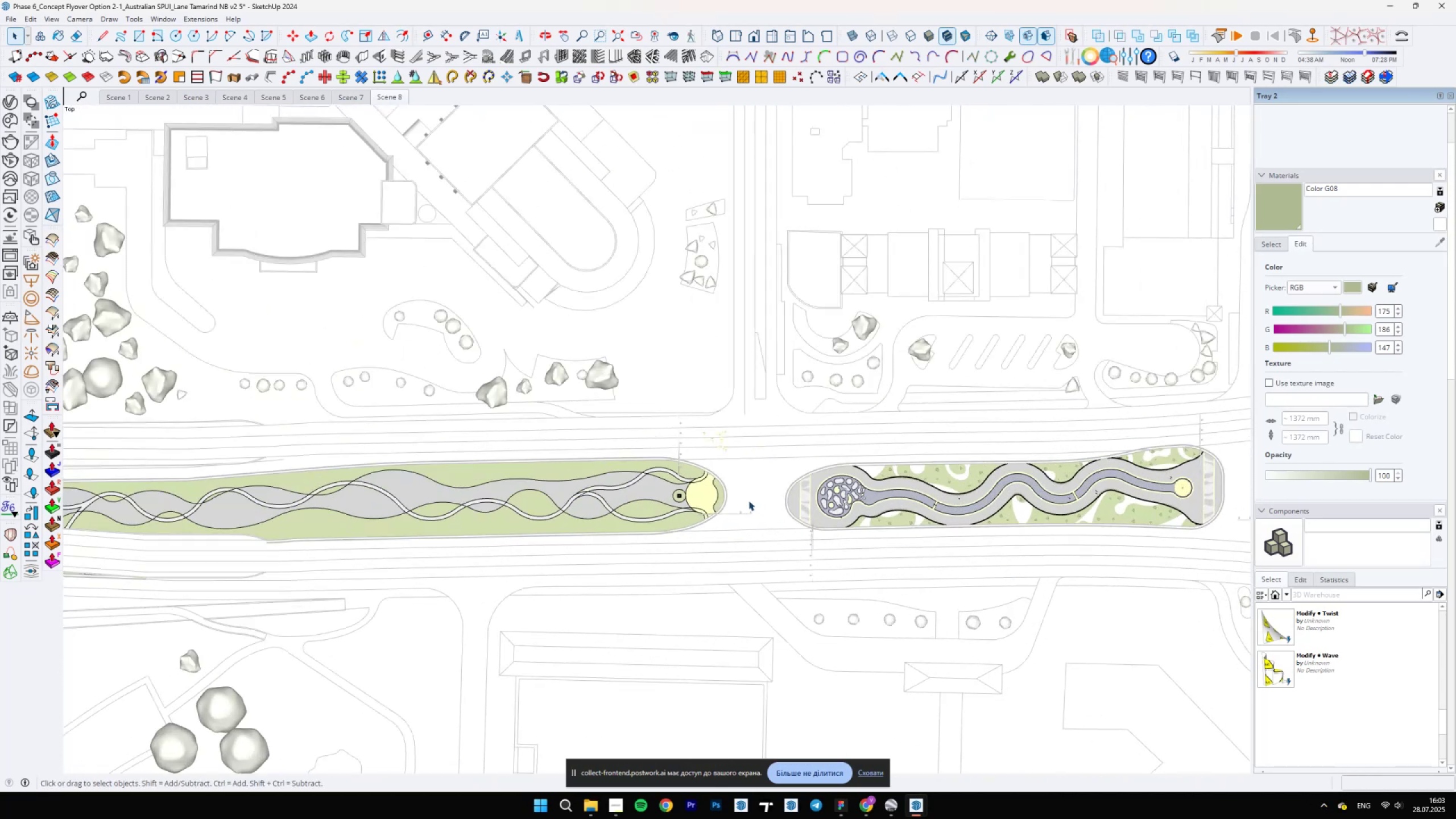 
key(Backslash)
 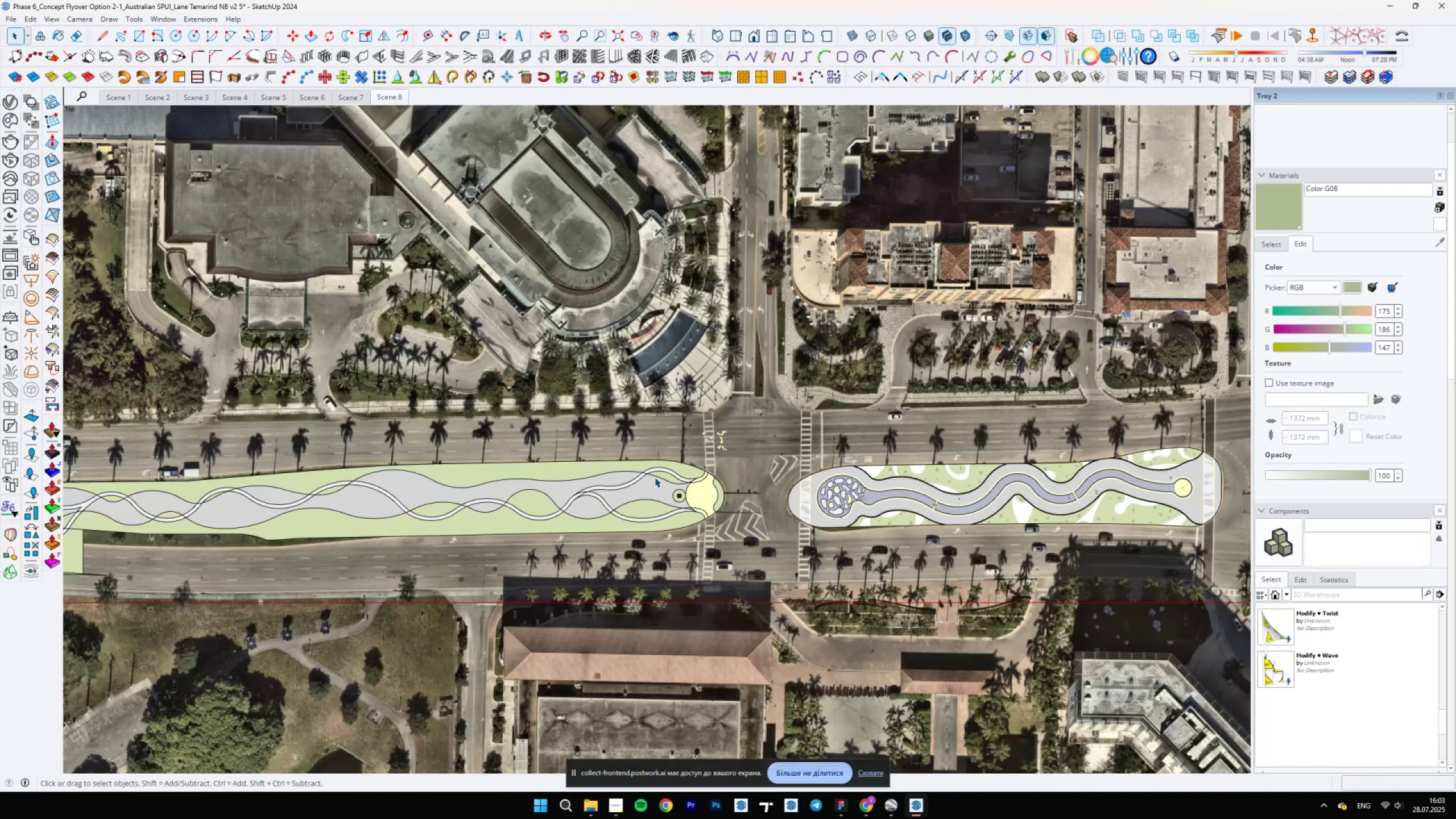 
key(Backslash)
 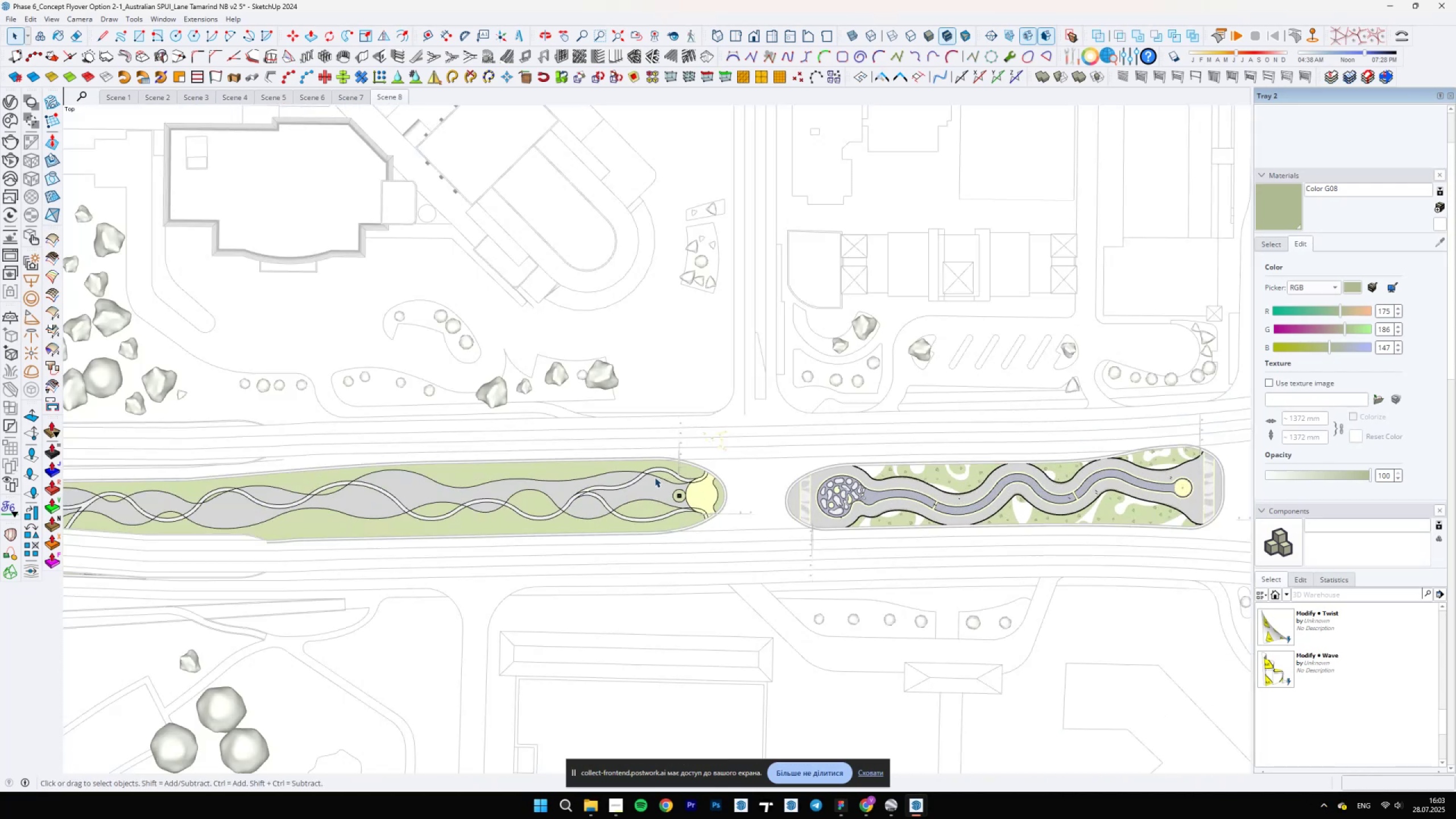 
scroll: coordinate [655, 477], scroll_direction: up, amount: 6.0
 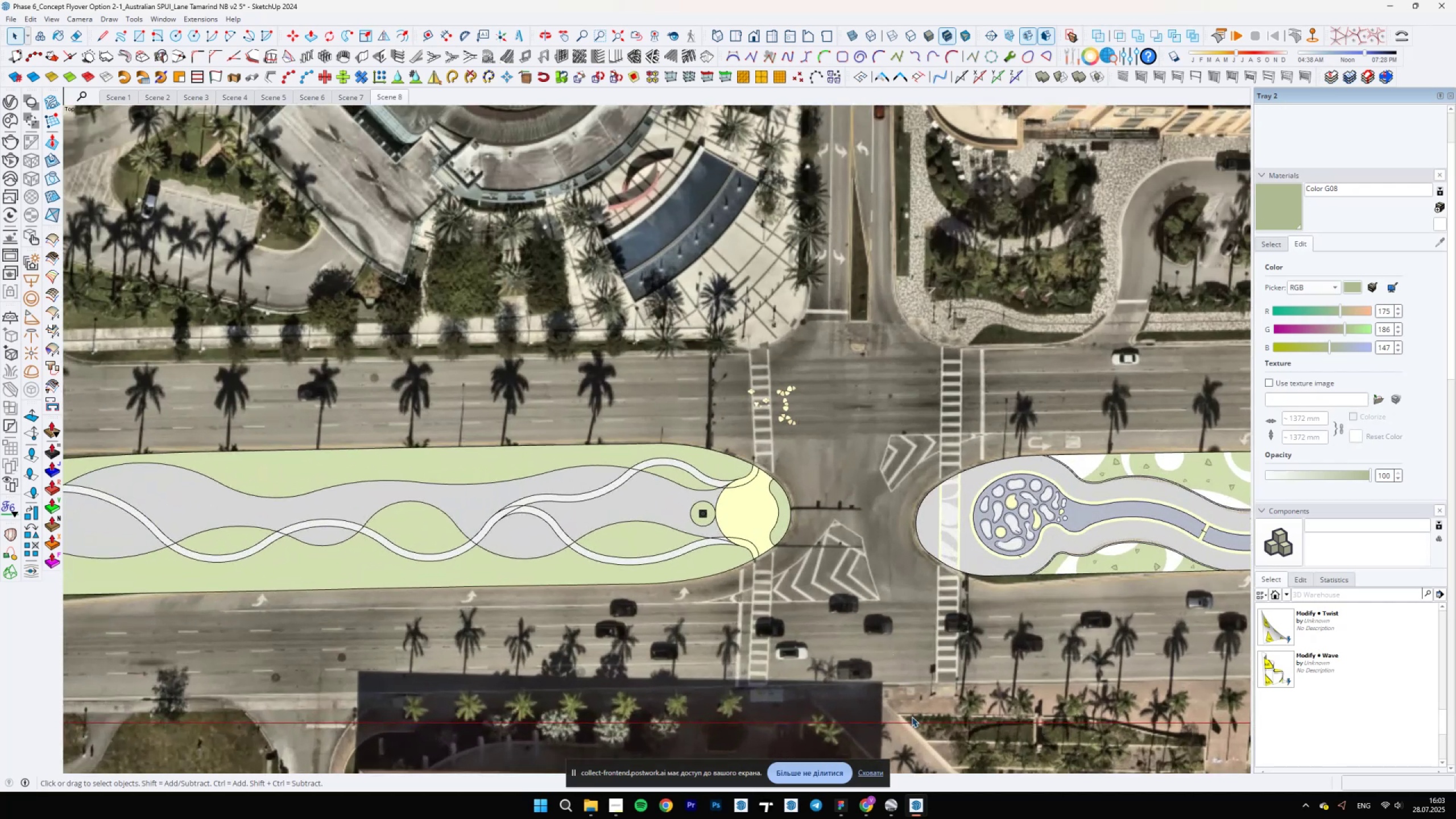 
key(Backslash)
 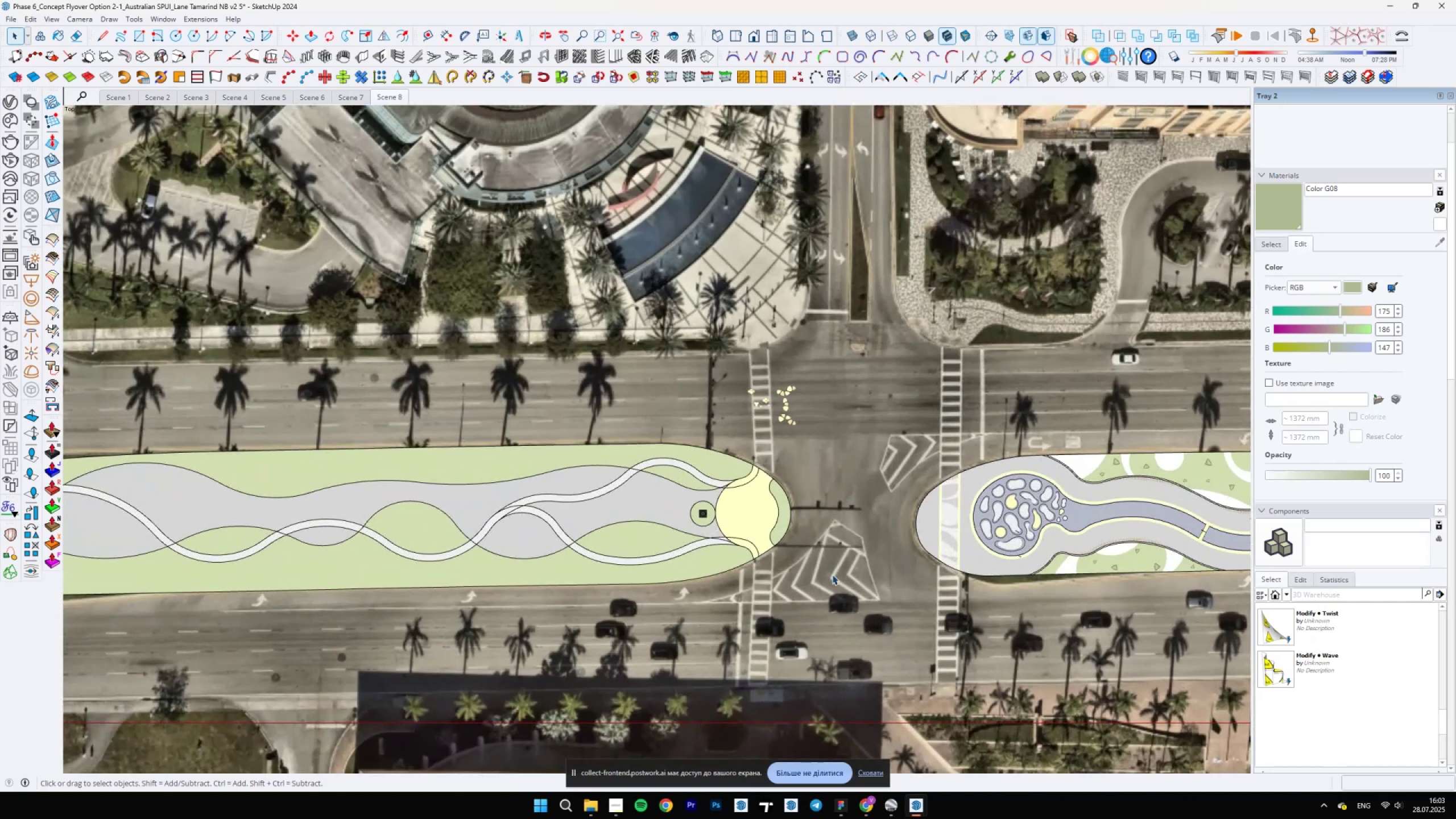 
scroll: coordinate [383, 408], scroll_direction: down, amount: 1.0
 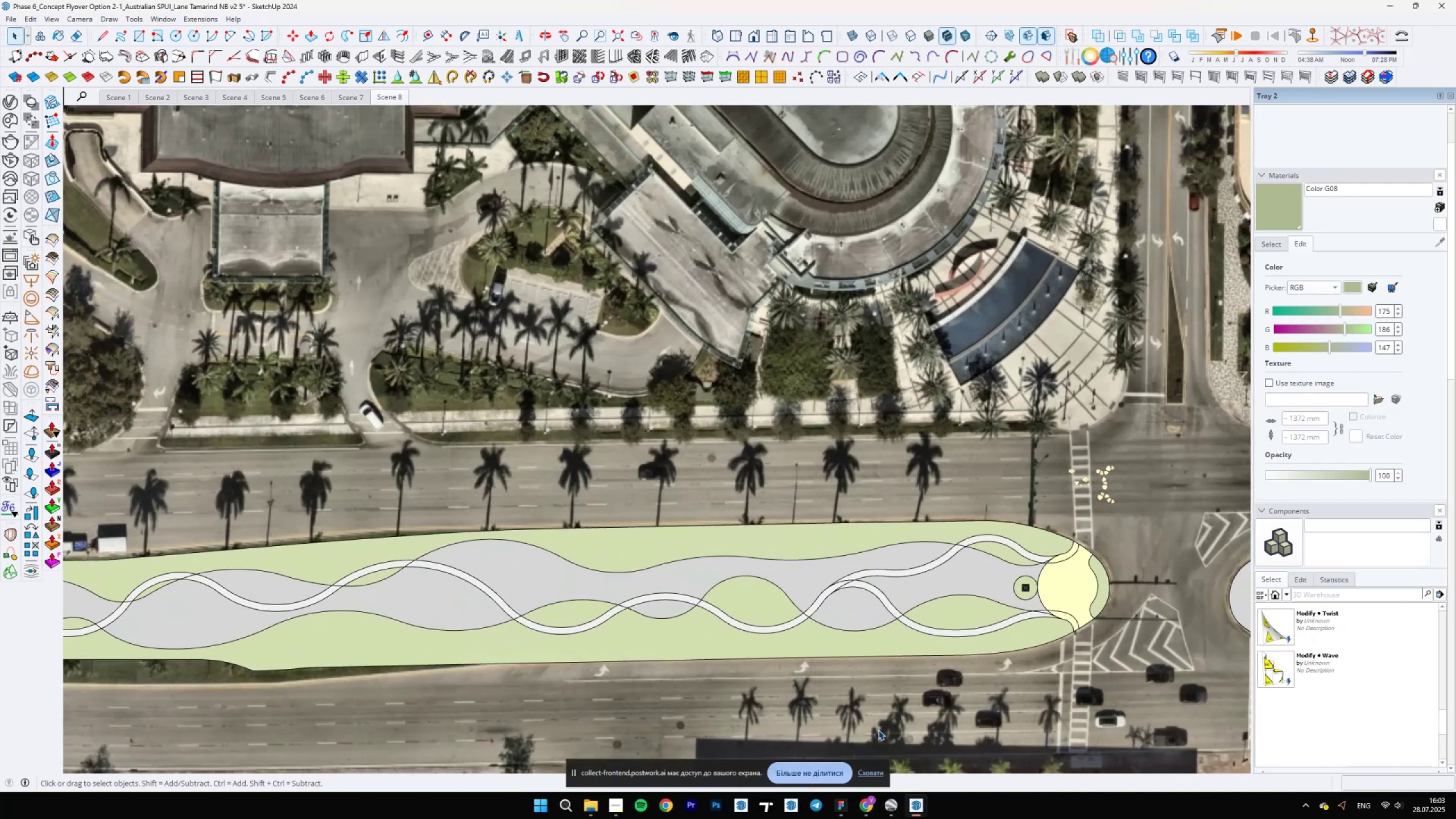 
left_click([844, 804])
 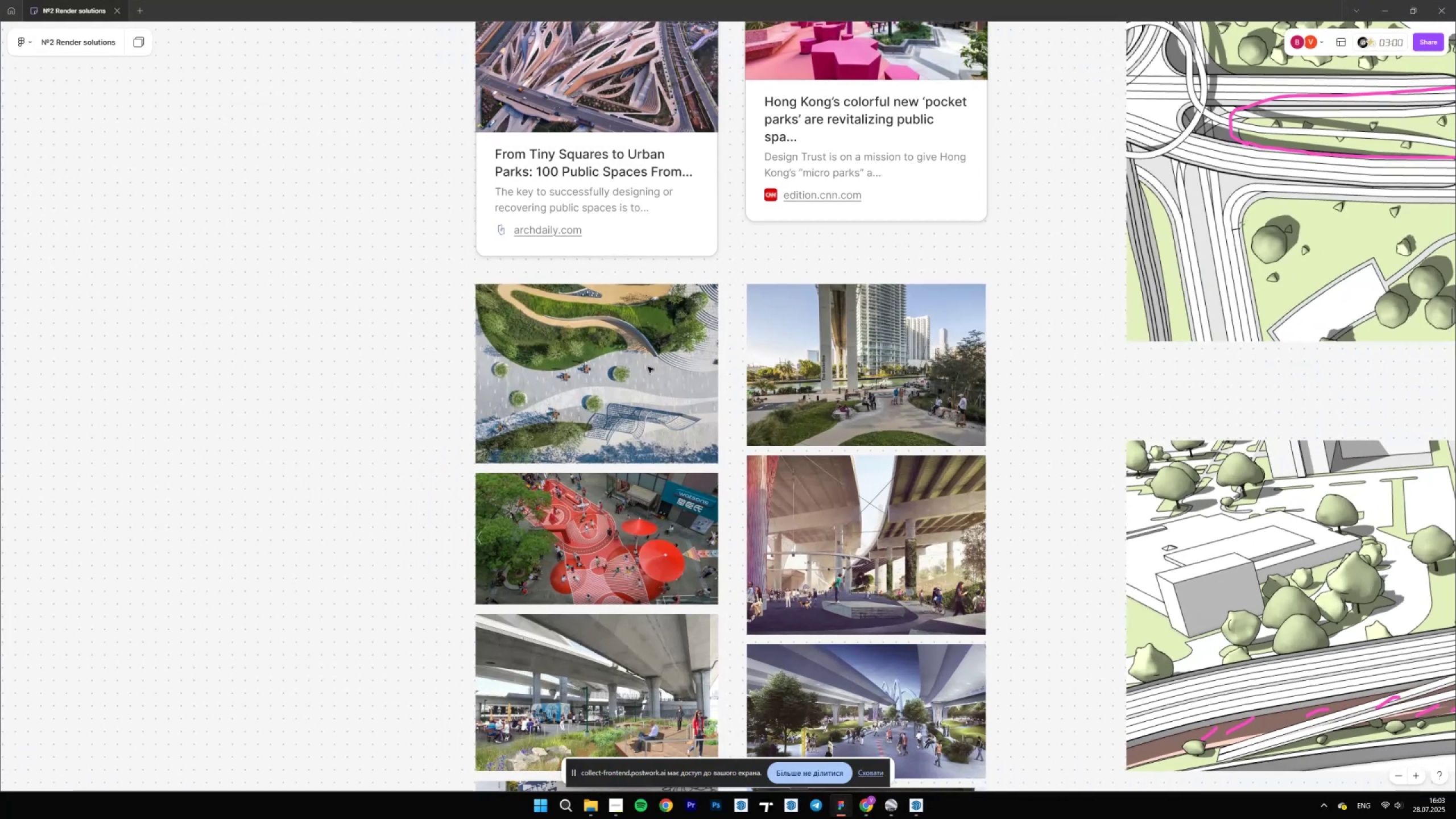 
left_click([605, 313])
 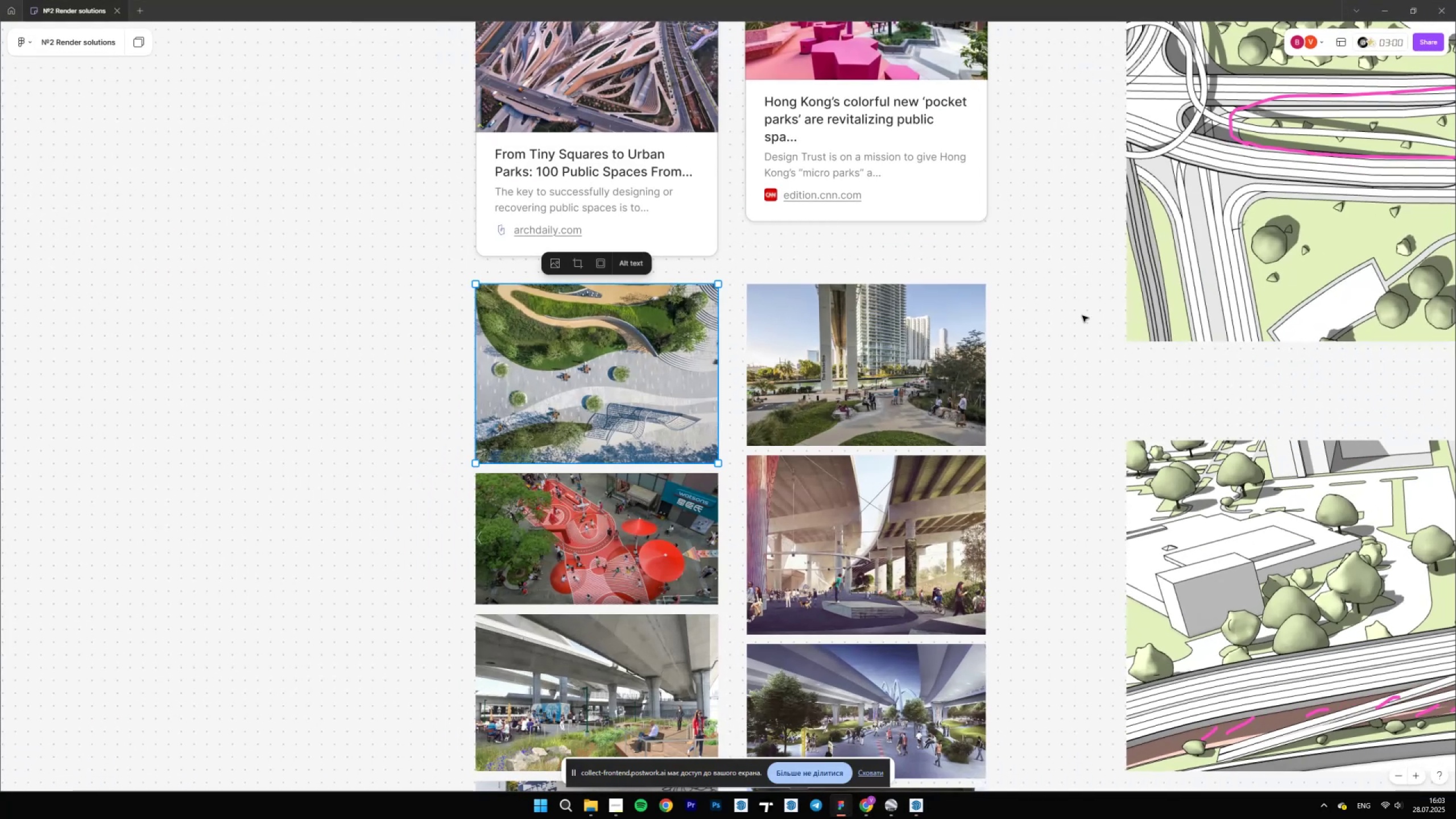 
scroll: coordinate [941, 411], scroll_direction: down, amount: 6.0
 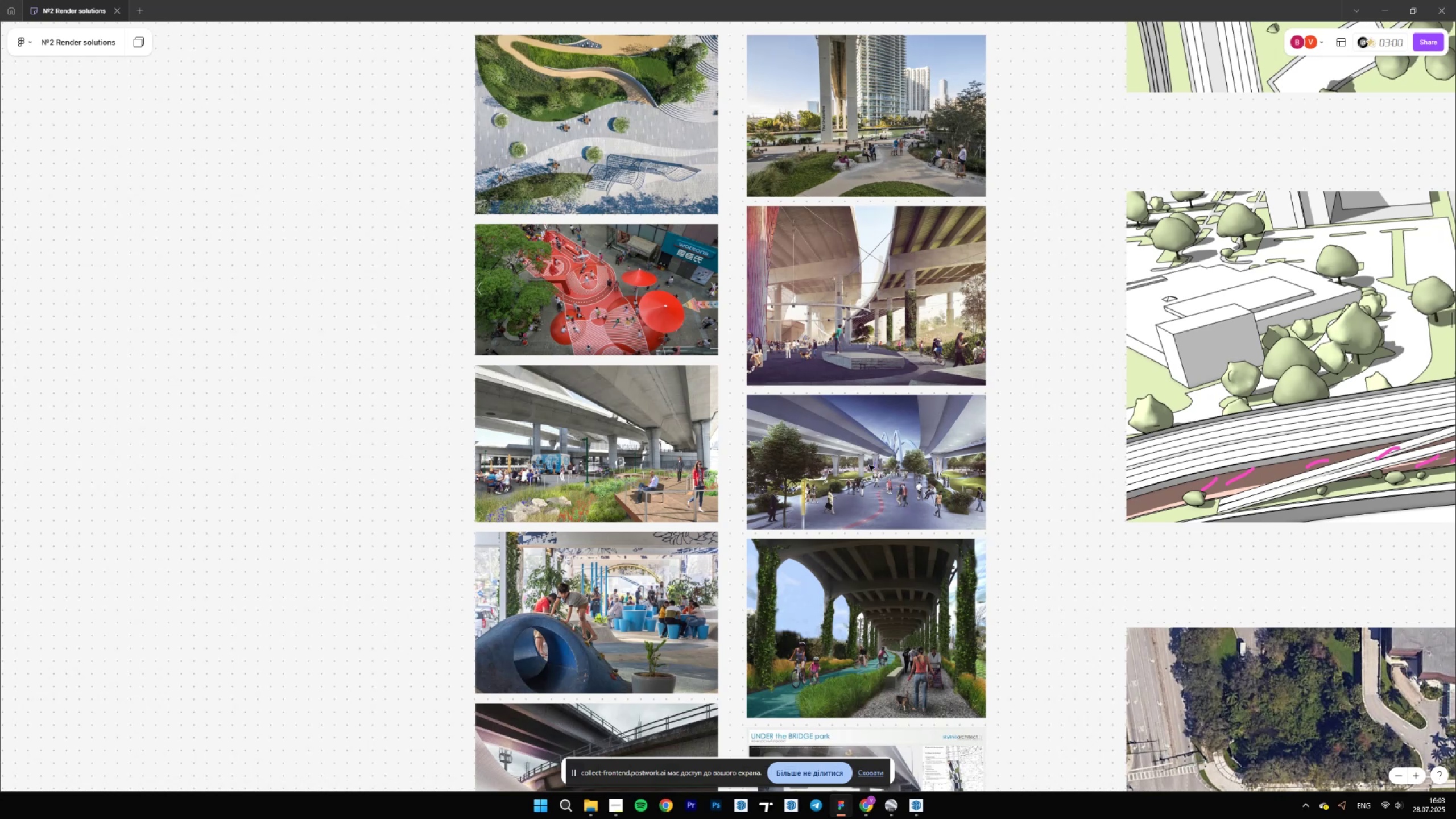 
hold_key(key=ControlLeft, duration=1.5)
scroll: coordinate [929, 493], scroll_direction: up, amount: 12.0
 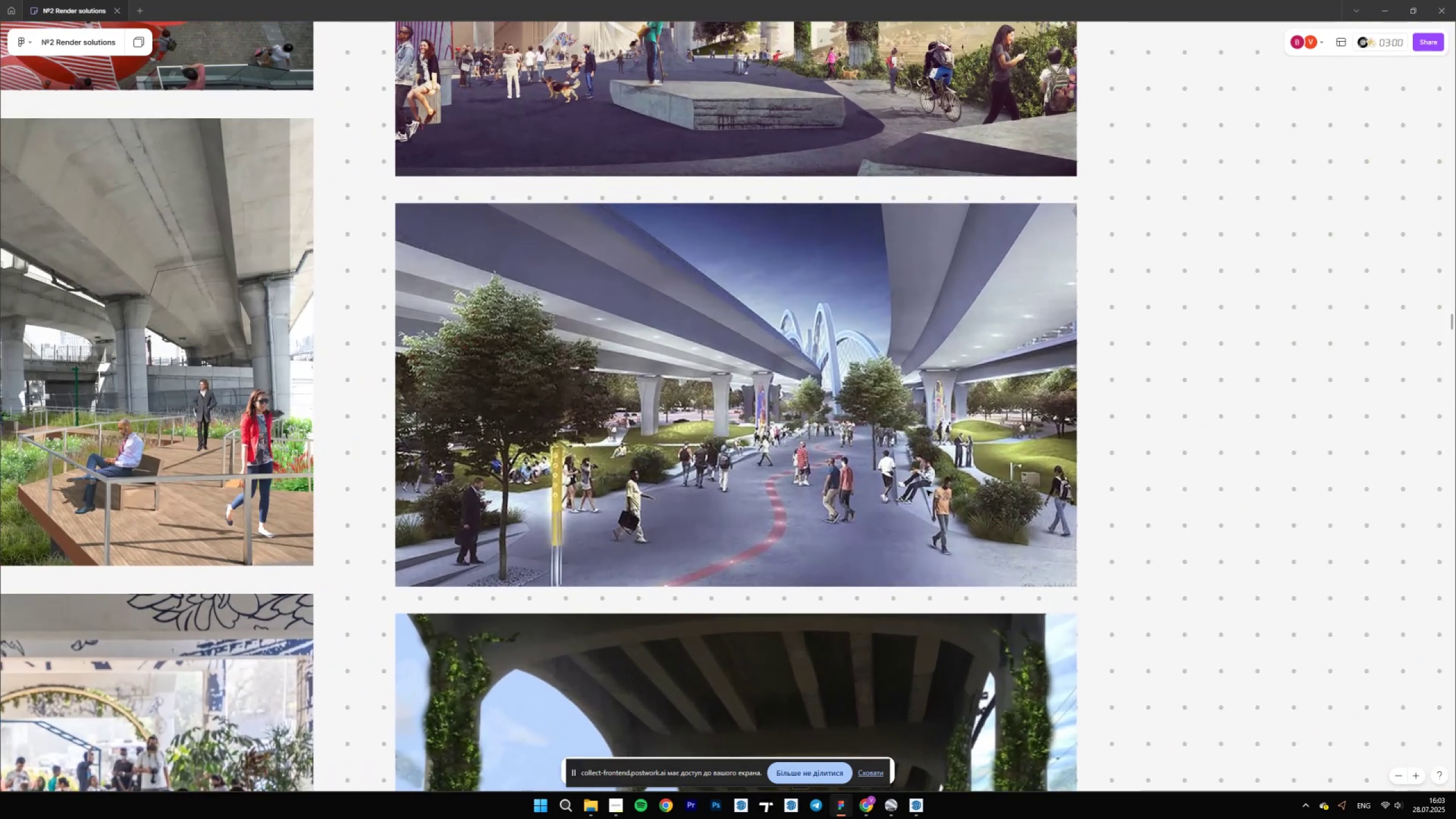 
hold_key(key=ControlLeft, duration=1.51)
 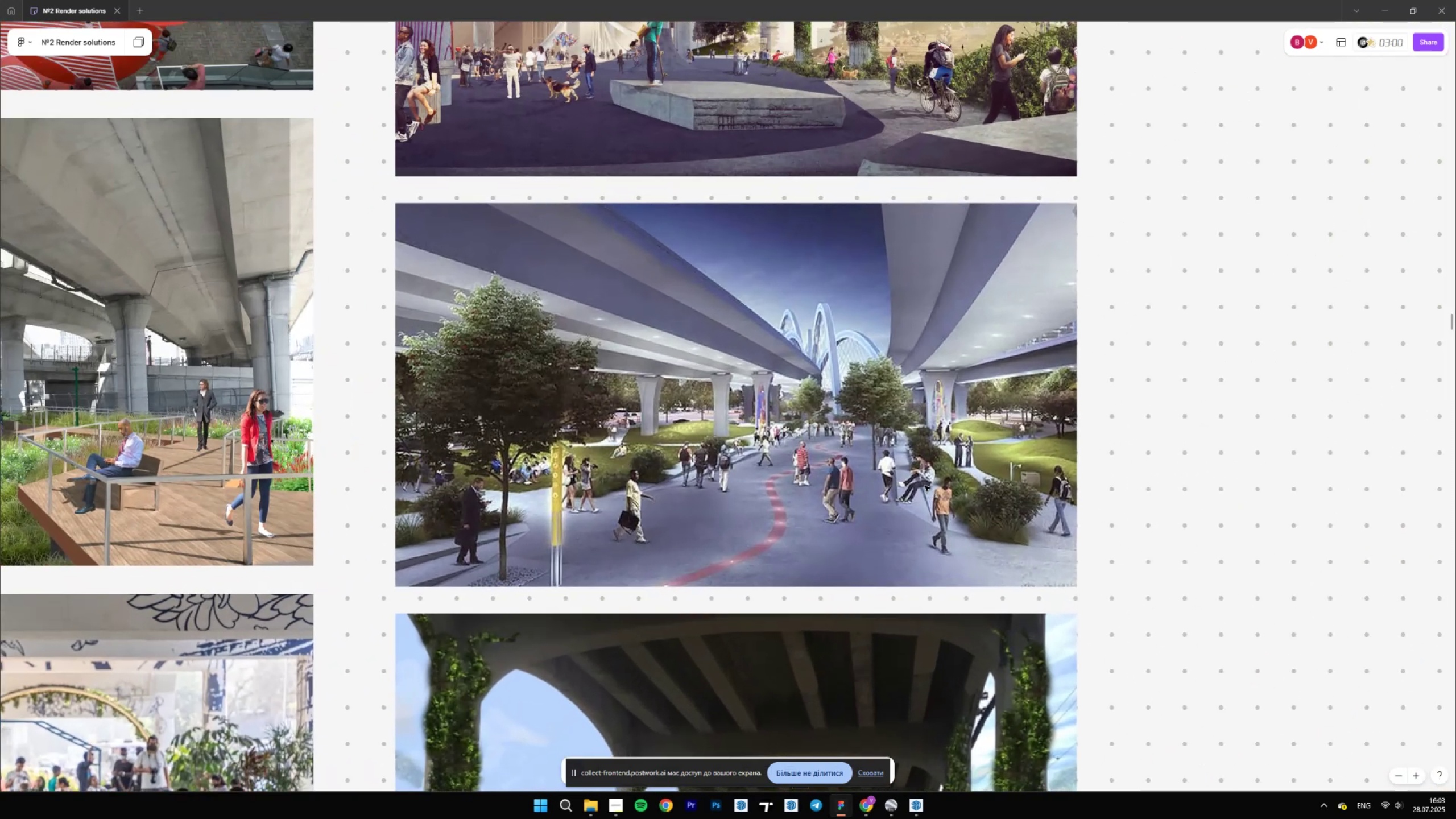 
hold_key(key=ControlLeft, duration=1.52)
 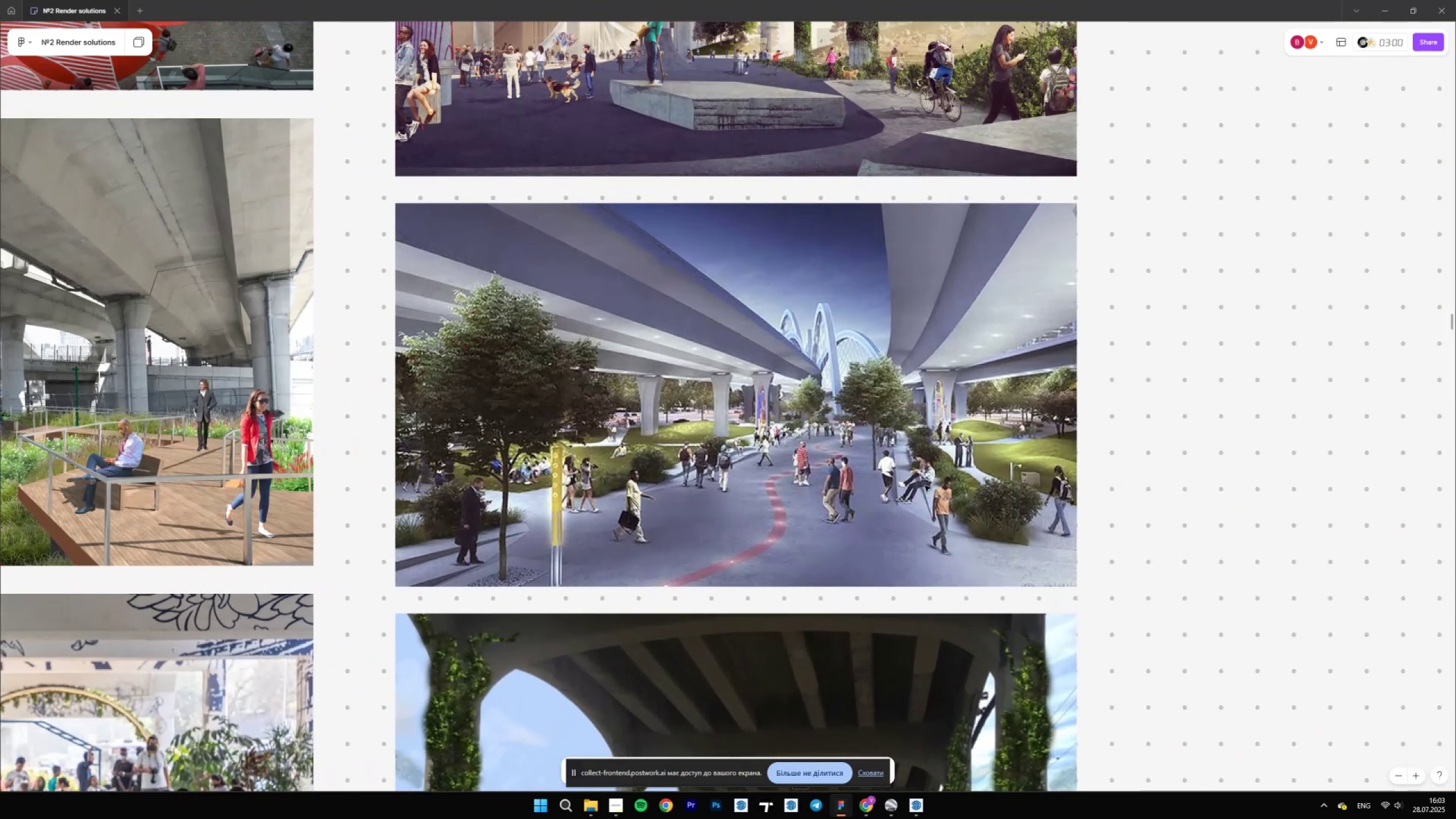 
hold_key(key=ControlLeft, duration=1.51)
 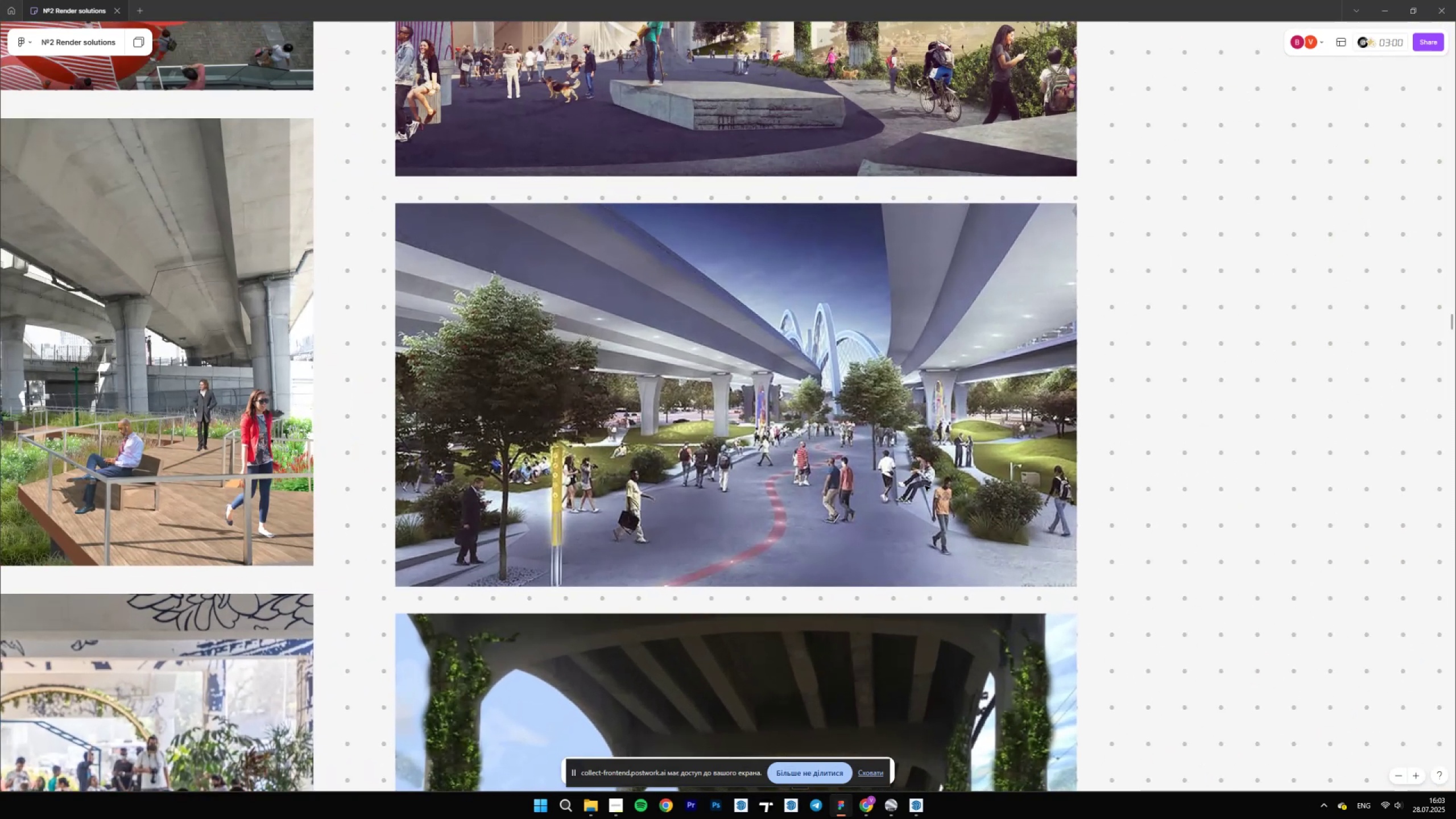 
hold_key(key=ControlLeft, duration=1.53)
 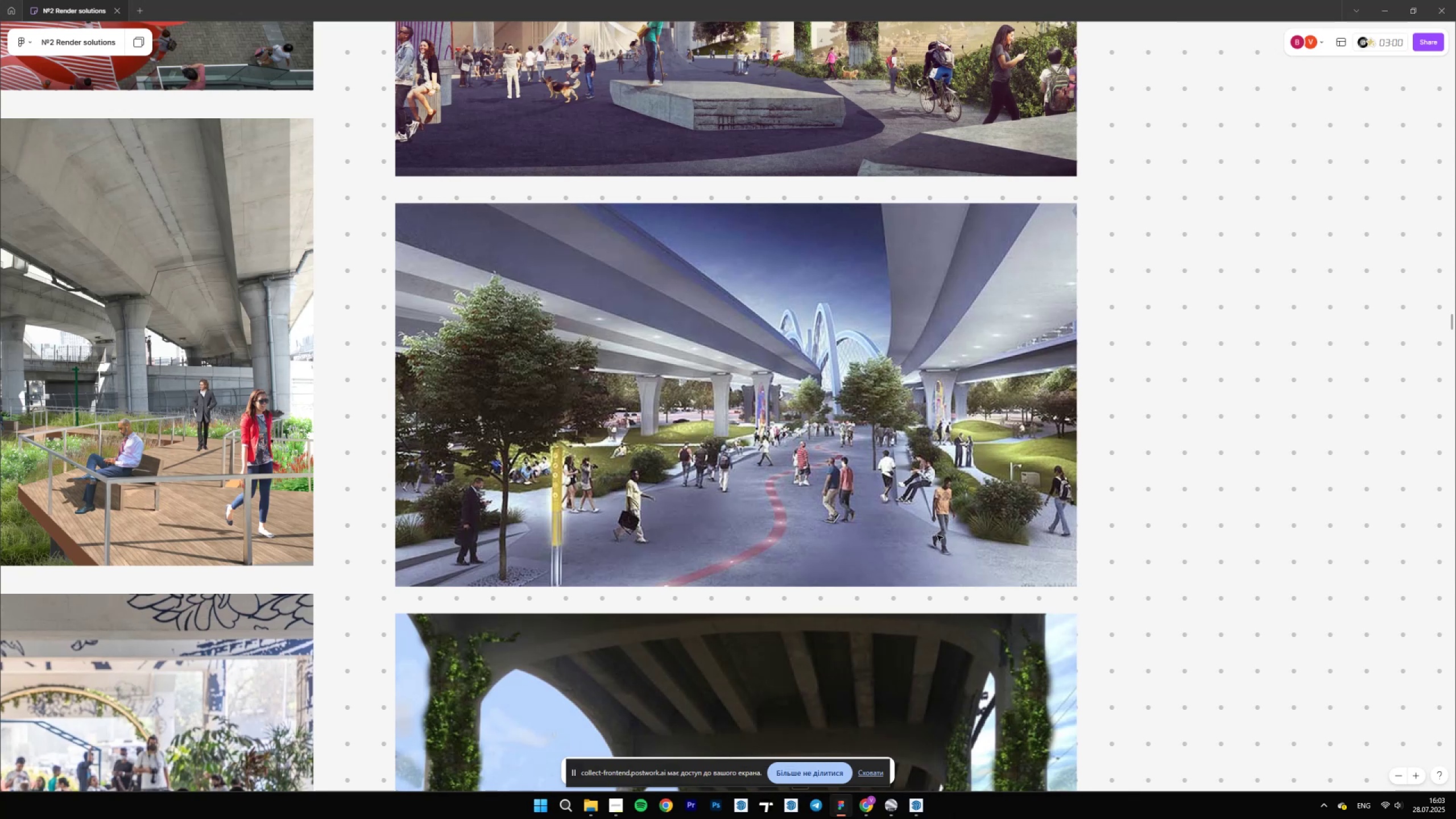 
hold_key(key=ControlLeft, duration=1.52)
 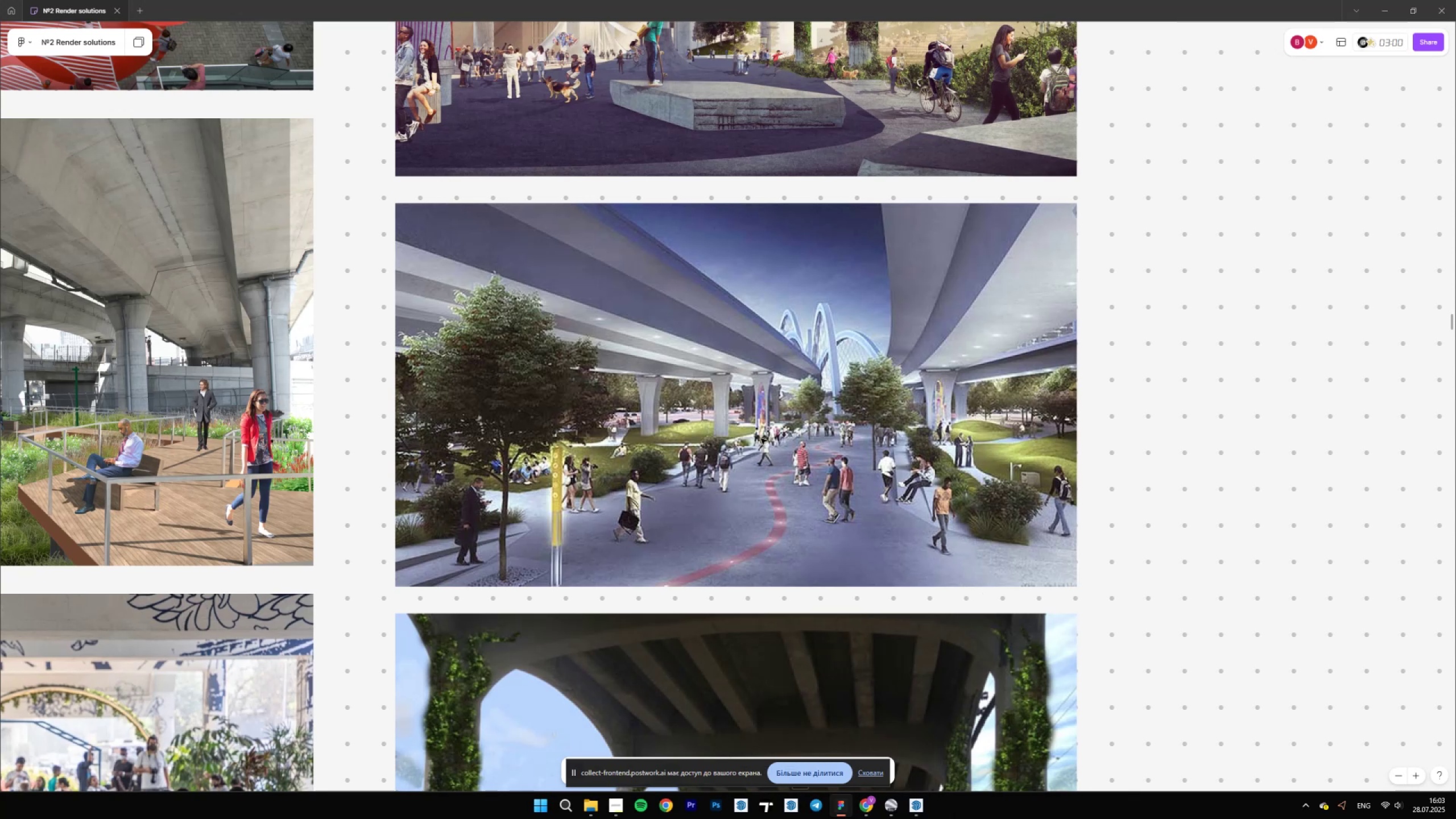 
hold_key(key=ControlLeft, duration=1.52)
scroll: coordinate [761, 439], scroll_direction: up, amount: 4.0
 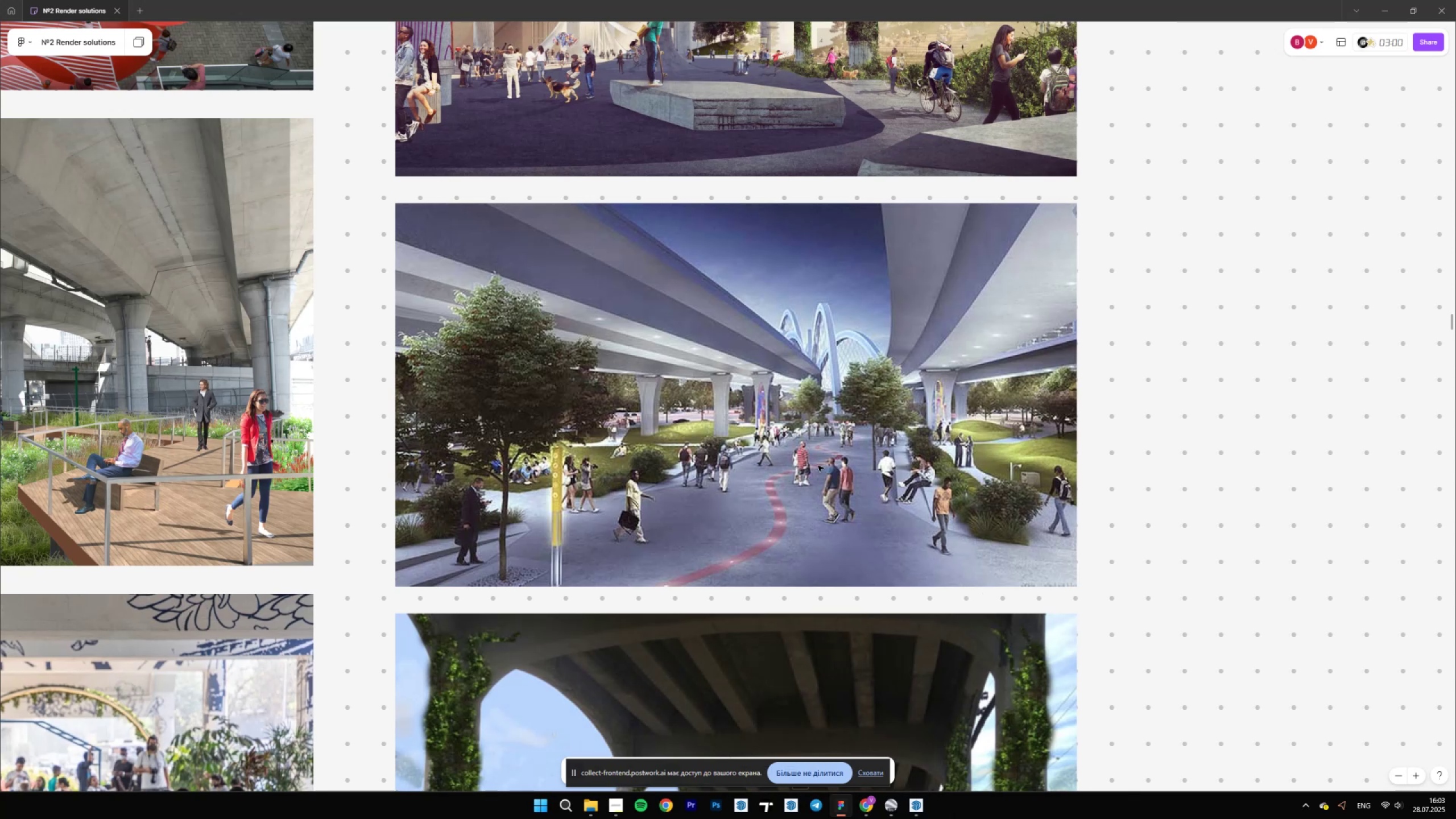 
scroll: coordinate [952, 573], scroll_direction: down, amount: 6.0
 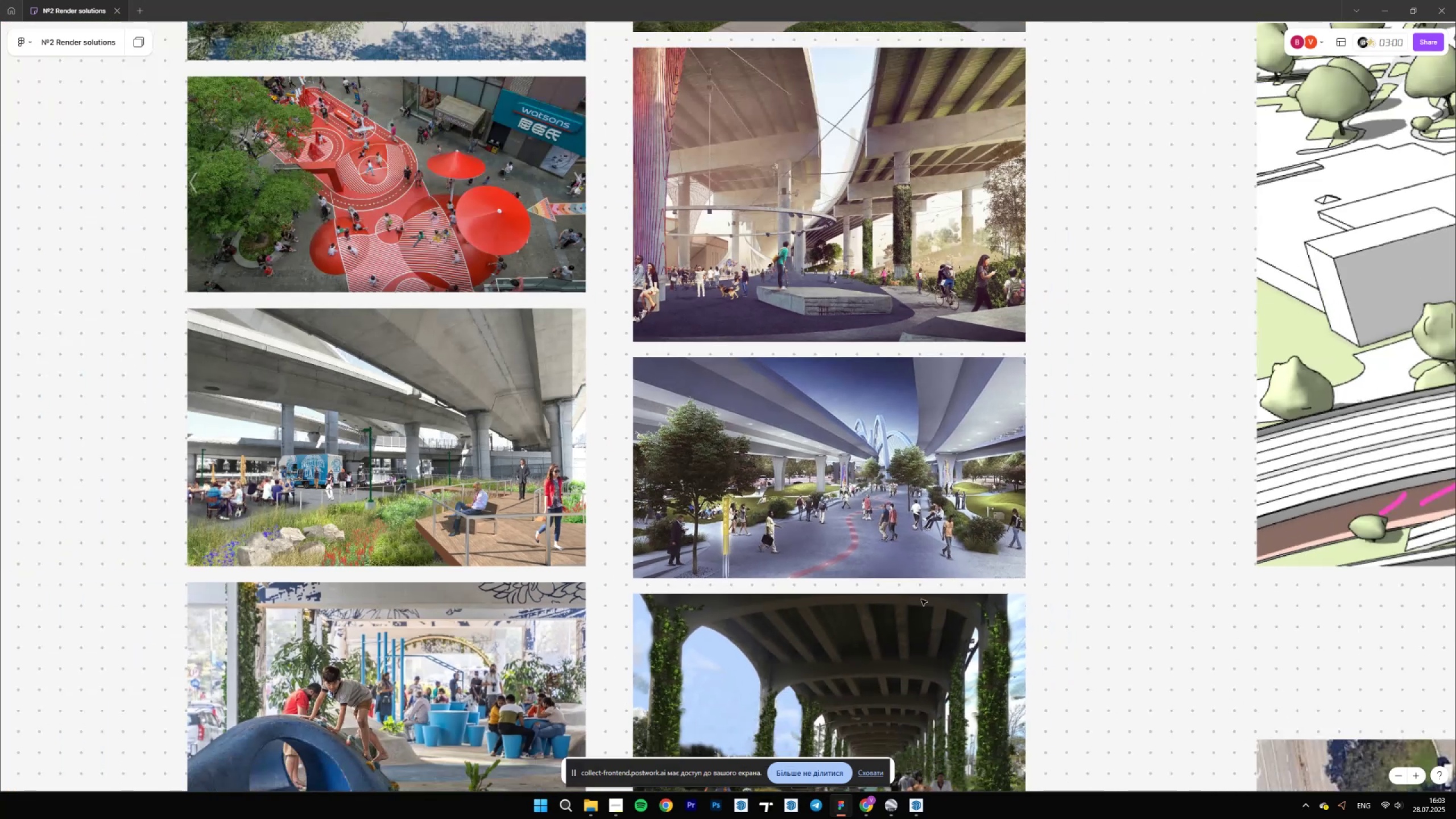 
key(Control+ControlLeft)
 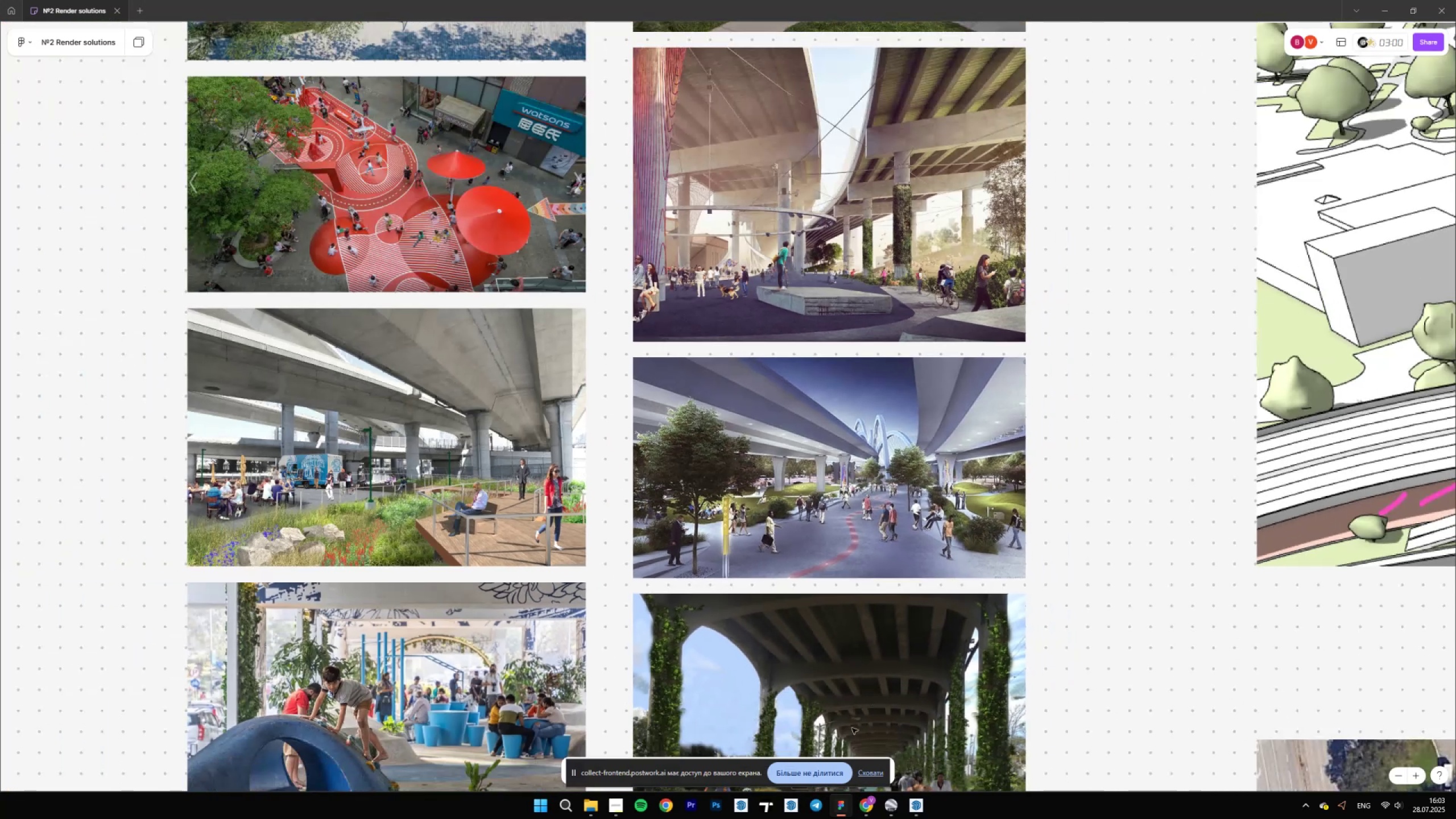 
key(Control+ControlLeft)
 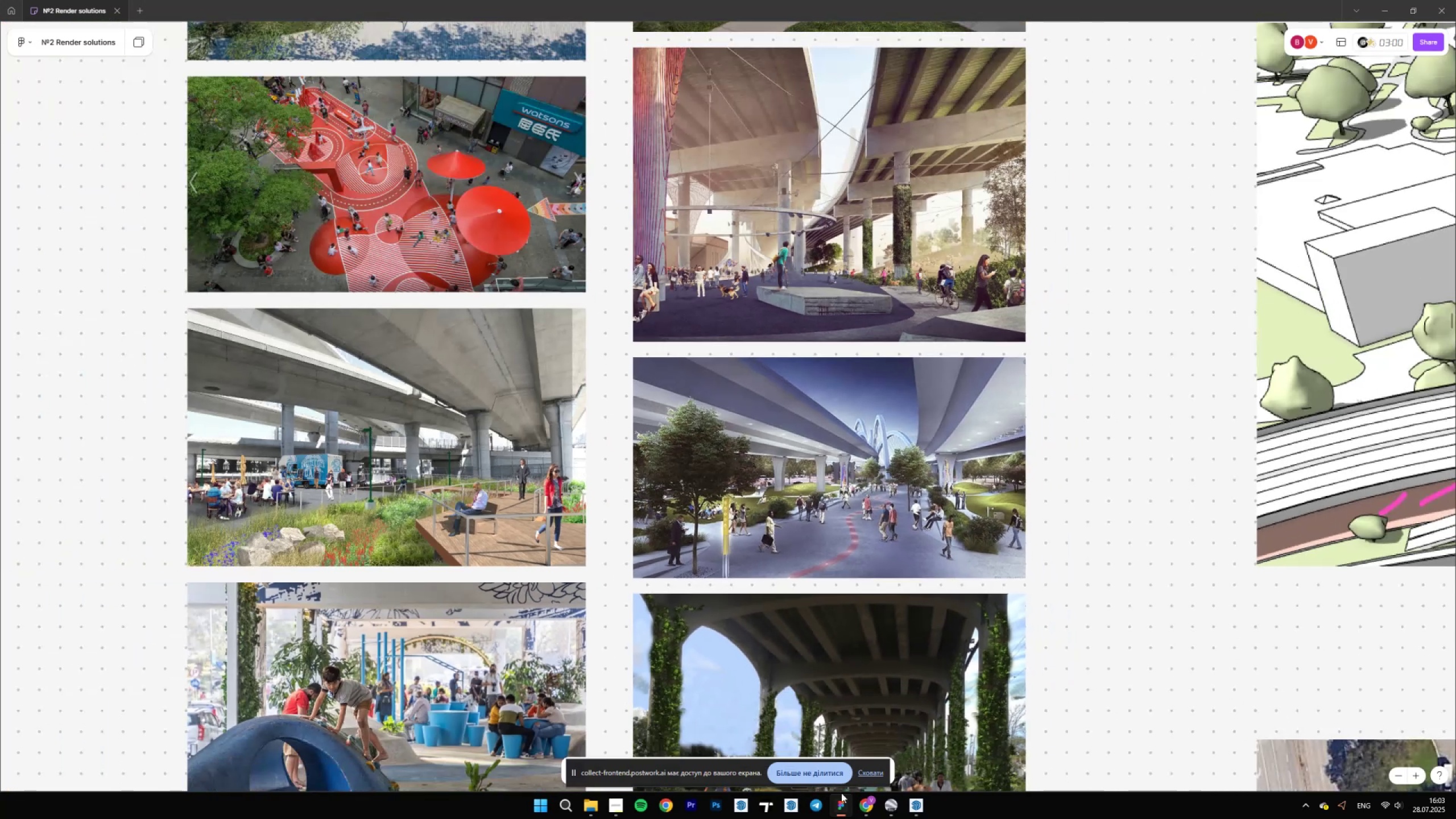 
key(Control+ControlLeft)
 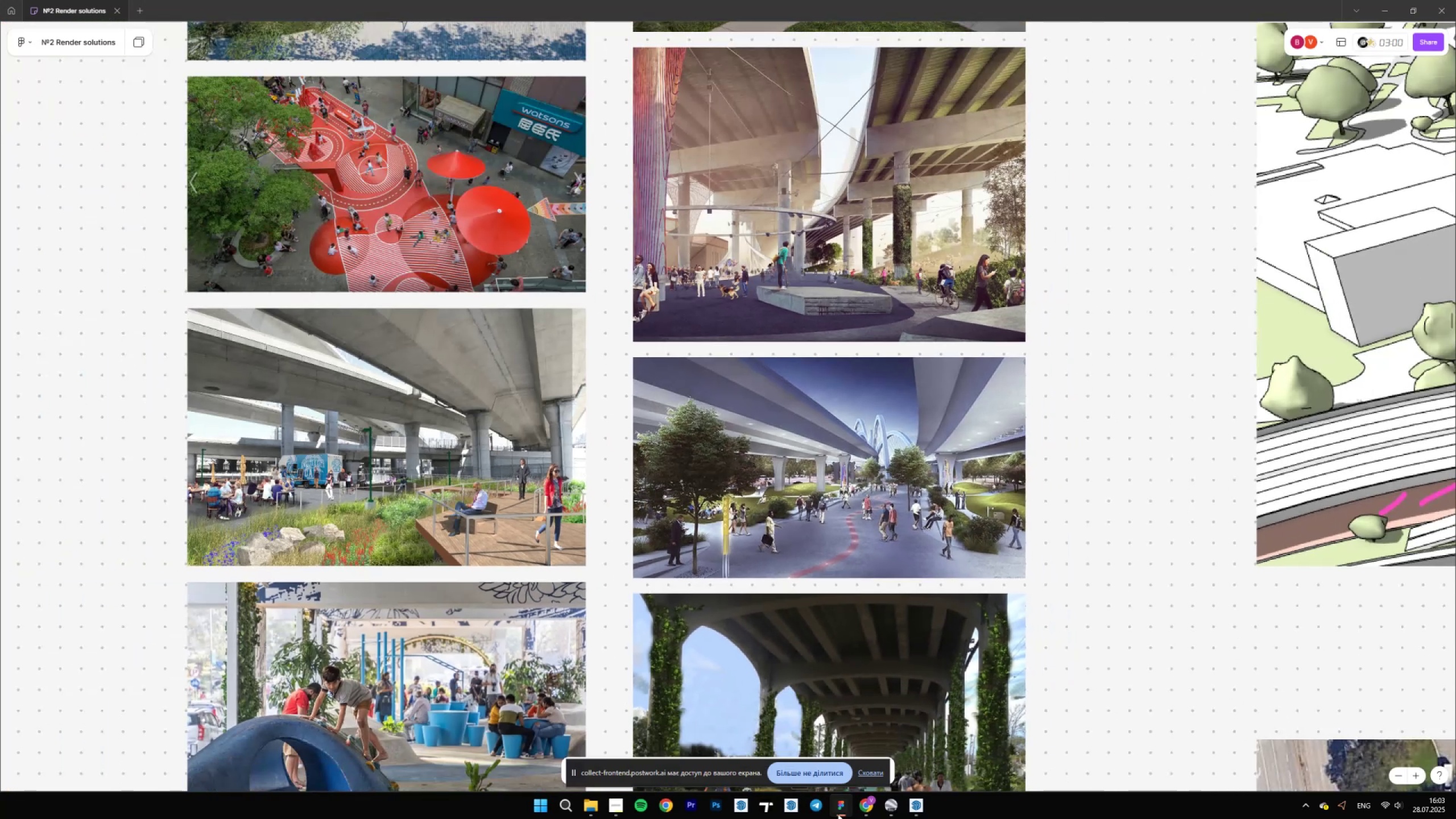 
key(Control+ControlLeft)
 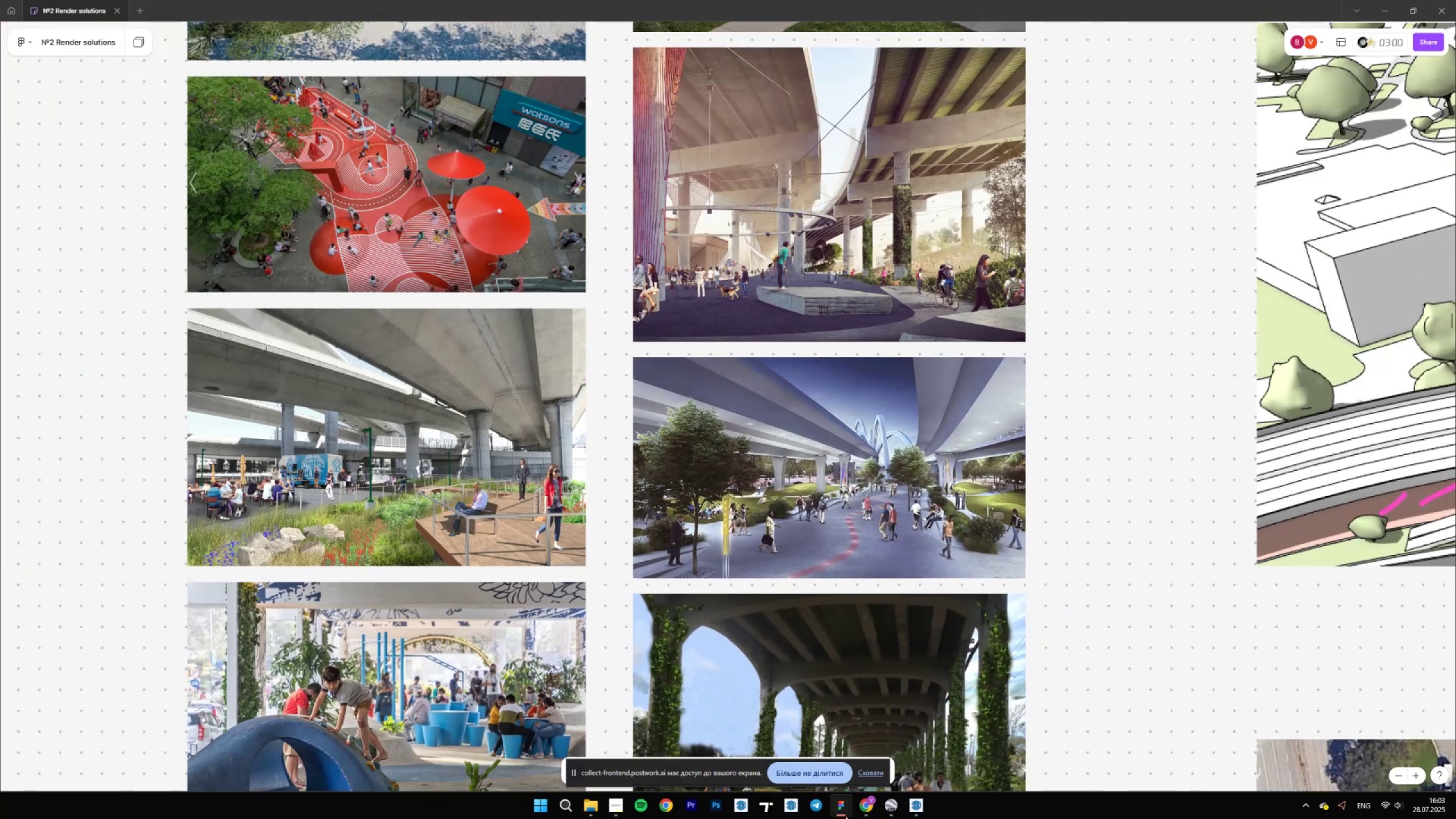 
key(Control+ControlLeft)
 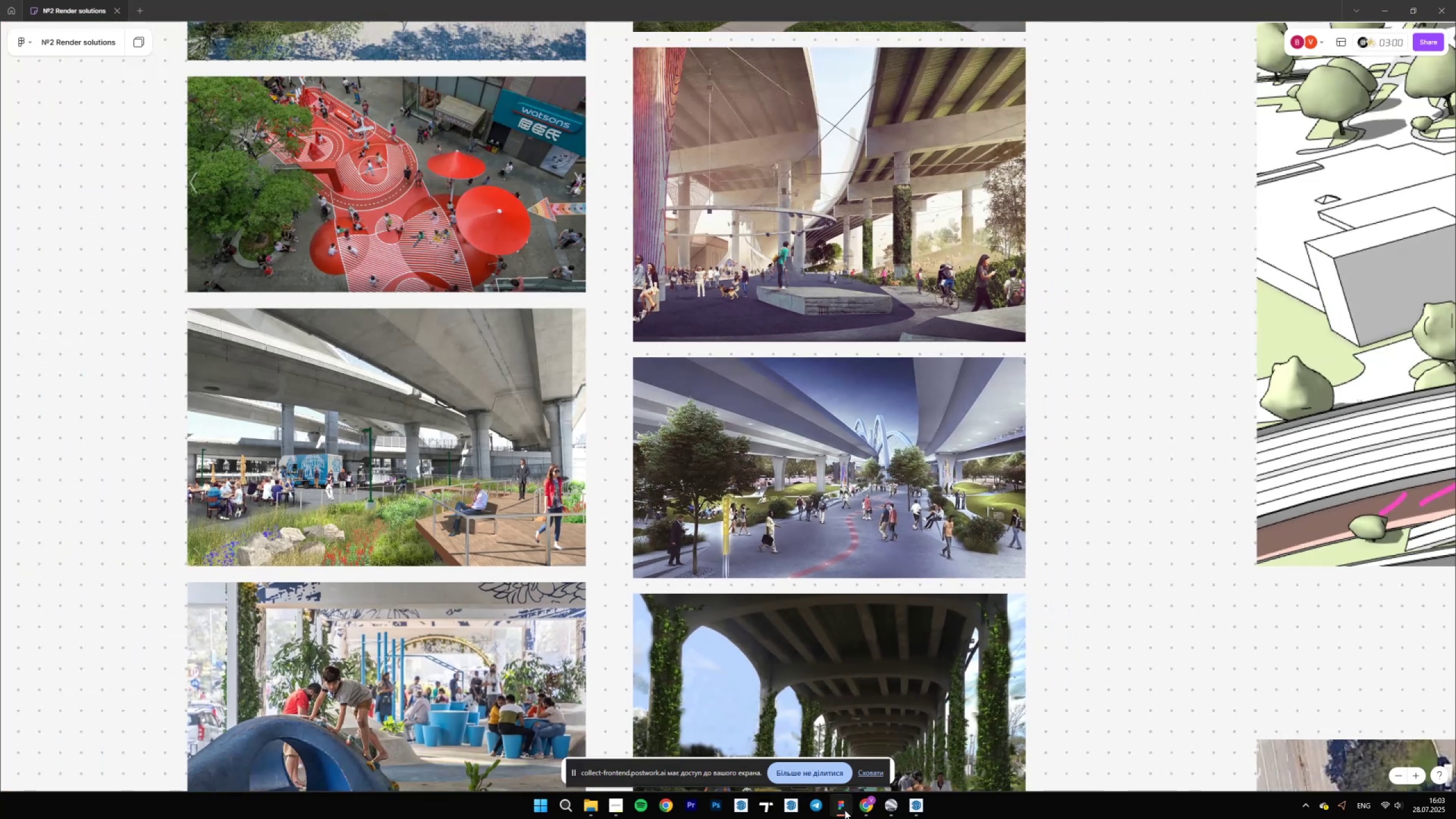 
left_click([844, 809])
 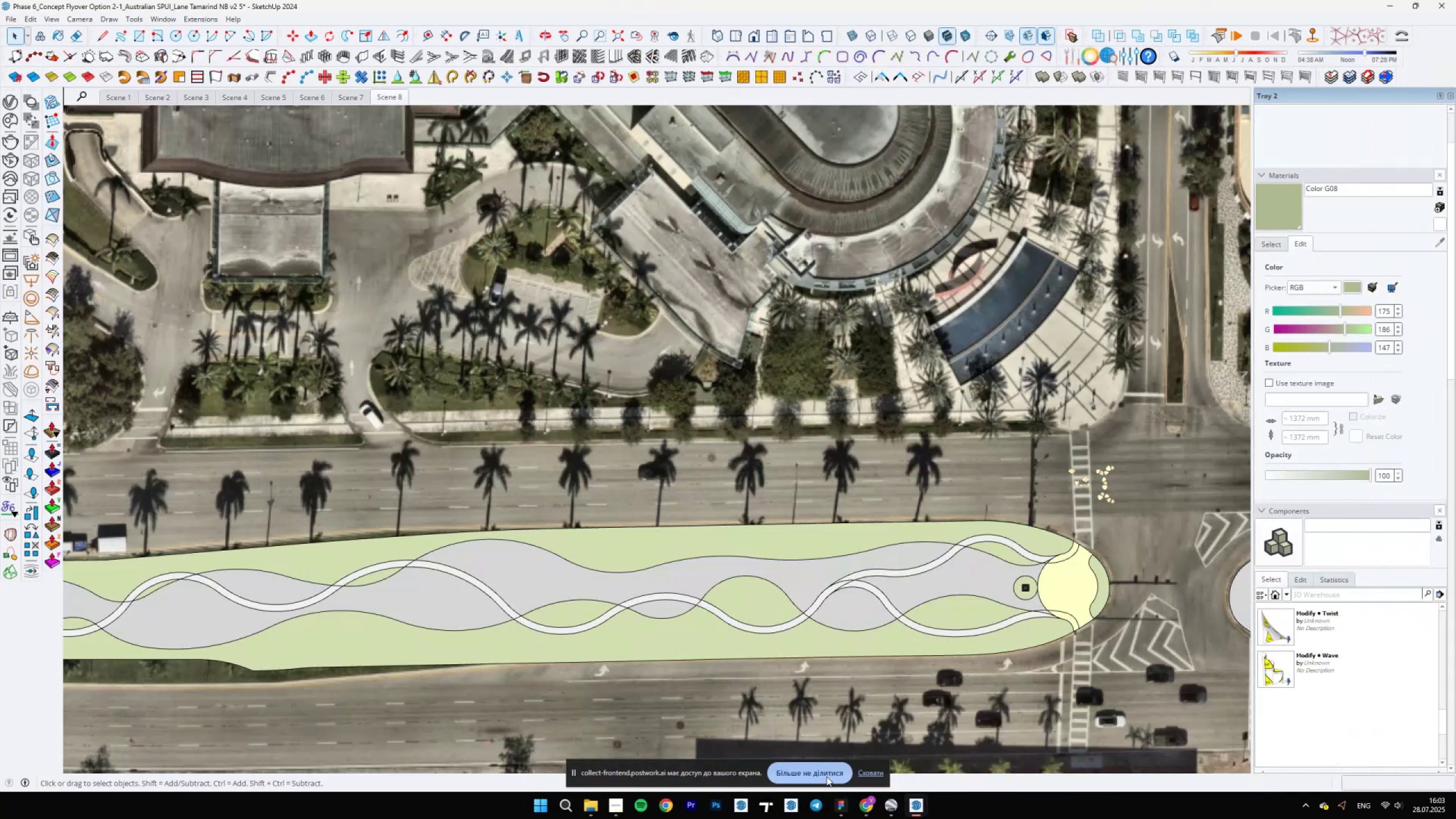 
scroll: coordinate [1056, 588], scroll_direction: up, amount: 4.0
 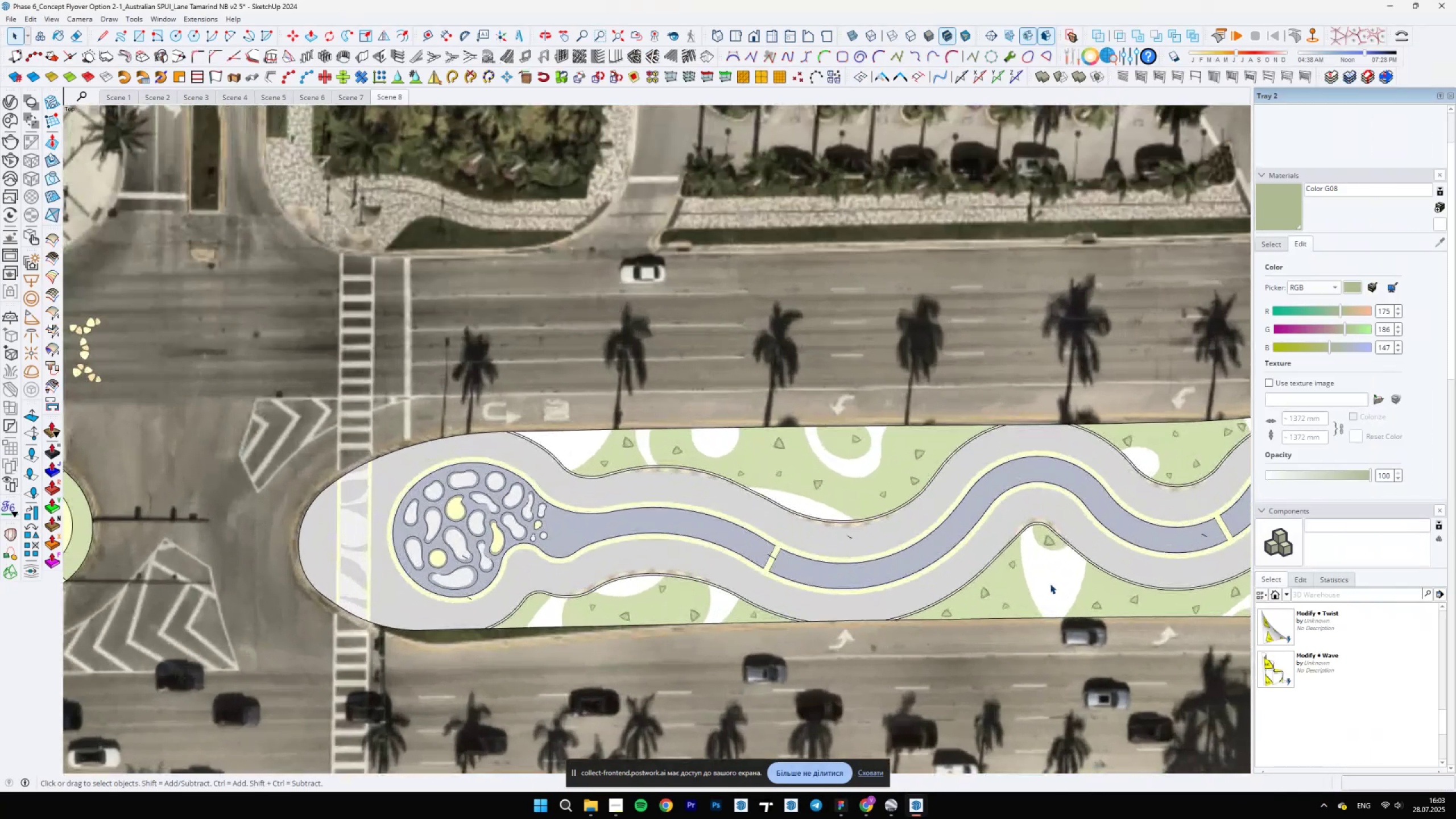 
scroll: coordinate [696, 635], scroll_direction: down, amount: 11.0
 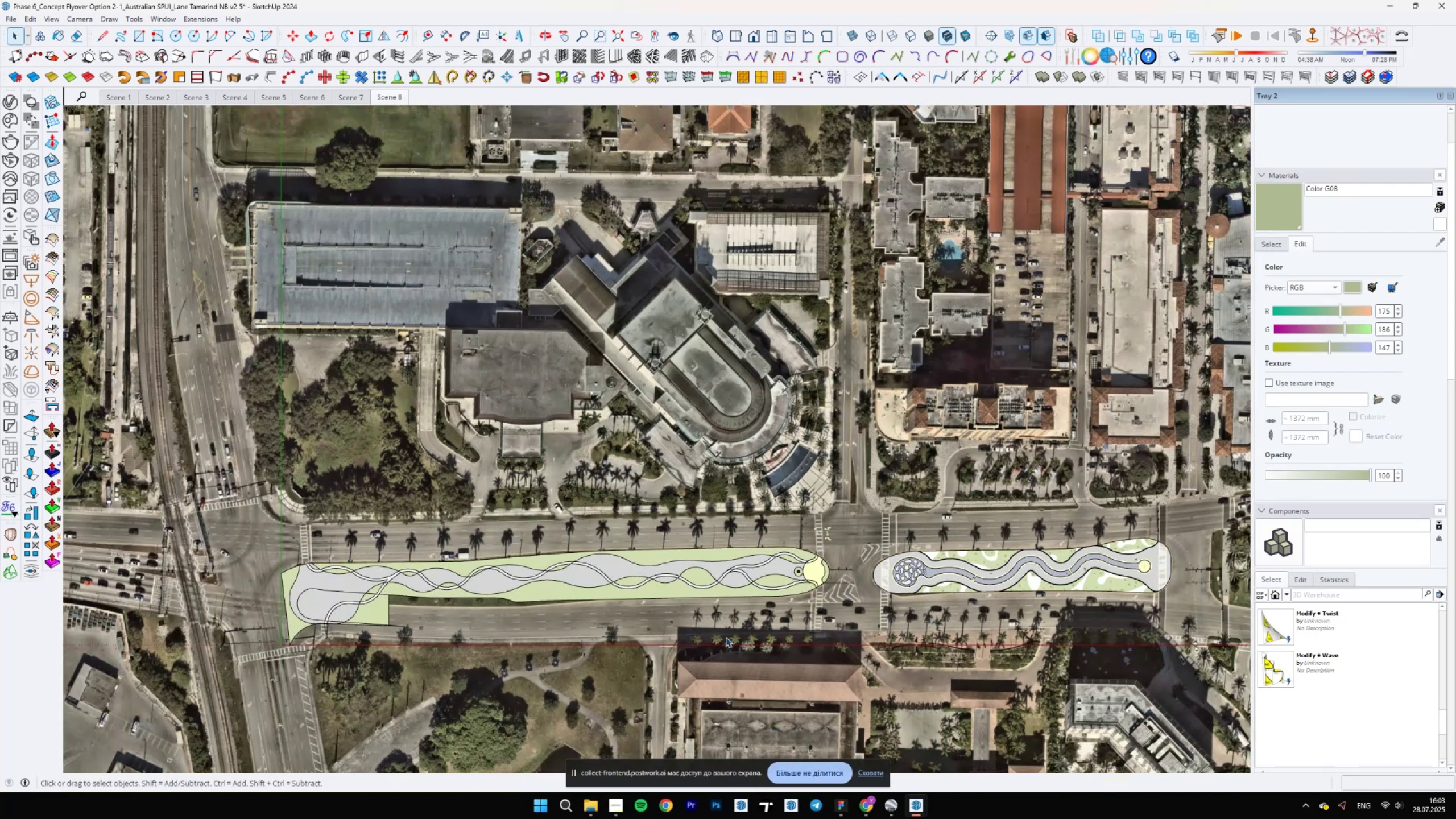 
scroll: coordinate [661, 598], scroll_direction: up, amount: 10.0
 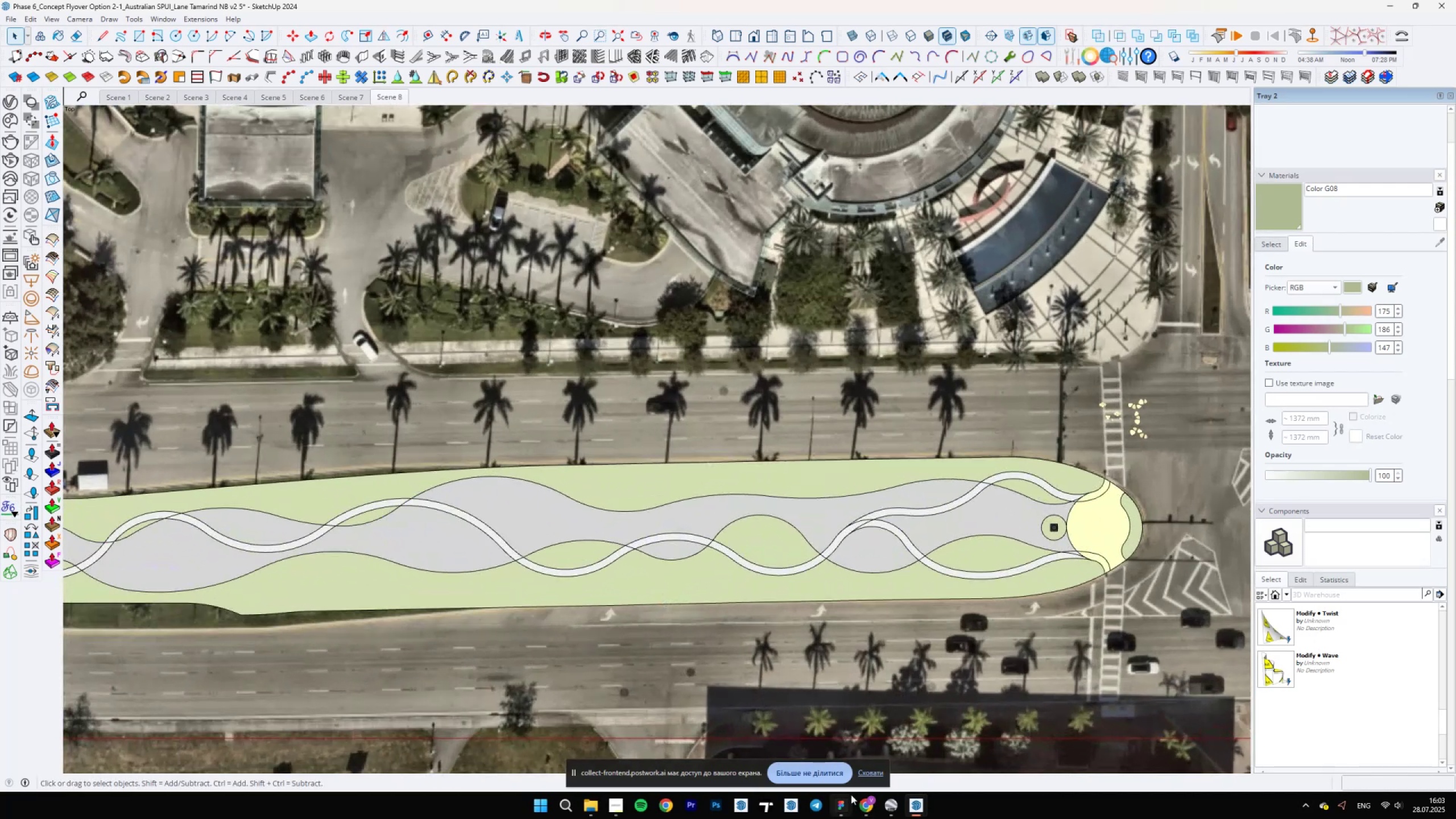 
left_click([851, 808])
 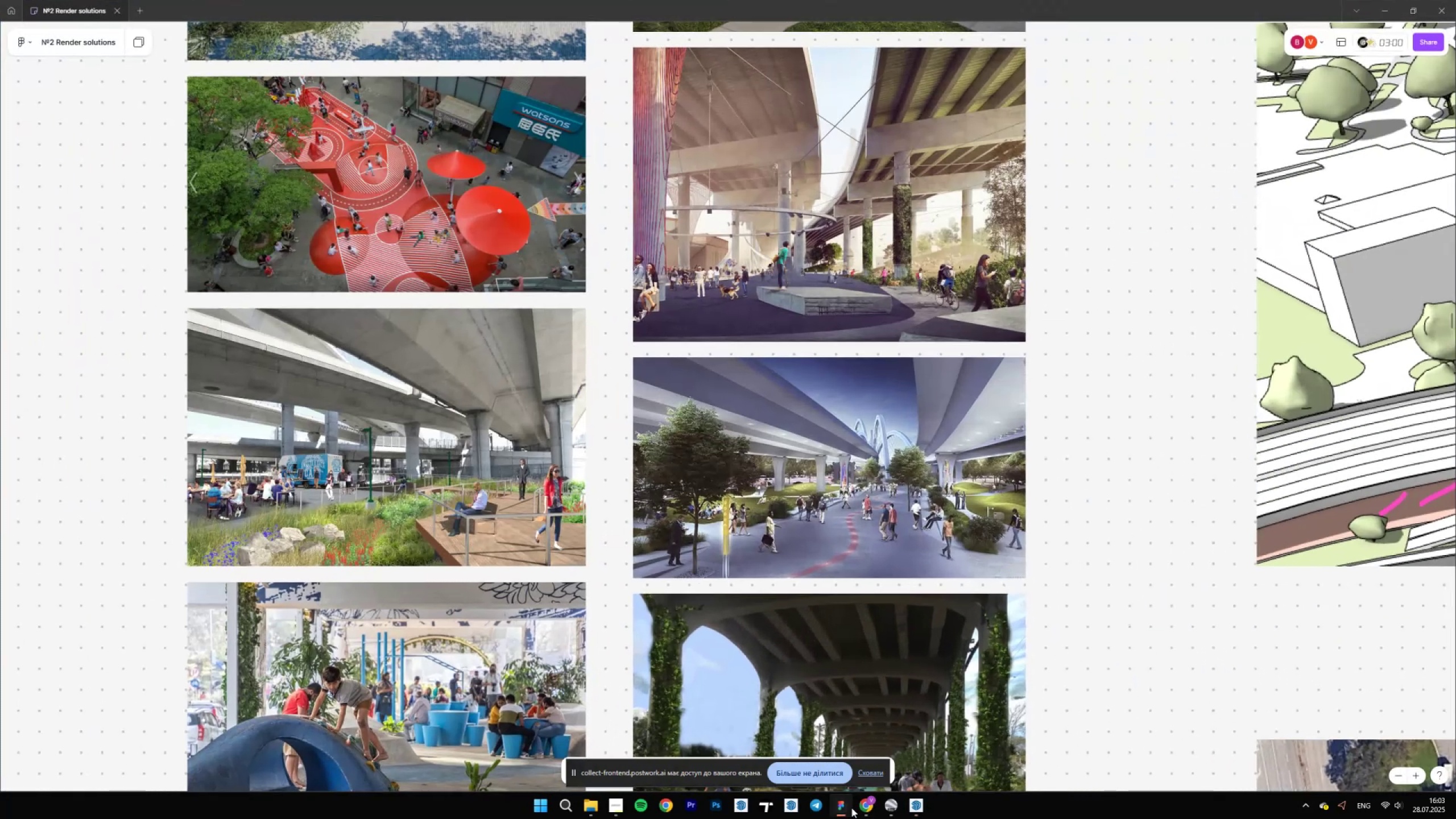 
scroll: coordinate [734, 500], scroll_direction: down, amount: 20.0
 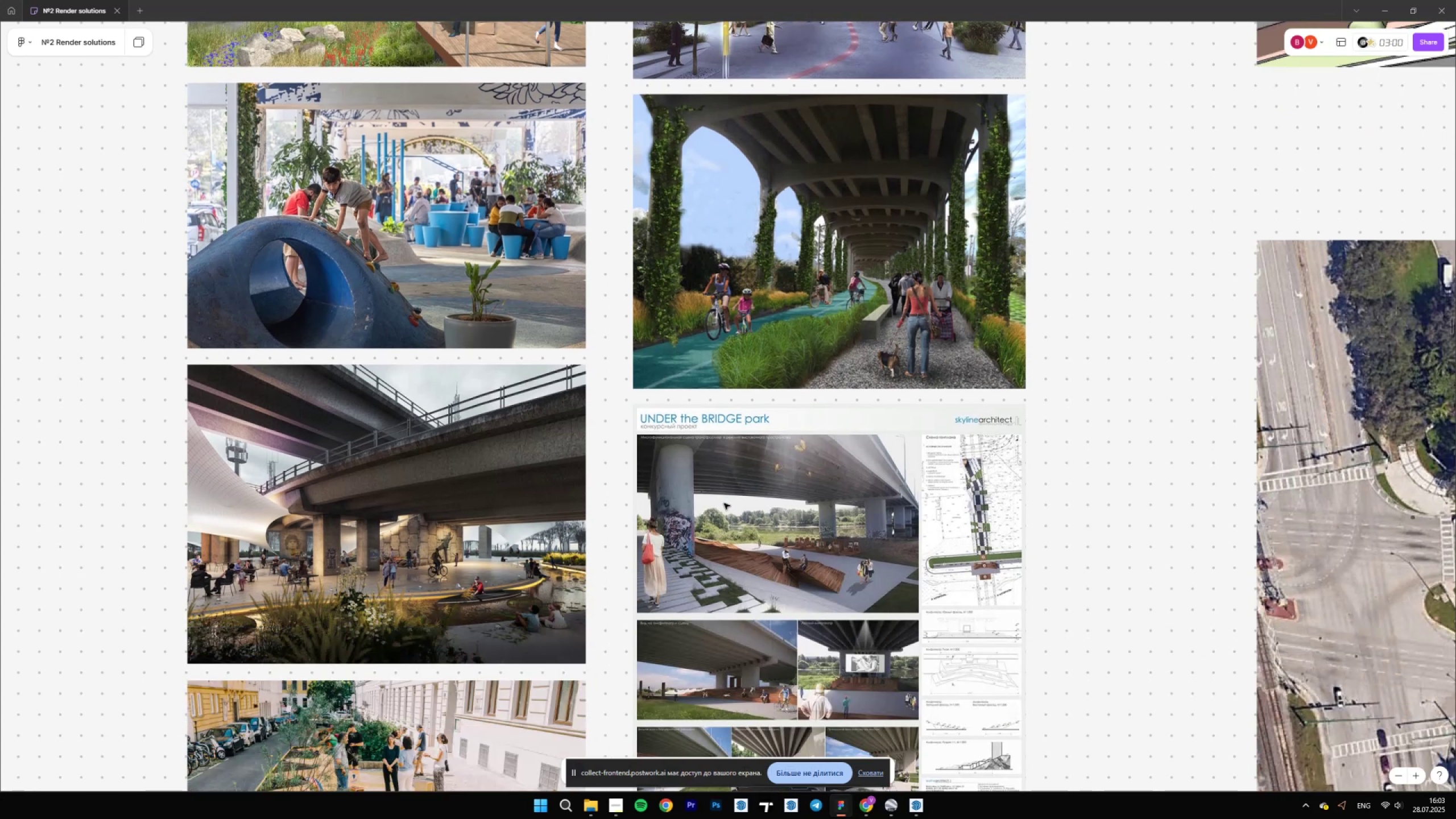 
wait(6.24)
 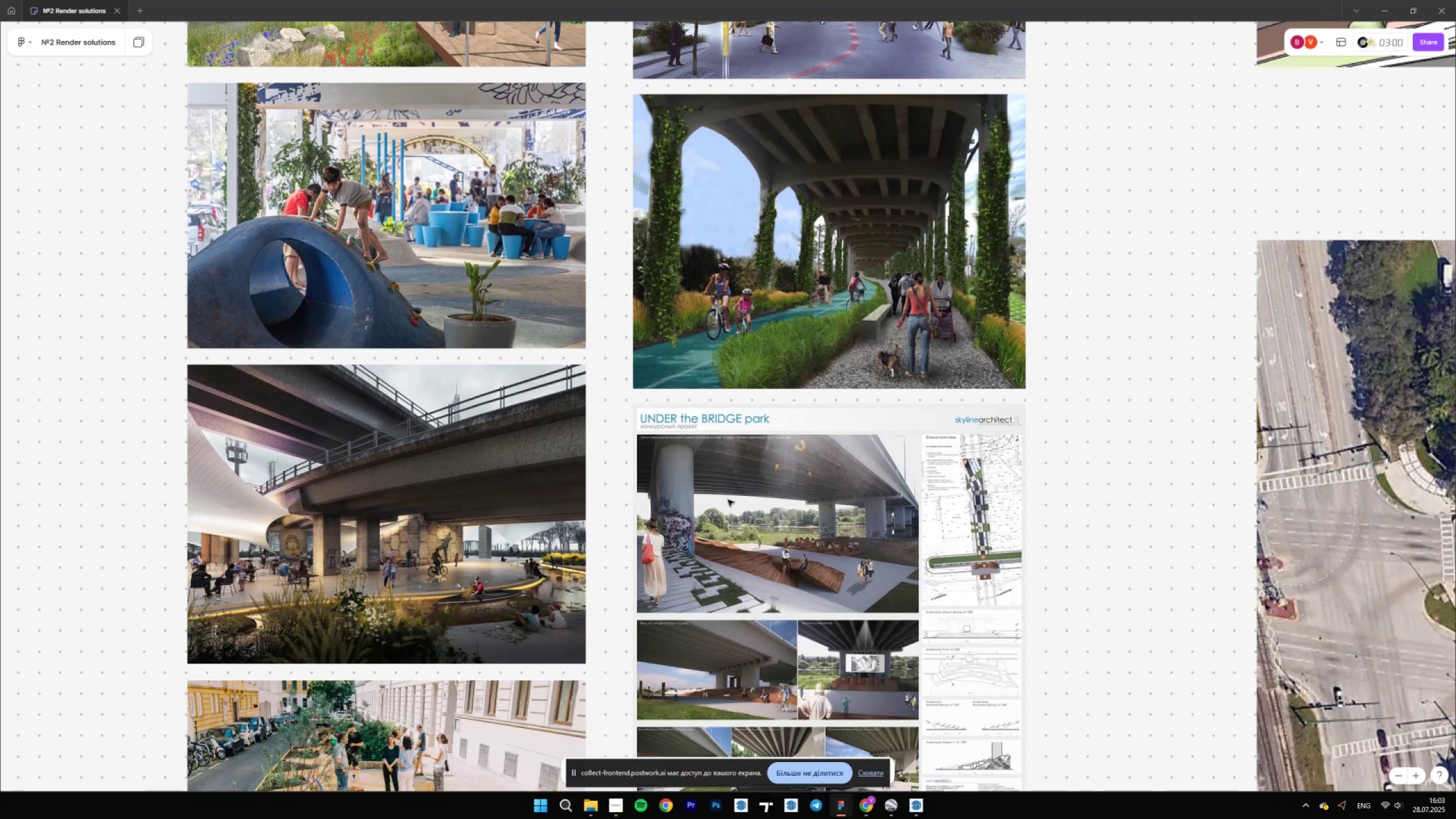 
scroll: coordinate [879, 545], scroll_direction: down, amount: 13.0
 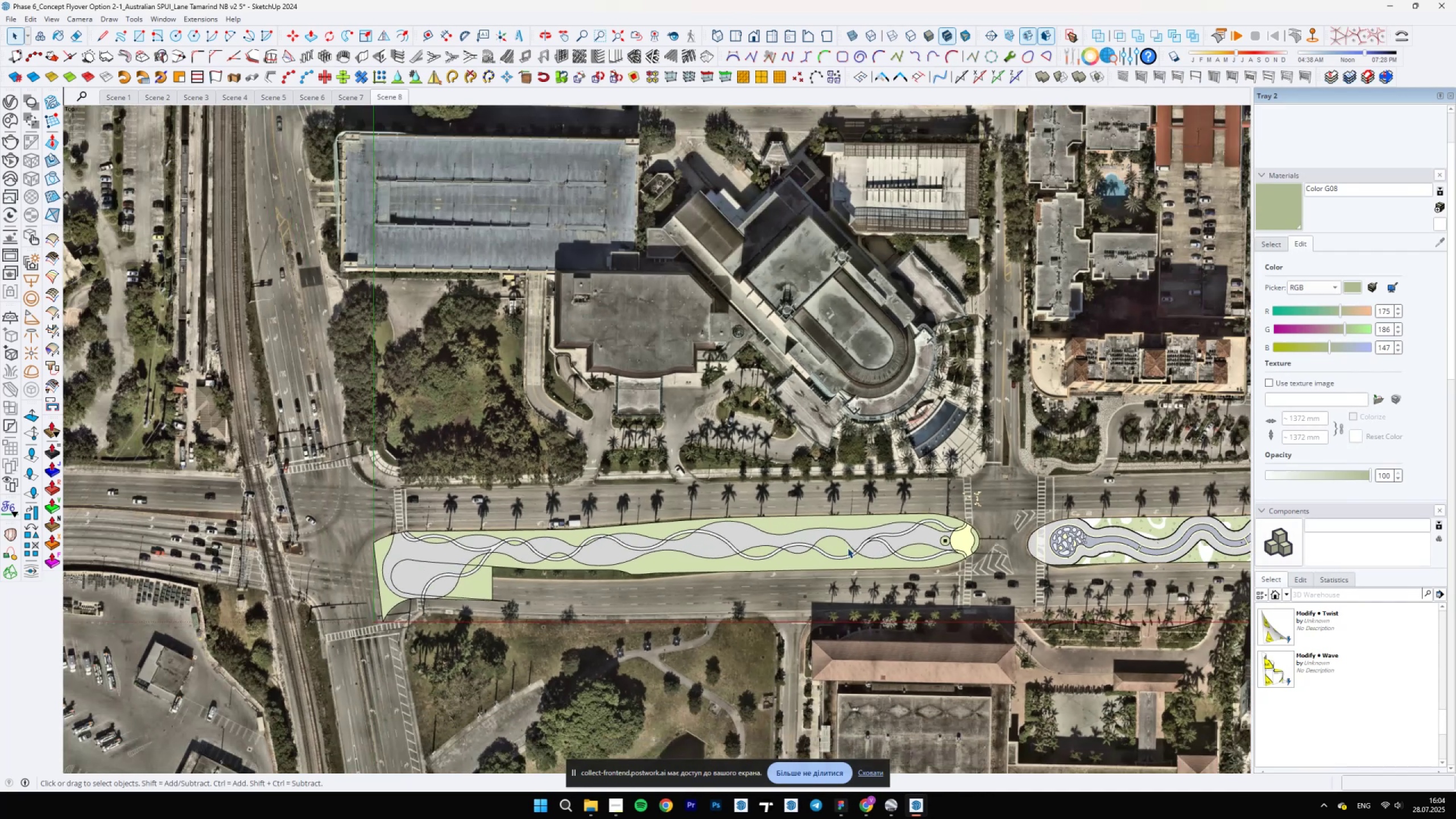 
key(Backslash)
 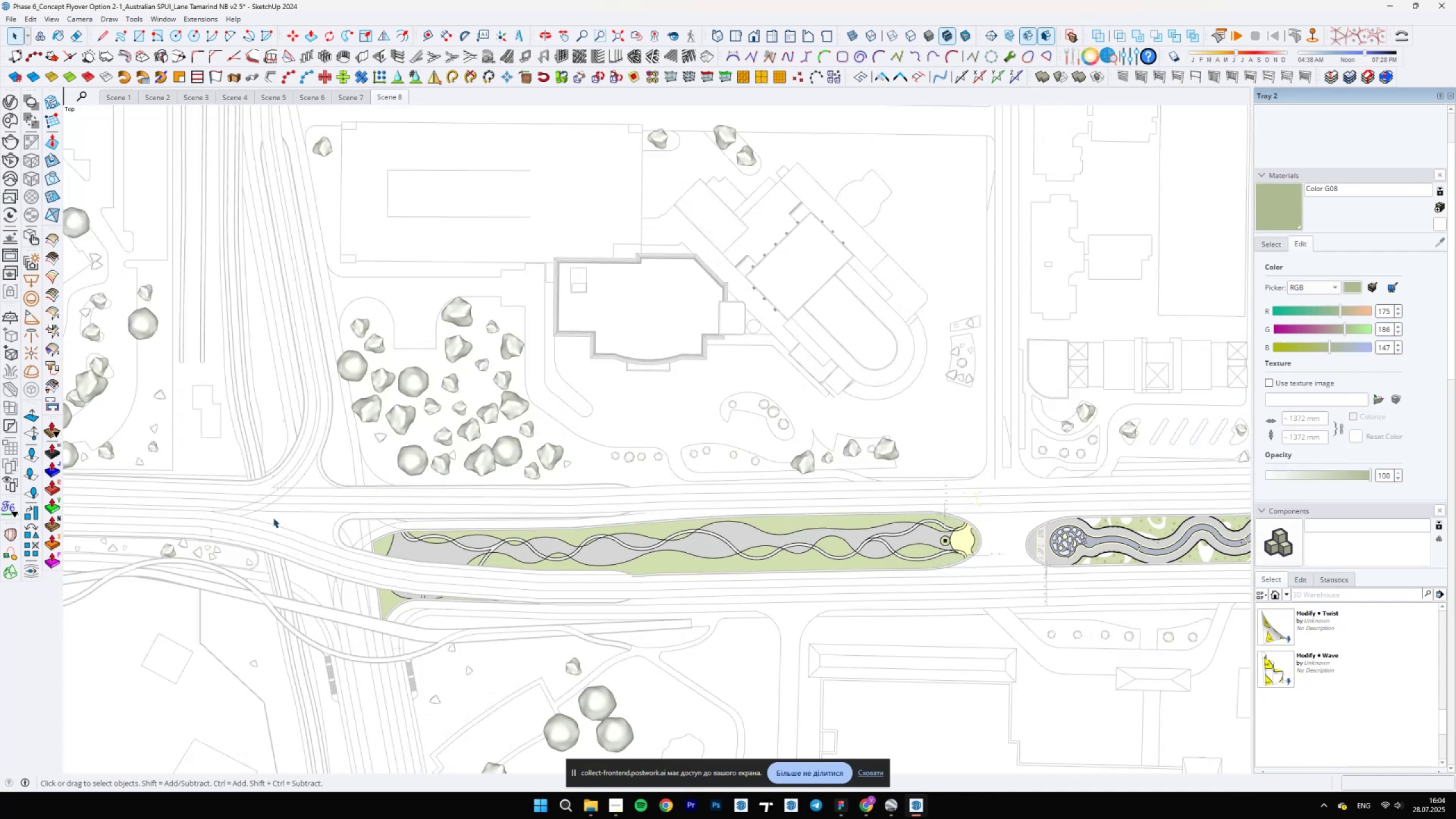 
scroll: coordinate [568, 663], scroll_direction: up, amount: 10.0
 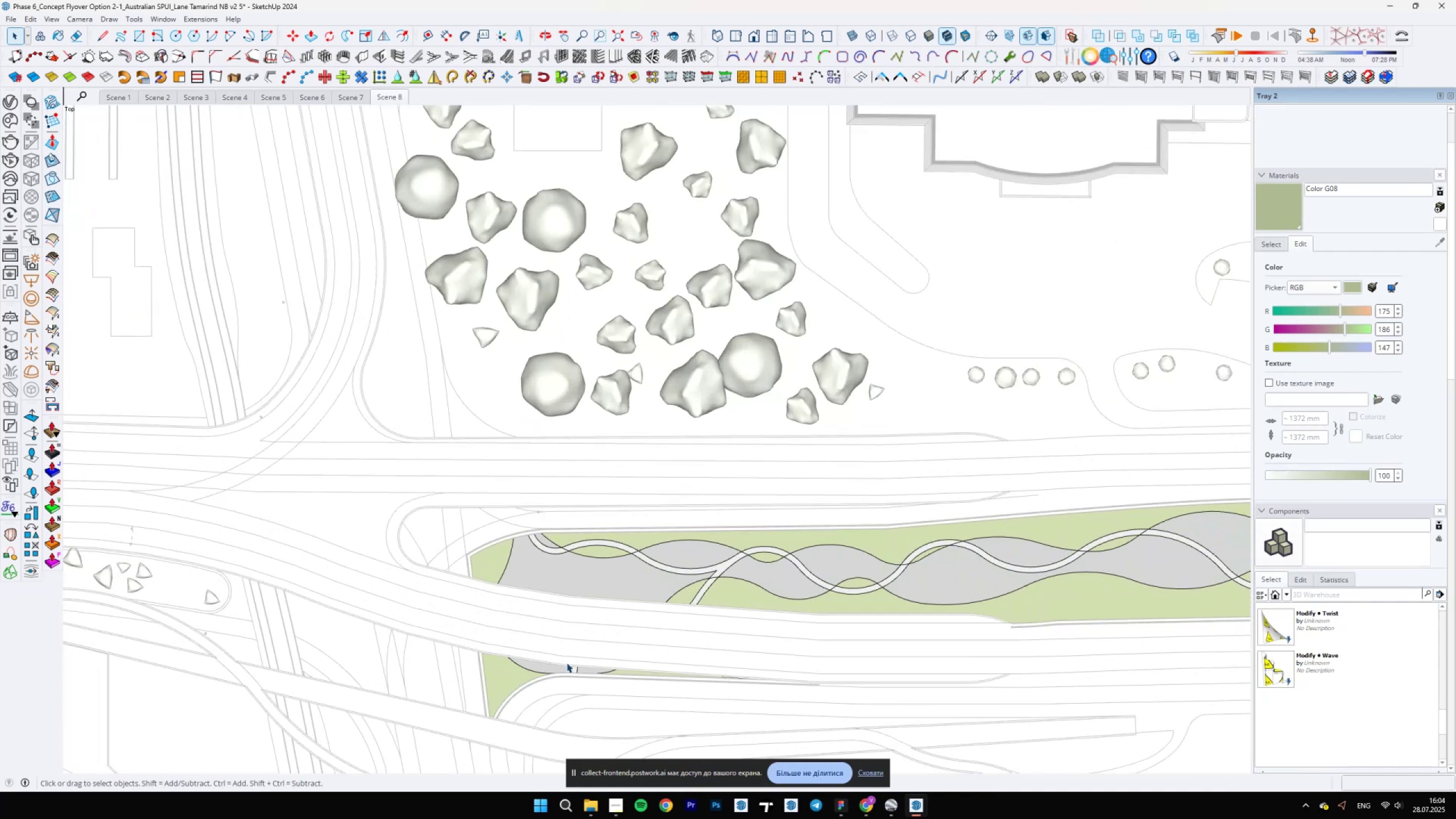 
hold_key(key=Backslash, duration=0.32)
 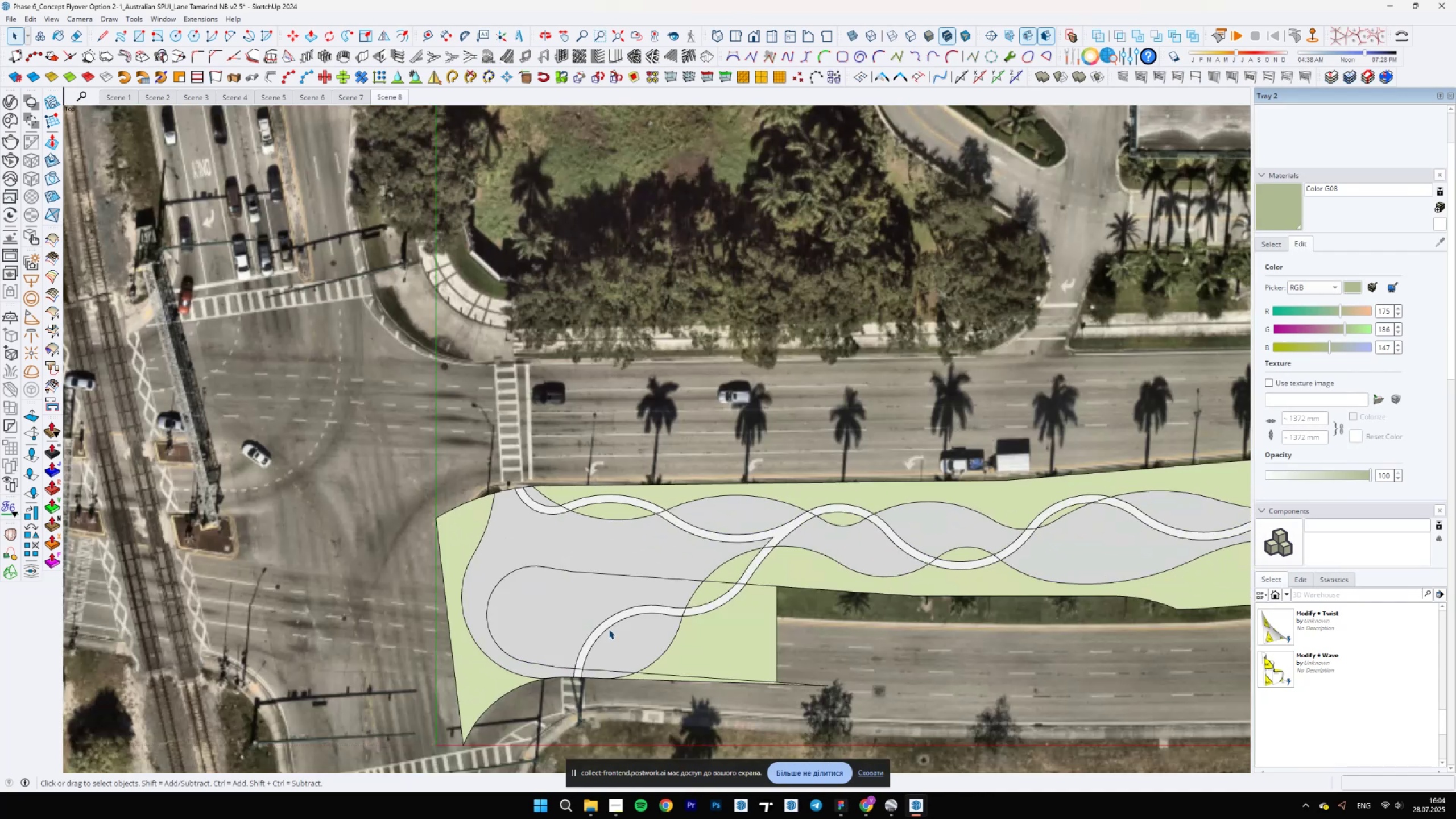 
scroll: coordinate [620, 618], scroll_direction: down, amount: 4.0
 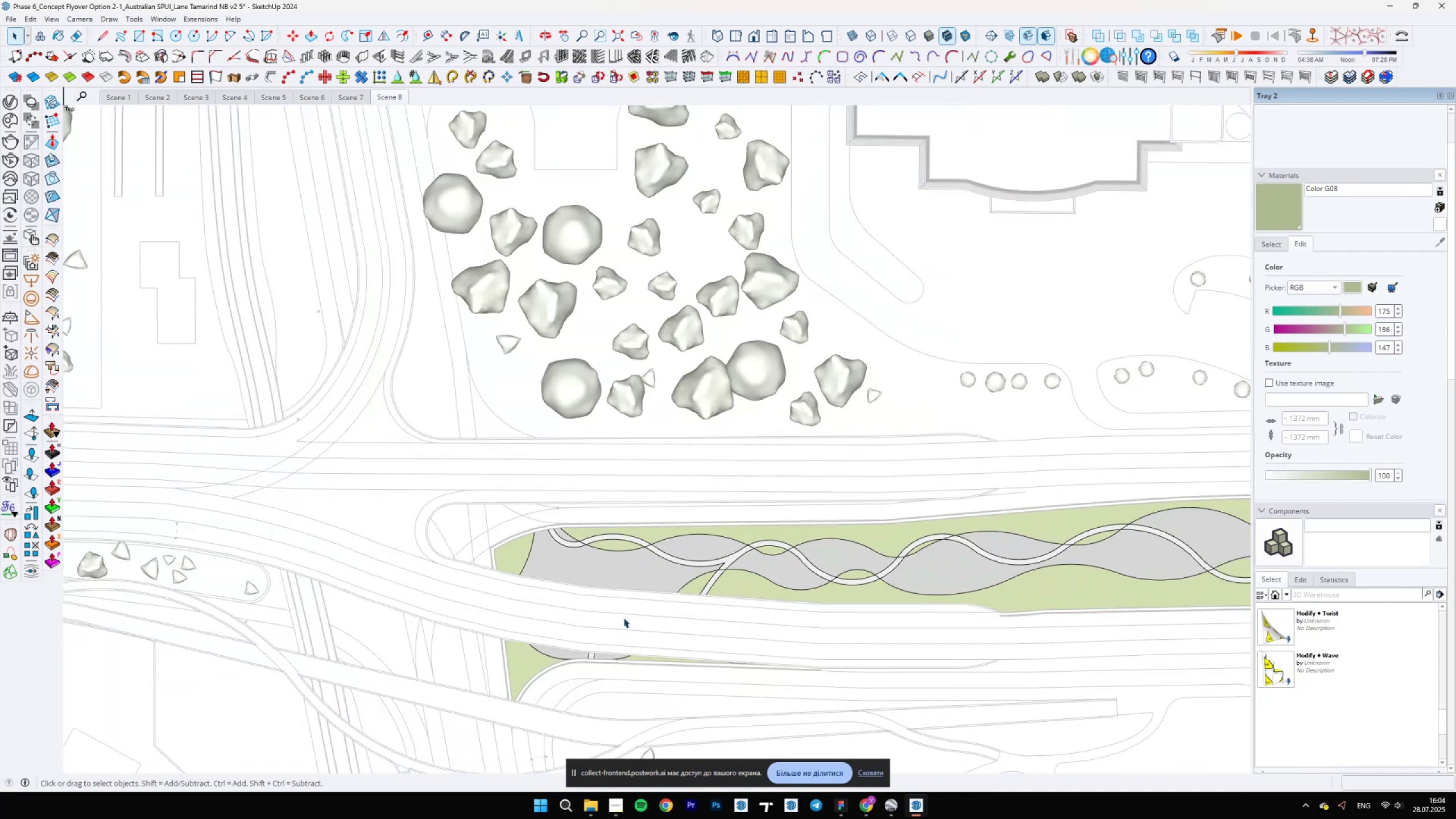 
key(Backslash)
 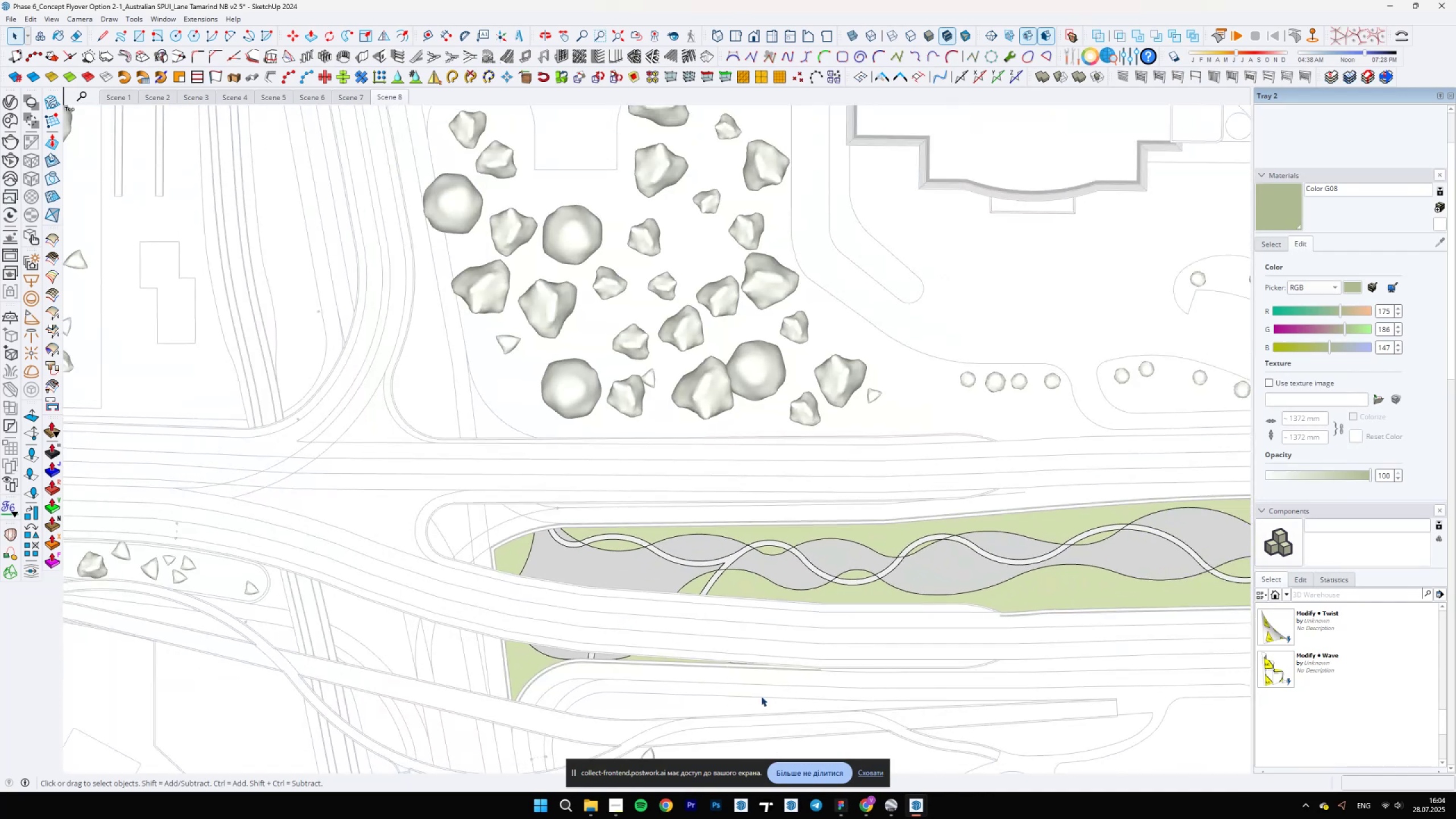 
key(Backslash)
 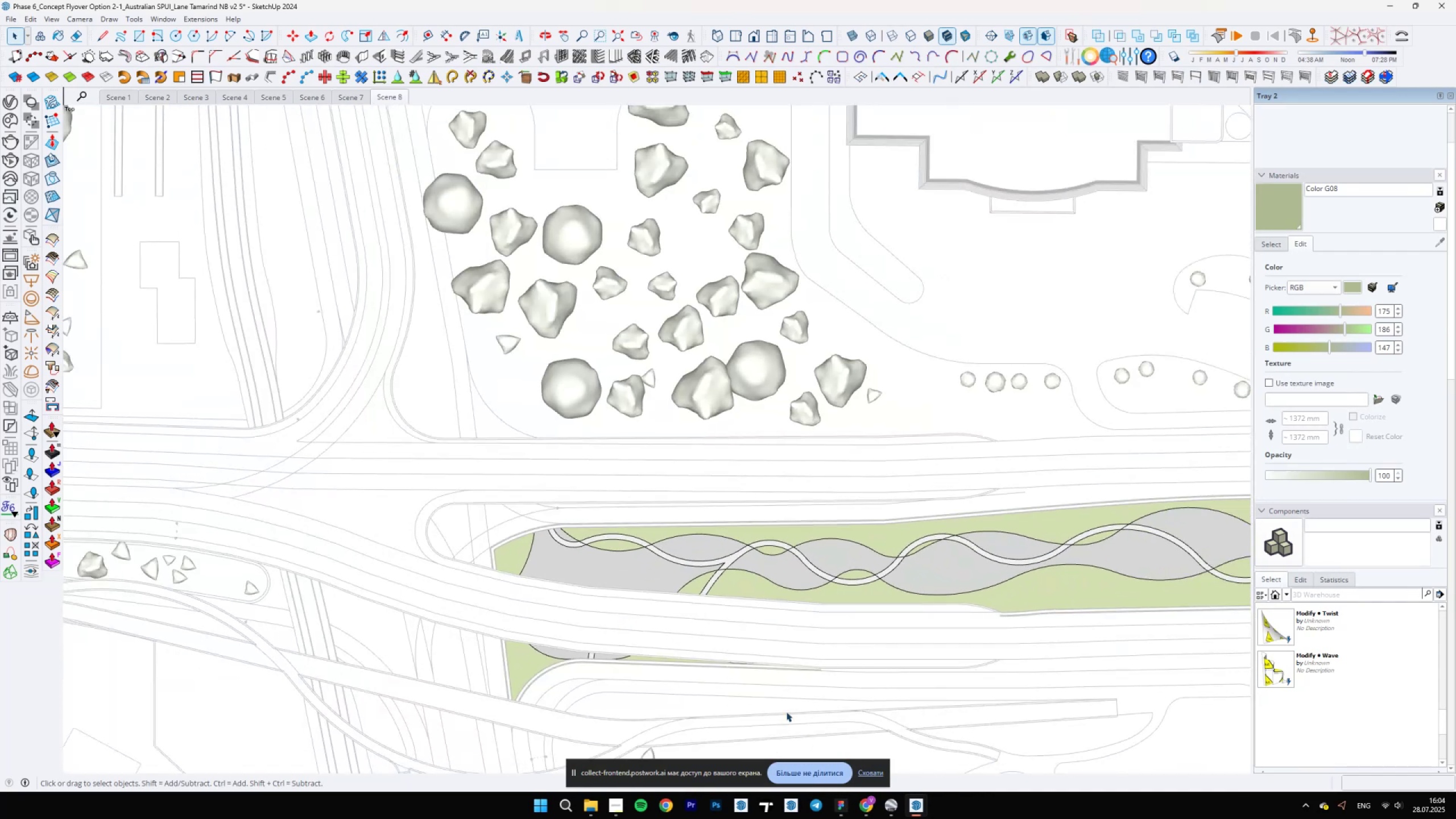 
scroll: coordinate [614, 570], scroll_direction: up, amount: 3.0
 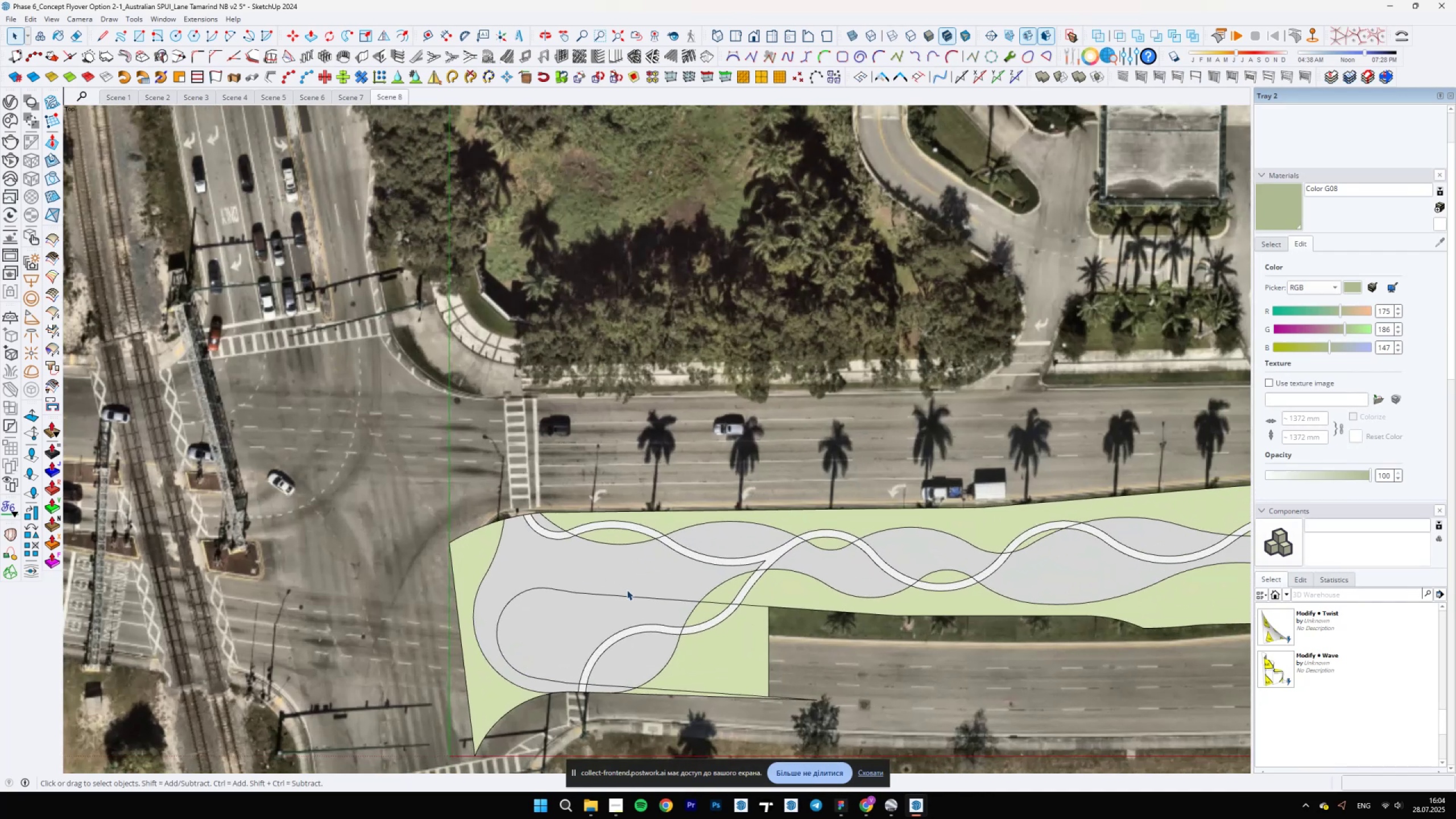 
key(Backslash)
 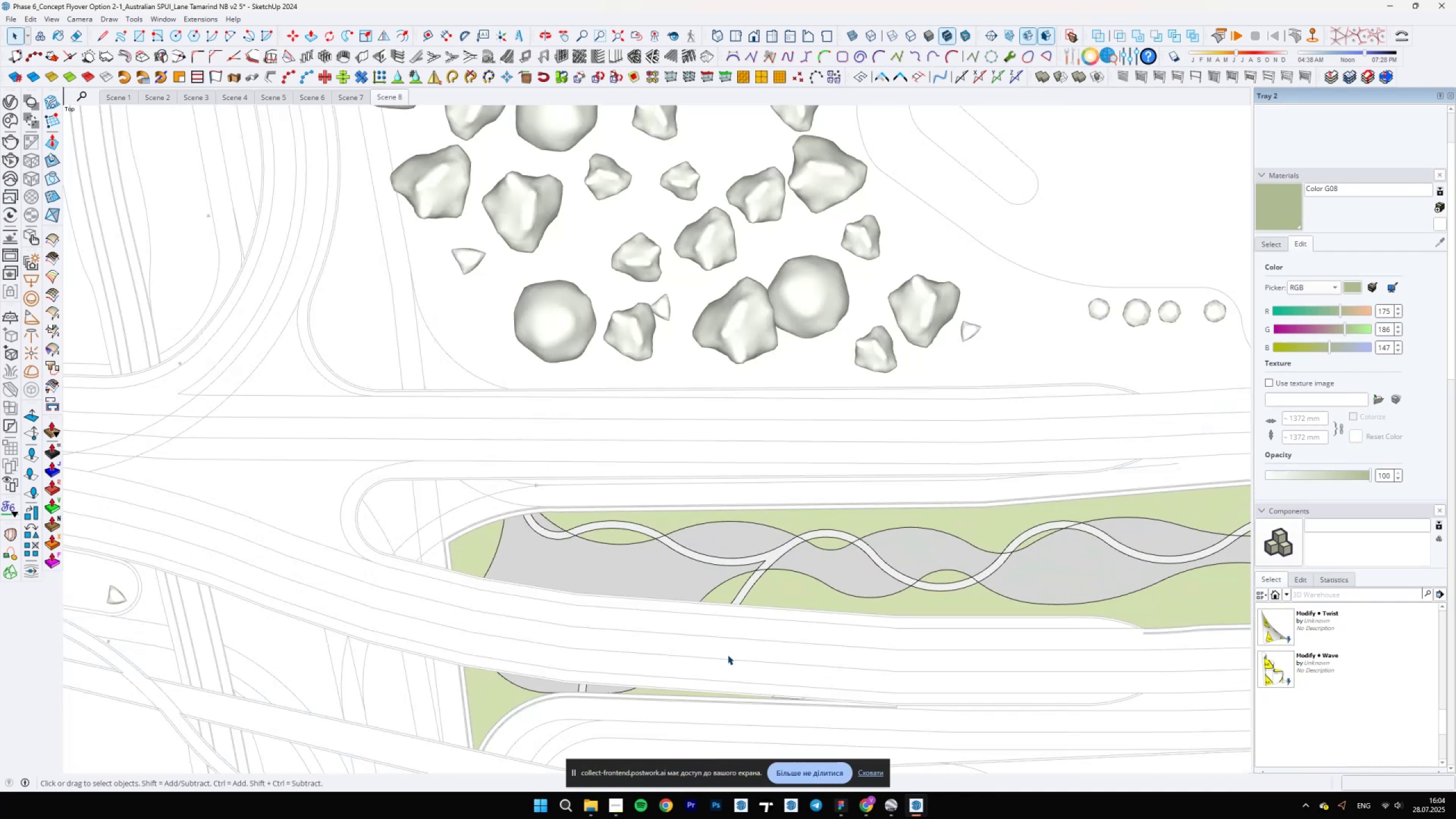 
key(Backslash)
 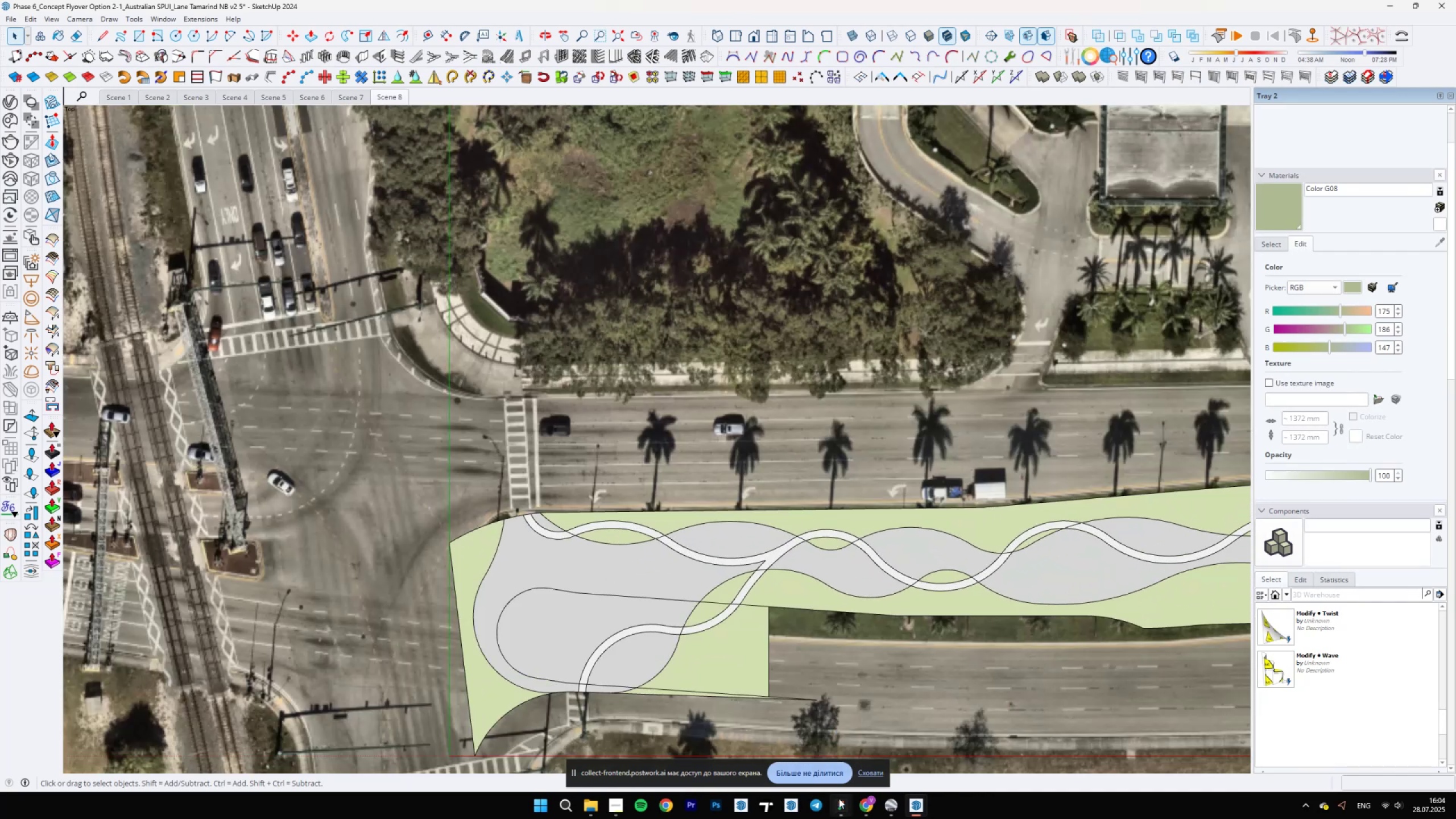 
left_click([839, 799])
 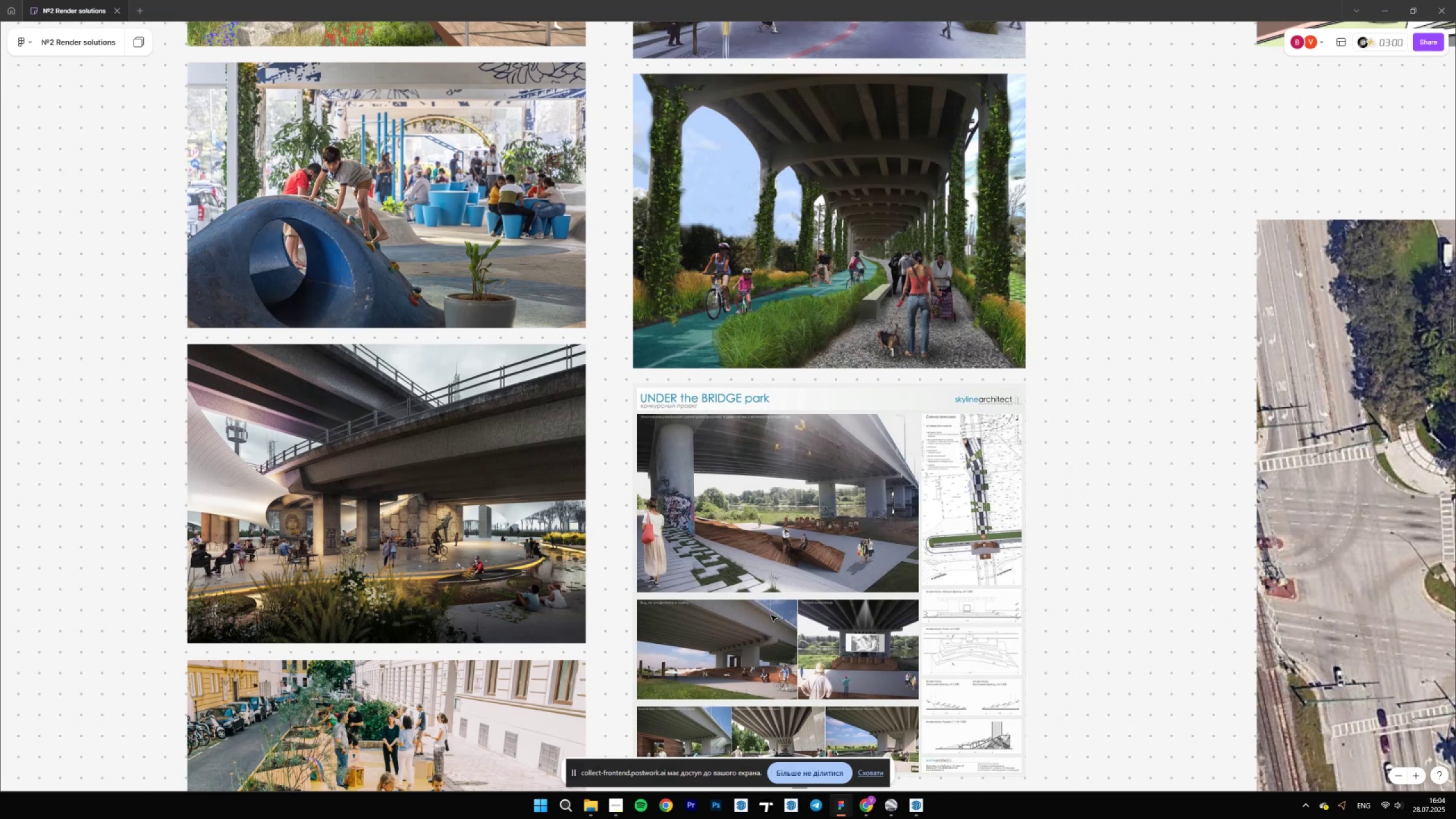 
wait(12.29)
 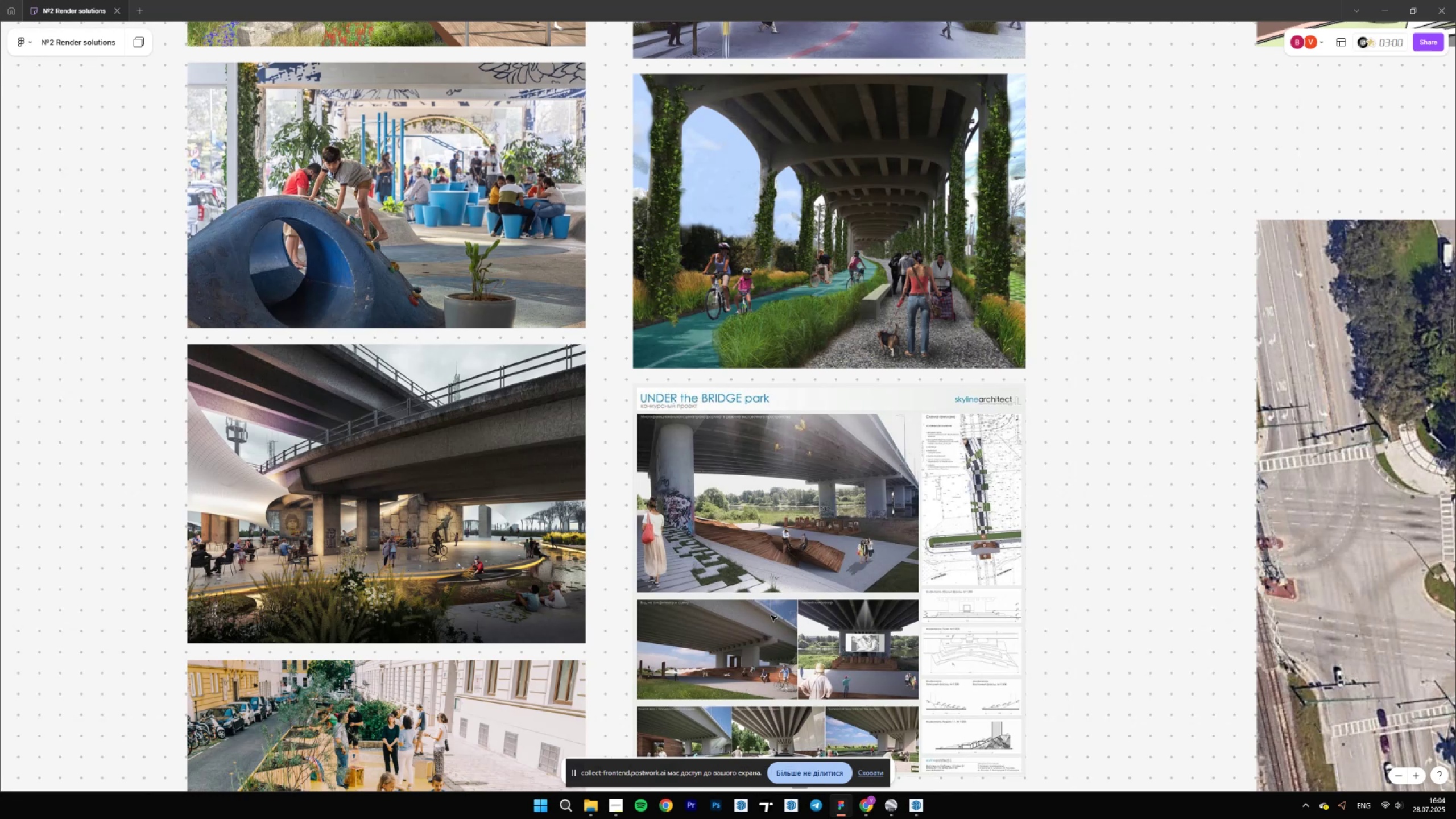 
scroll: coordinate [766, 550], scroll_direction: down, amount: 4.0
 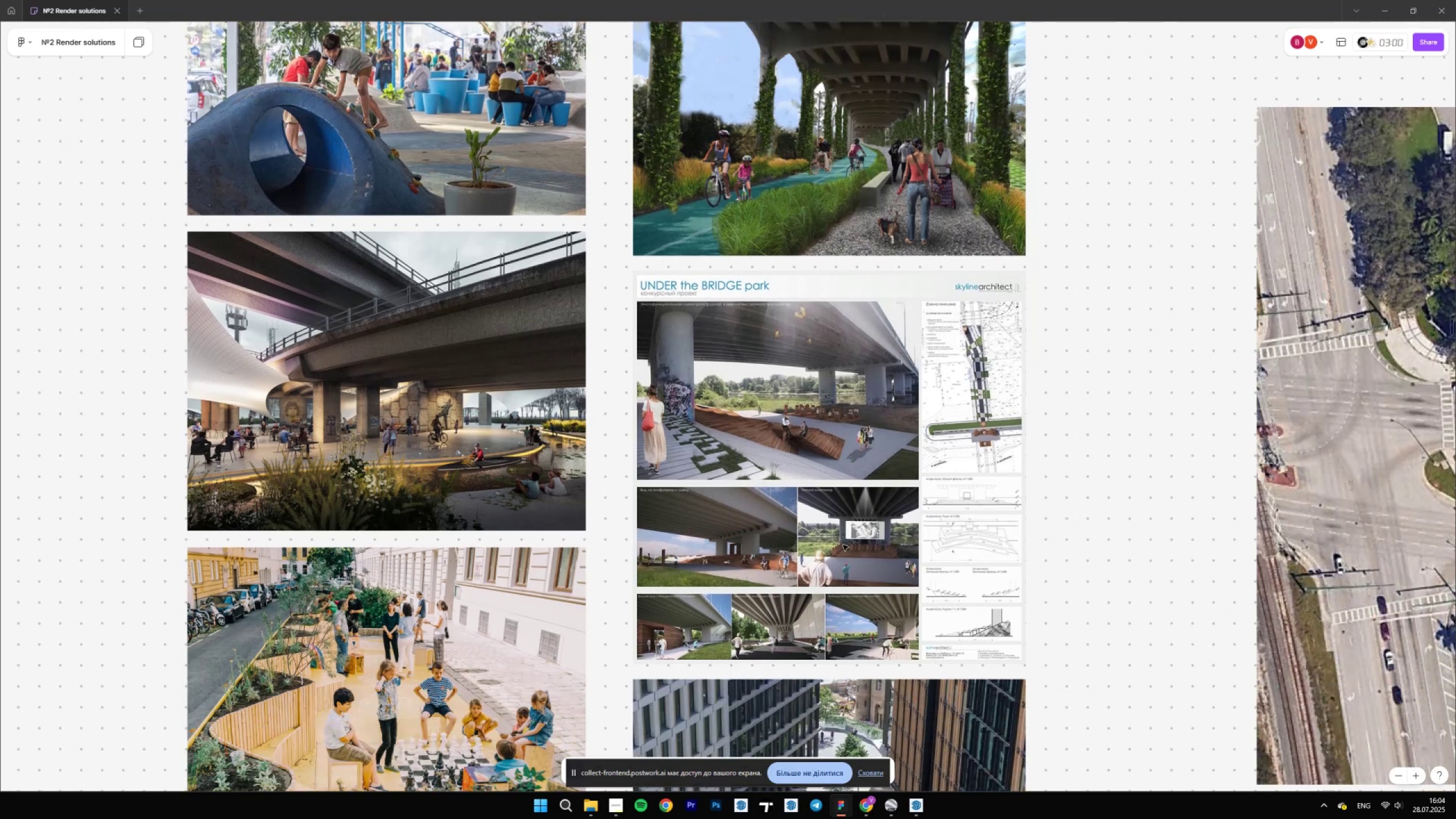 
hold_key(key=ControlLeft, duration=1.53)
scroll: coordinate [885, 555], scroll_direction: up, amount: 10.0
 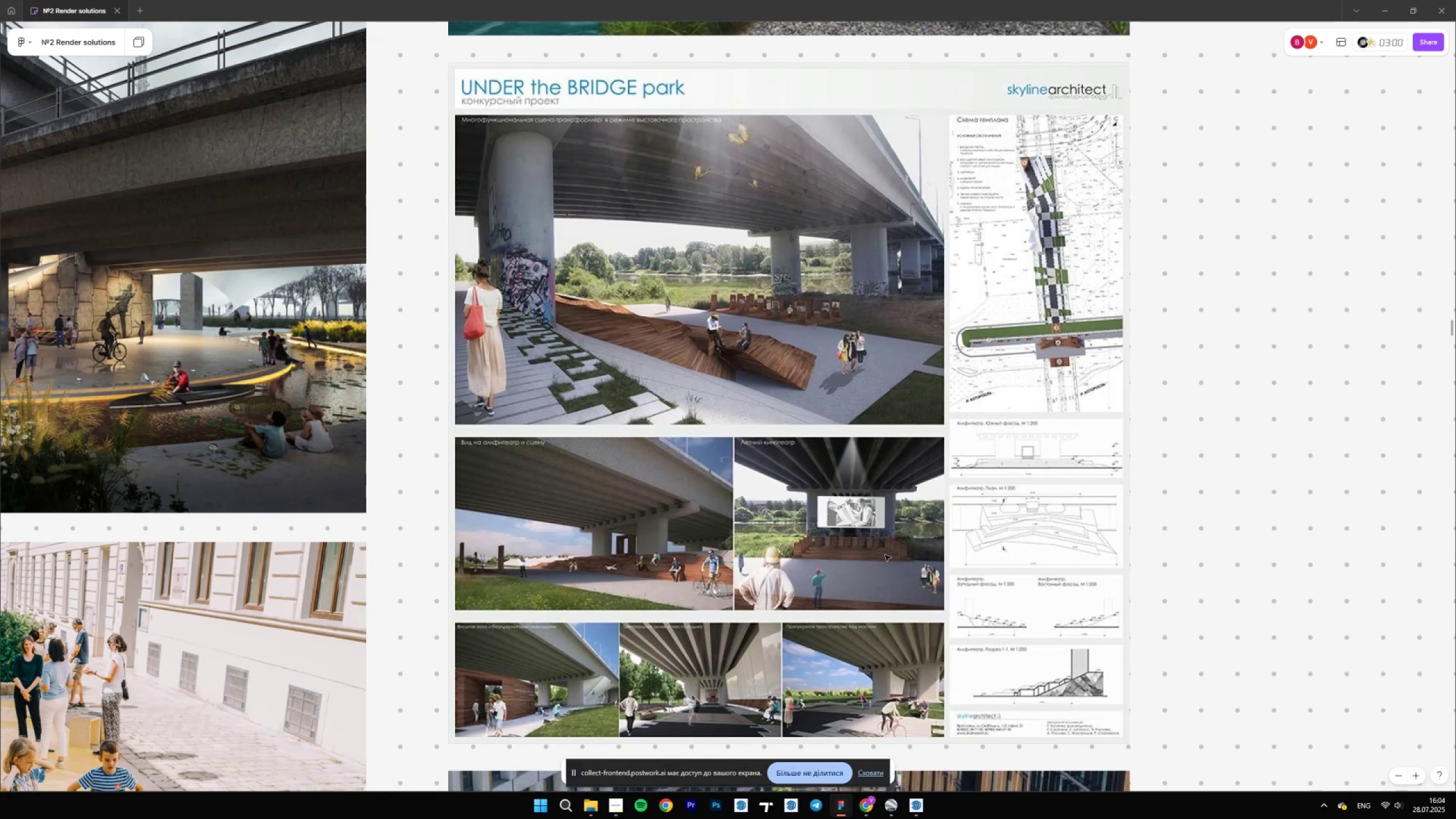 
hold_key(key=ControlLeft, duration=1.52)
scroll: coordinate [885, 556], scroll_direction: down, amount: 3.0
 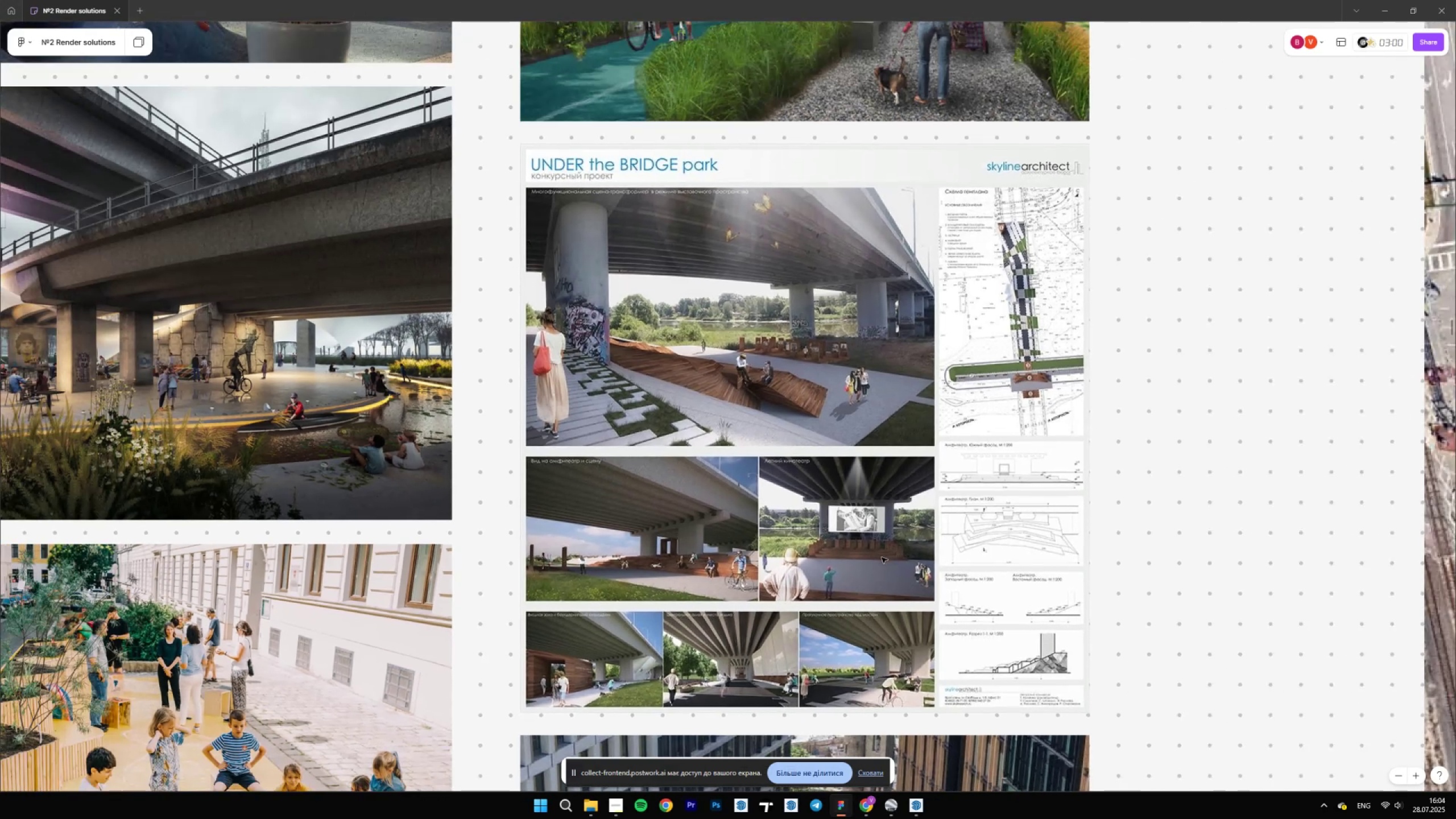 
hold_key(key=ControlLeft, duration=1.31)
 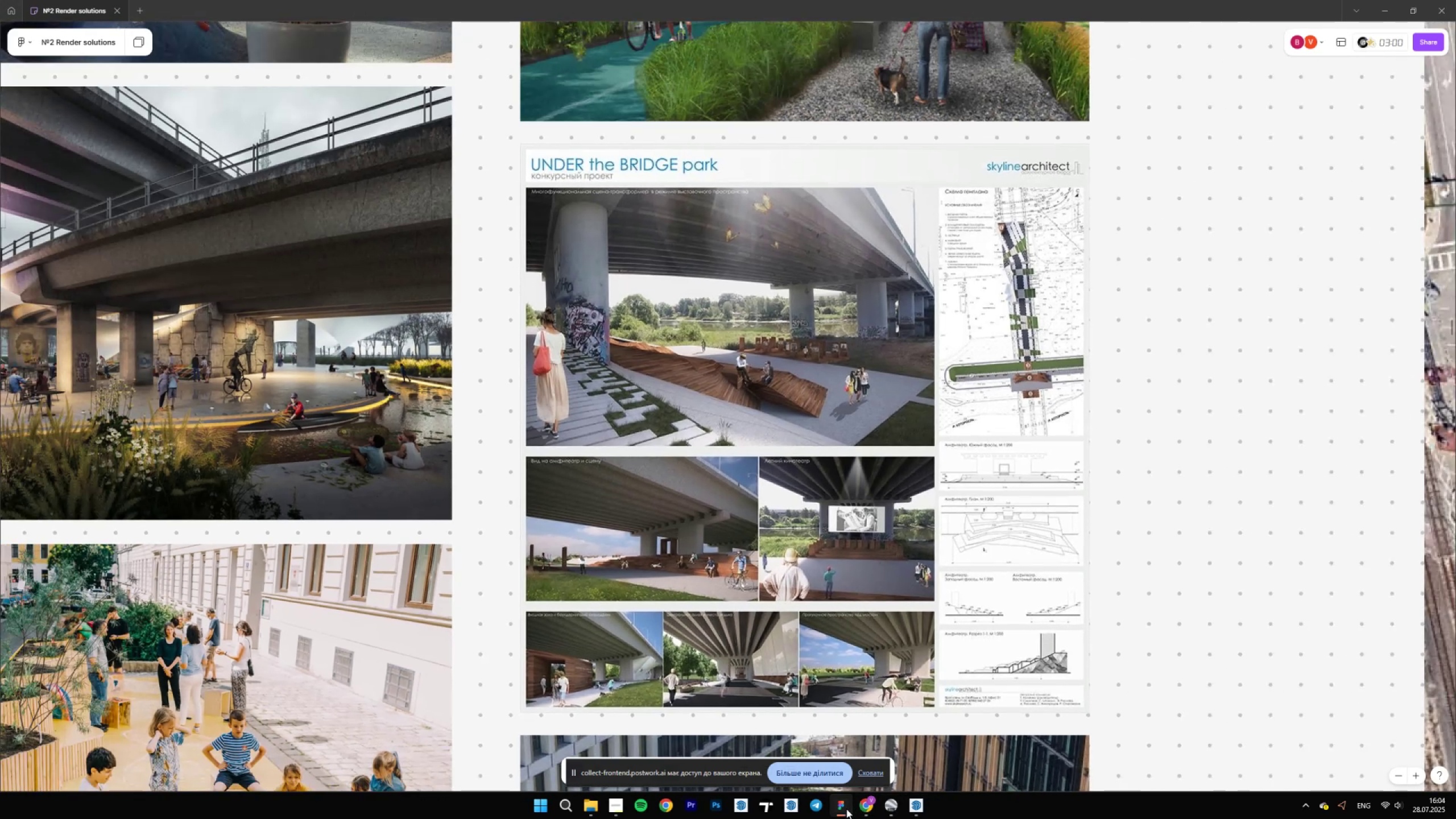 
left_click([843, 808])
 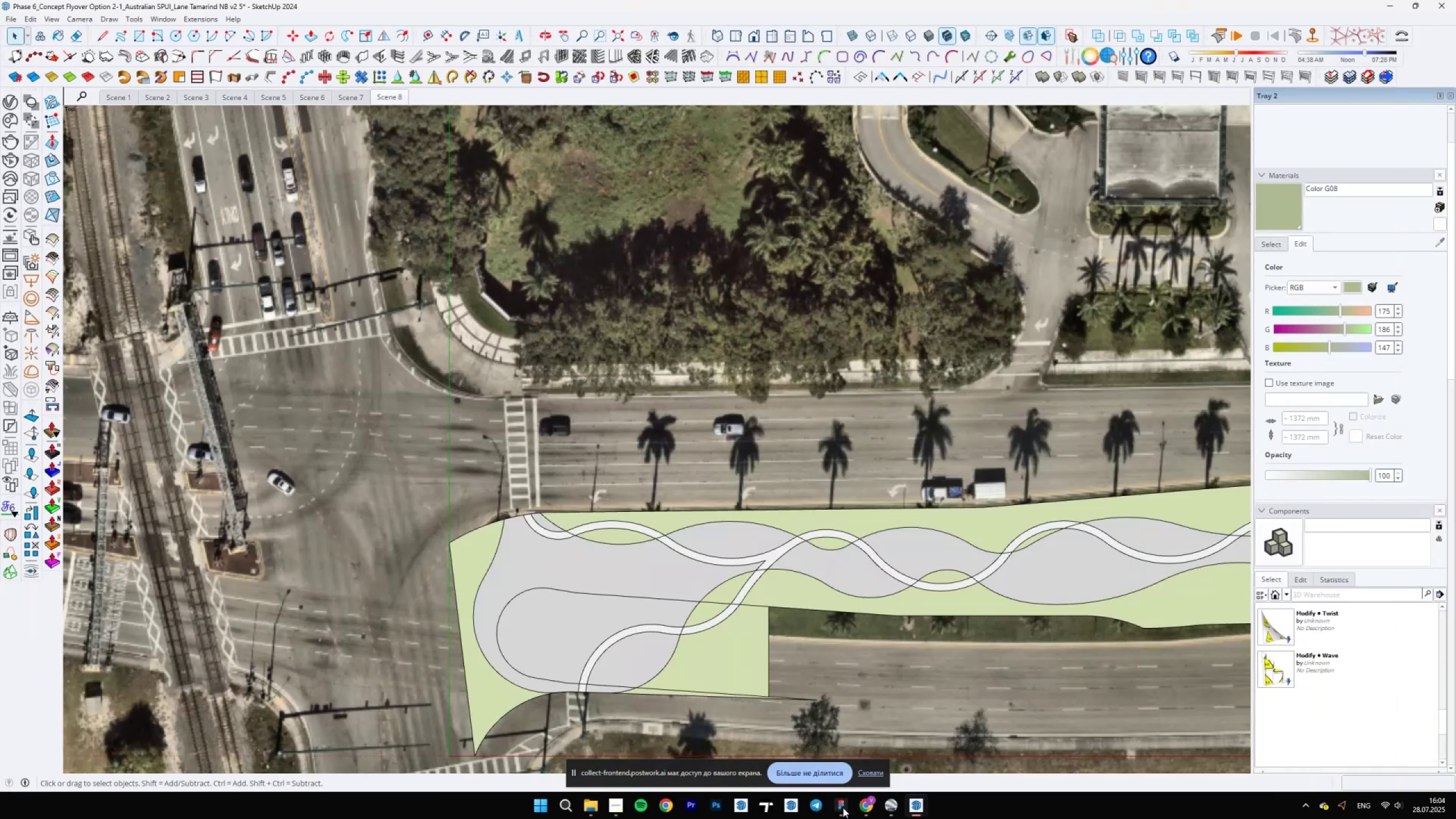 
scroll: coordinate [573, 555], scroll_direction: down, amount: 11.0
 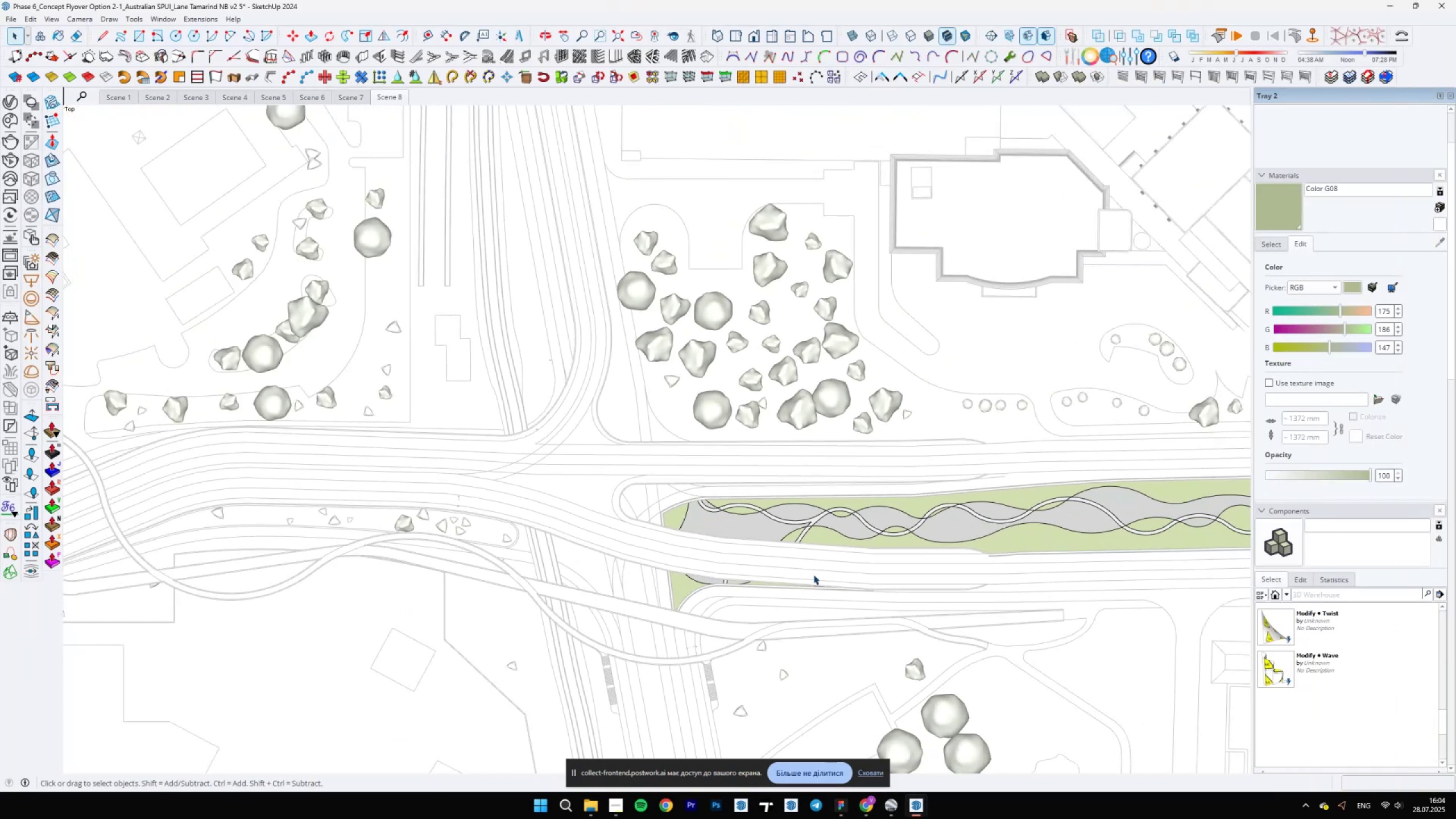 
key(Backslash)
 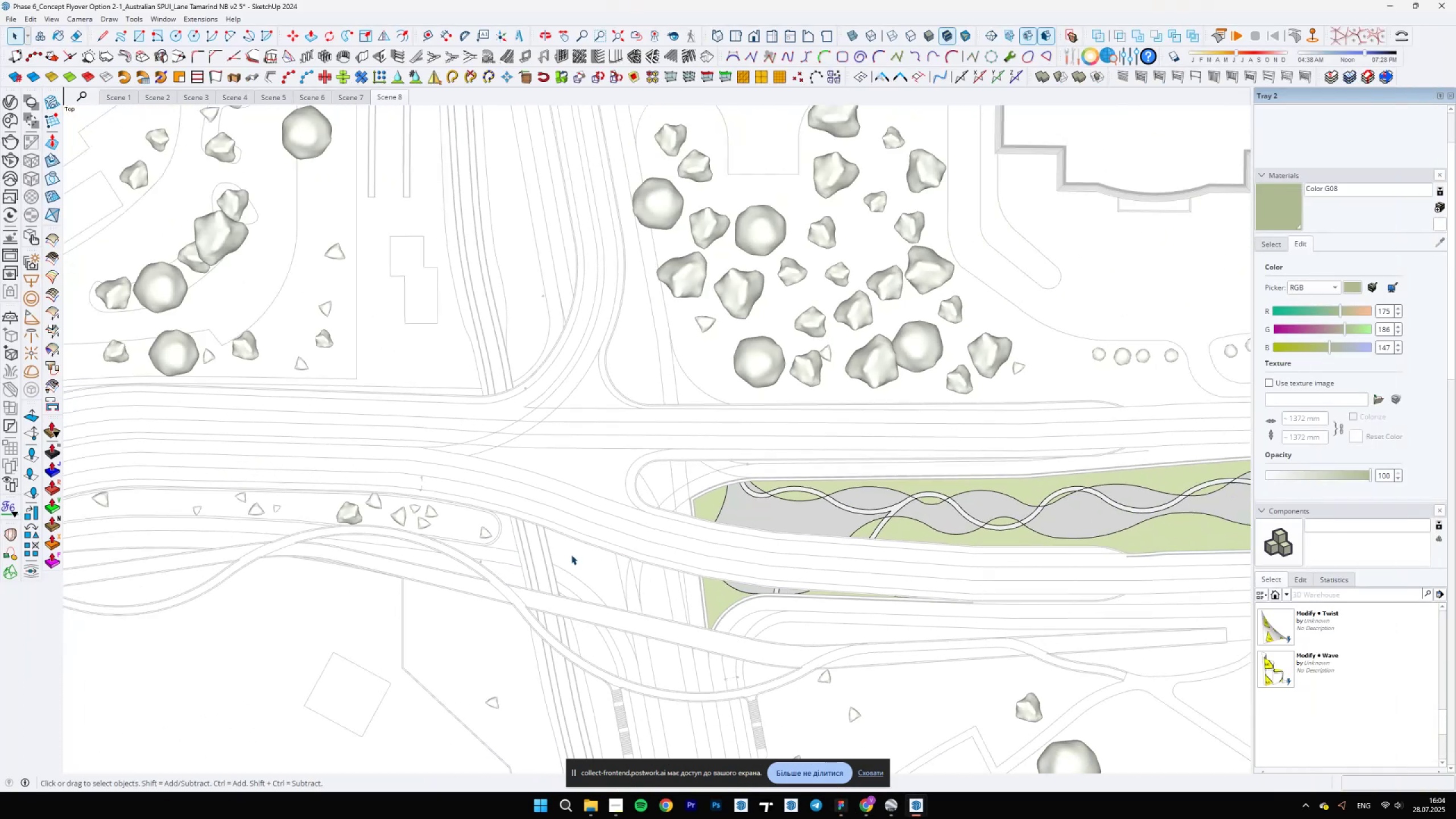 
scroll: coordinate [778, 560], scroll_direction: down, amount: 11.0
 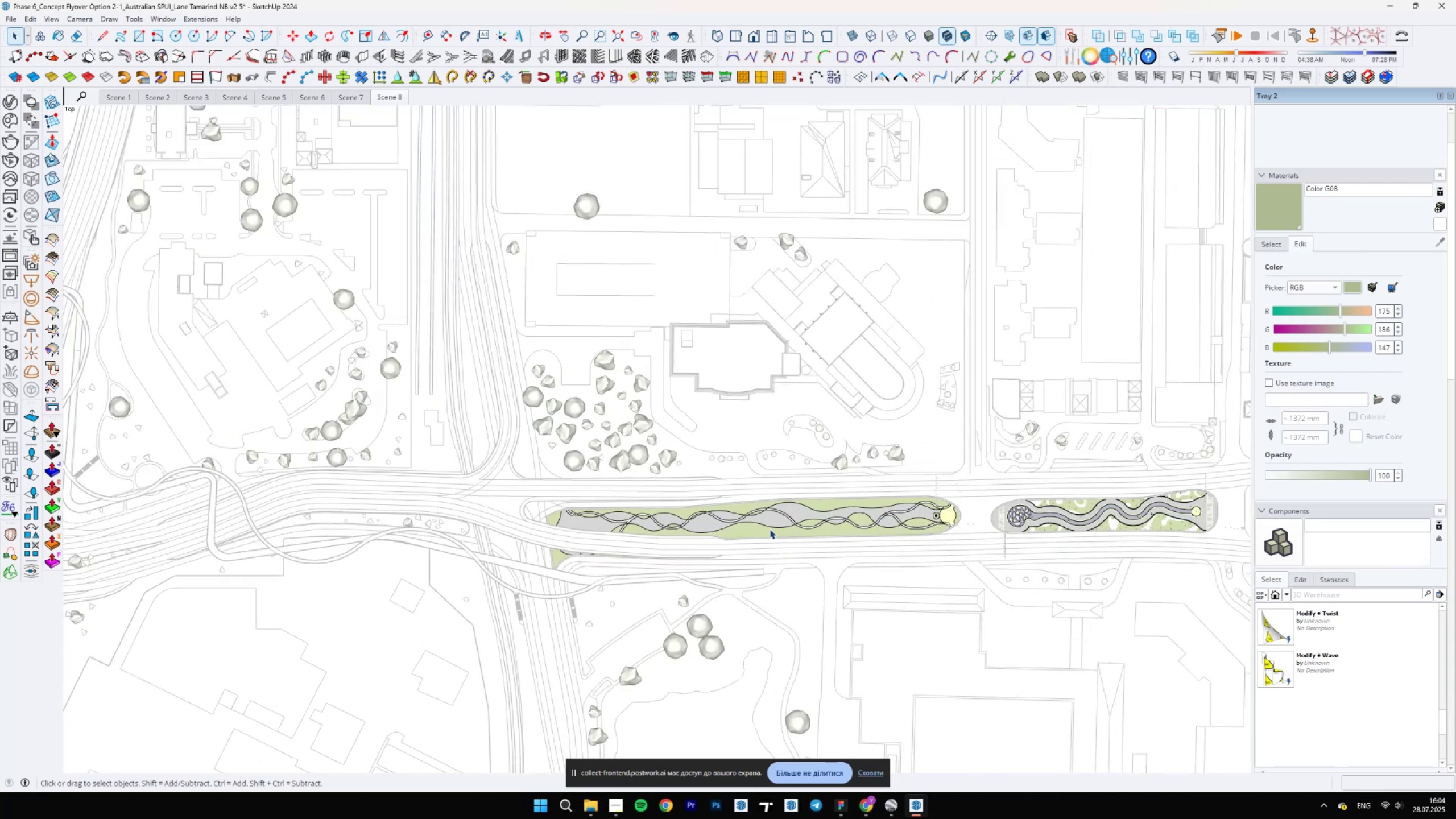 
scroll: coordinate [628, 622], scroll_direction: up, amount: 2.0
 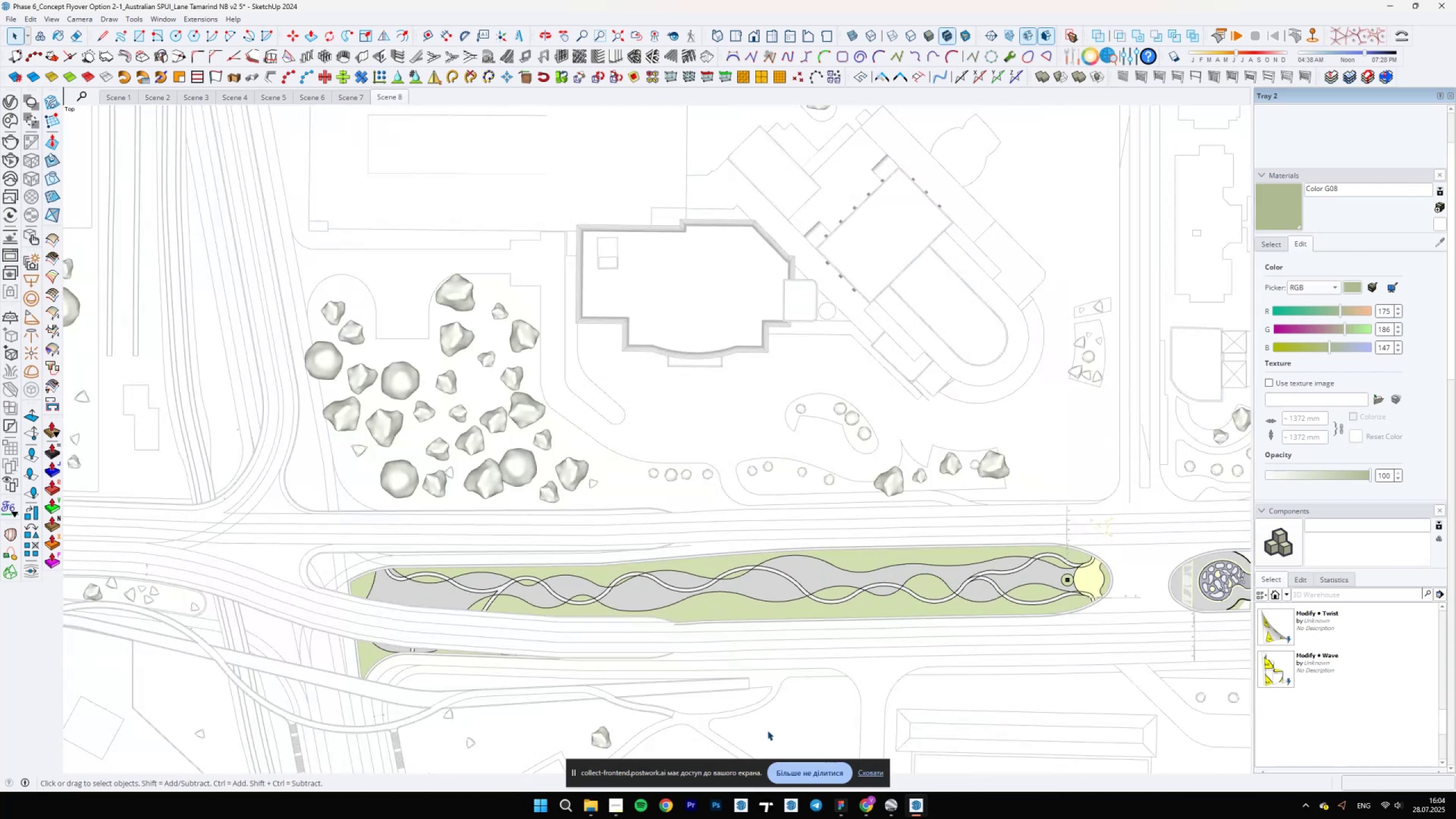 
key(Backslash)
 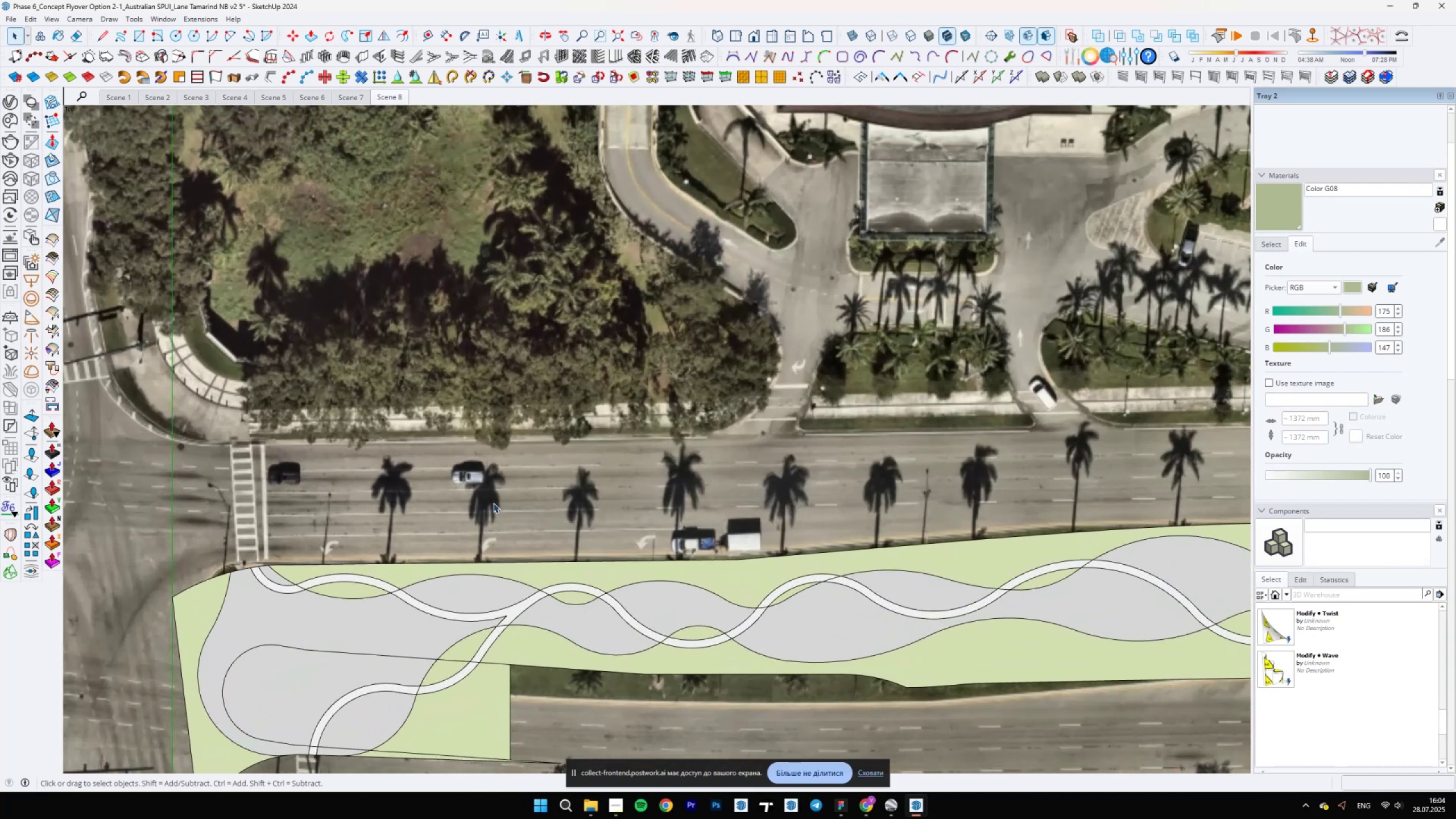 
key(Backslash)
 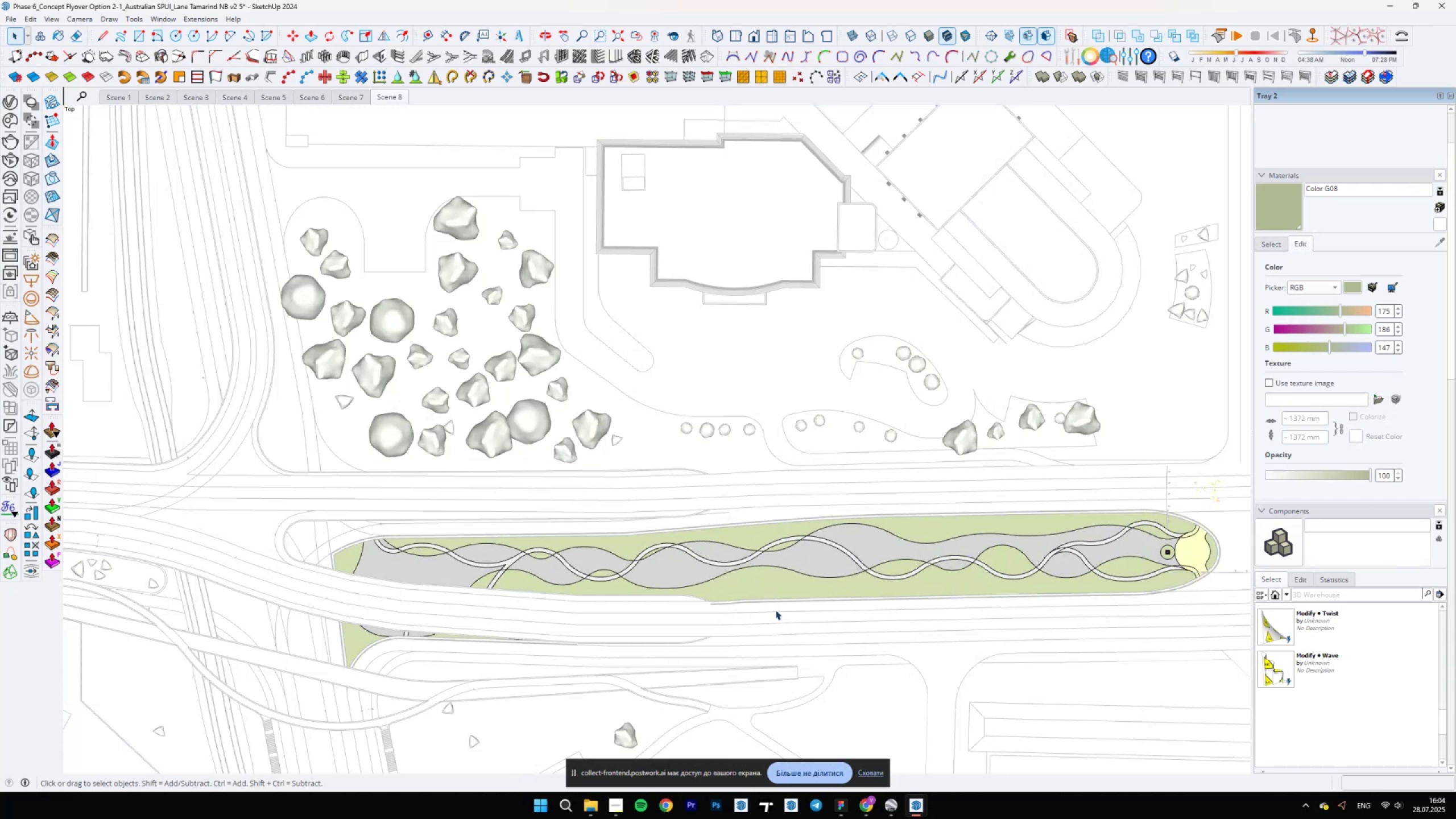 
key(Backslash)
 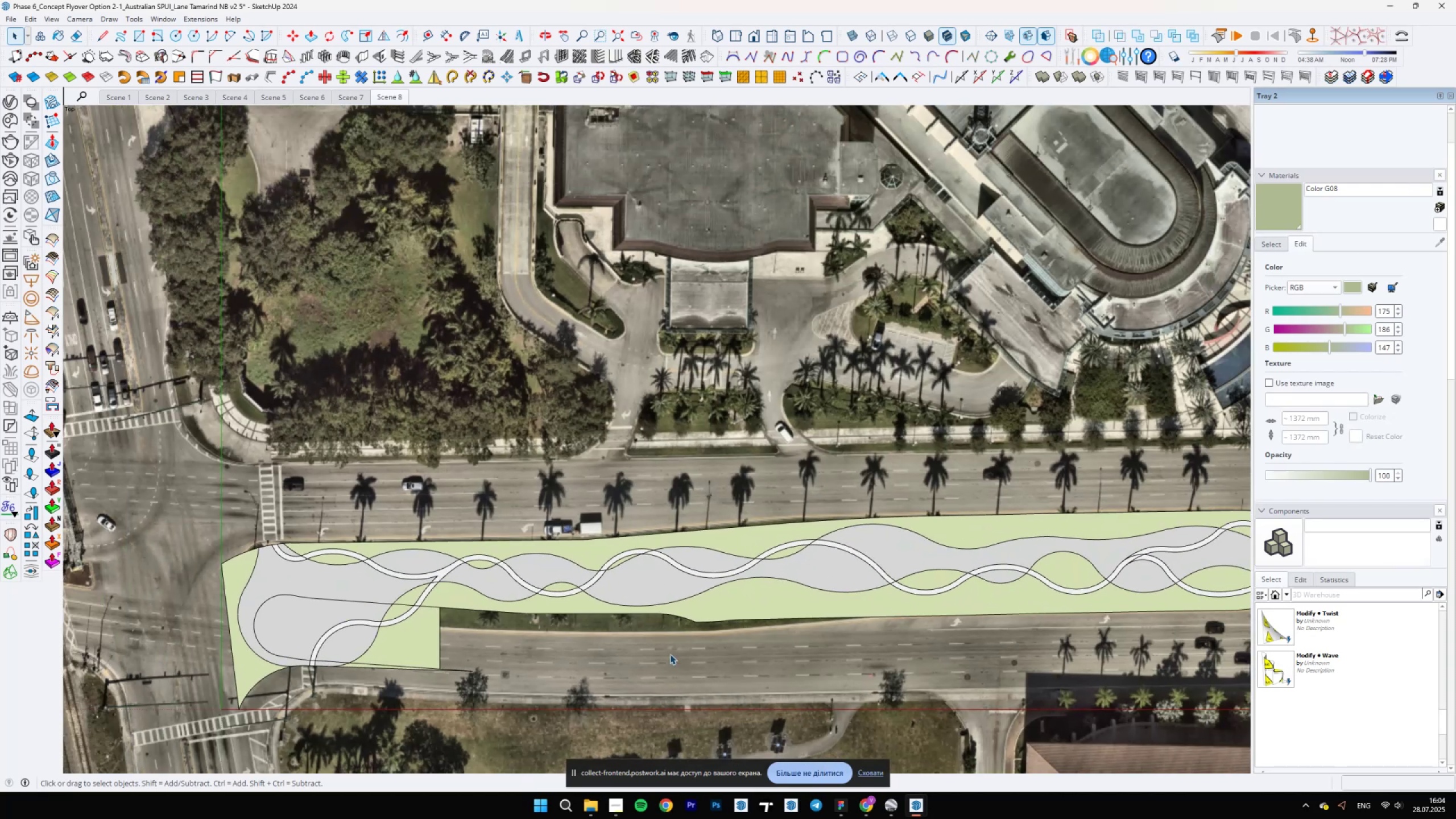 
key(Backslash)
 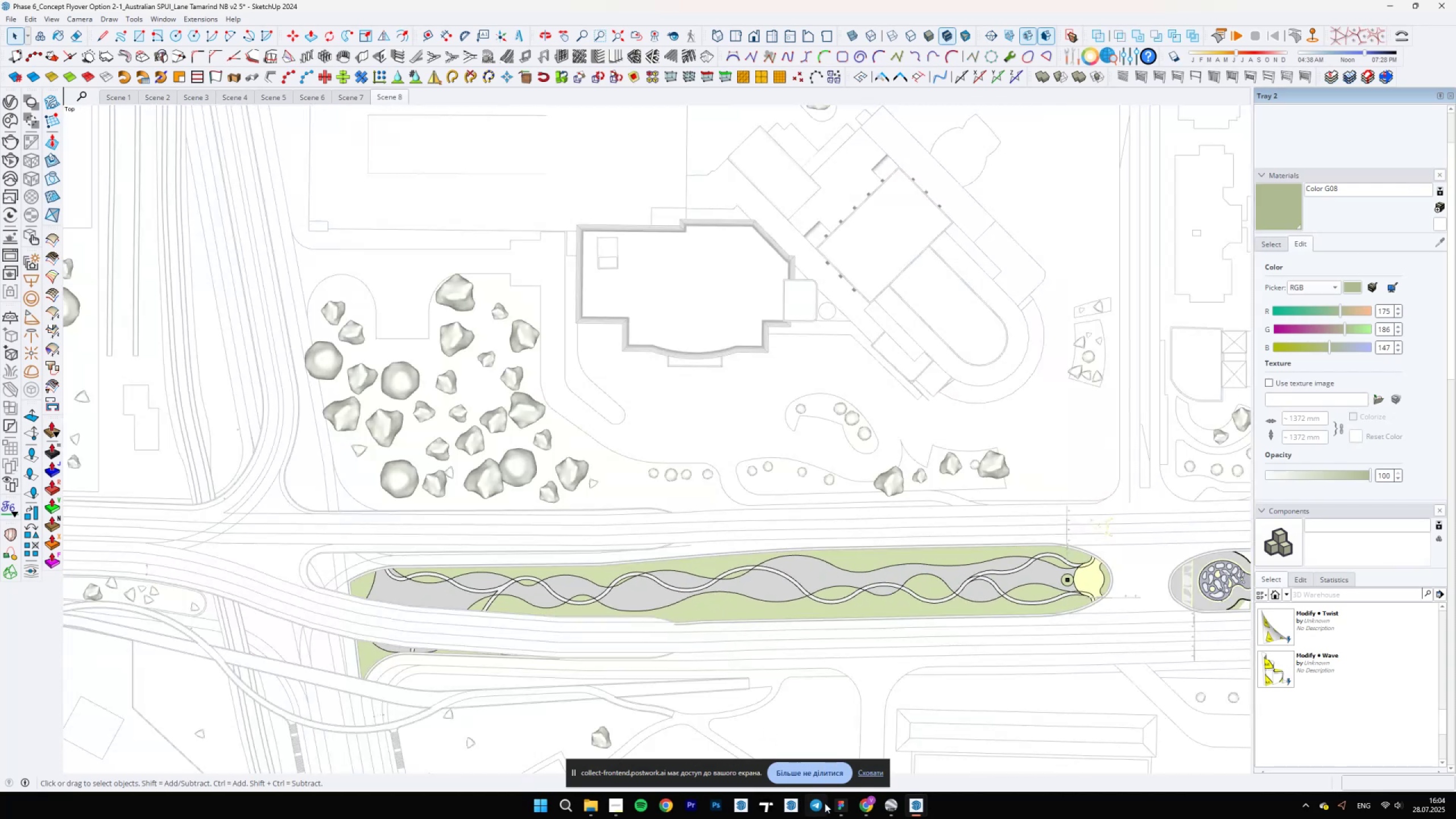 
left_click([849, 811])
 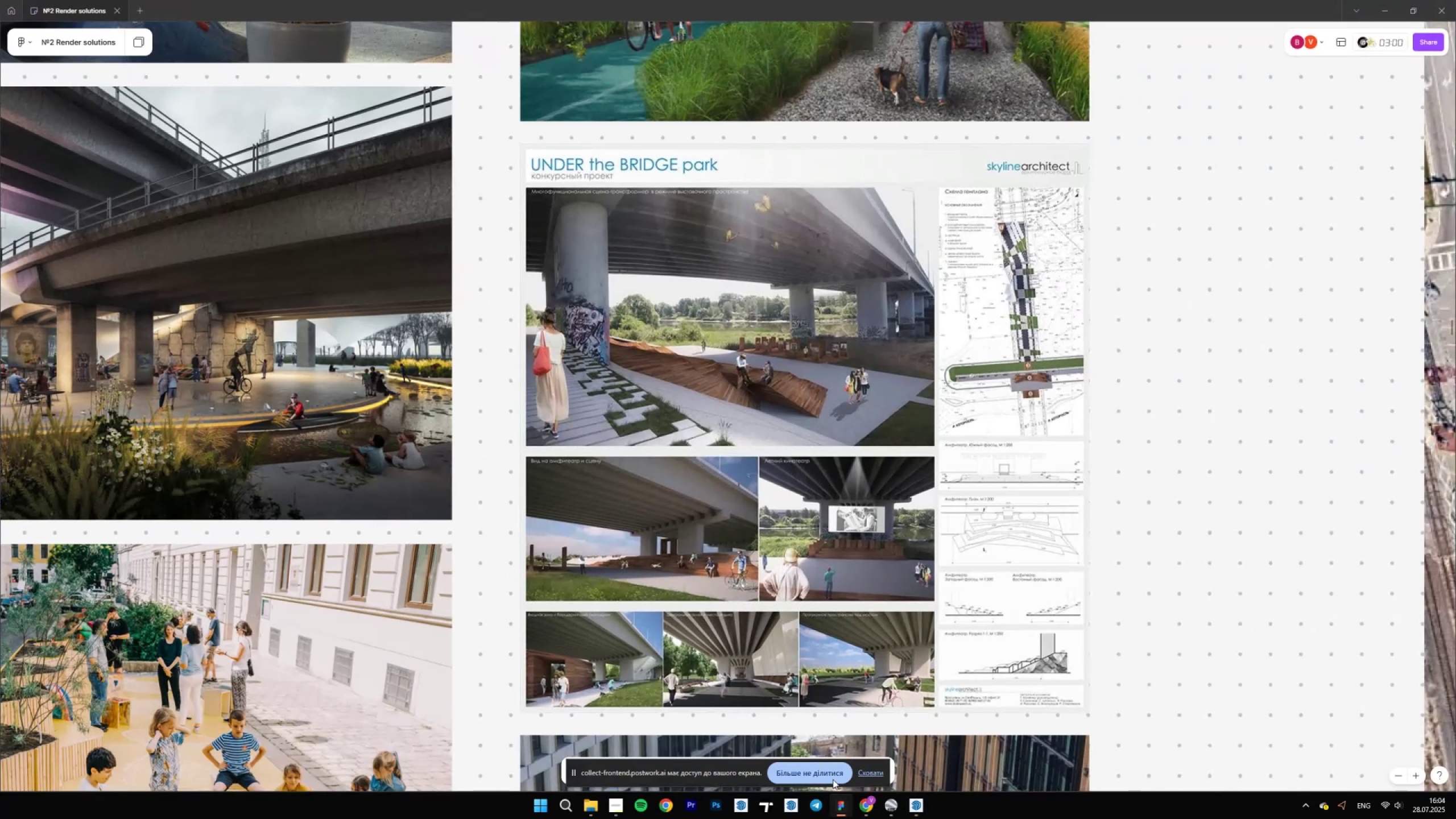 
hold_key(key=ControlLeft, duration=1.53)
scroll: coordinate [669, 196], scroll_direction: down, amount: 3.0
 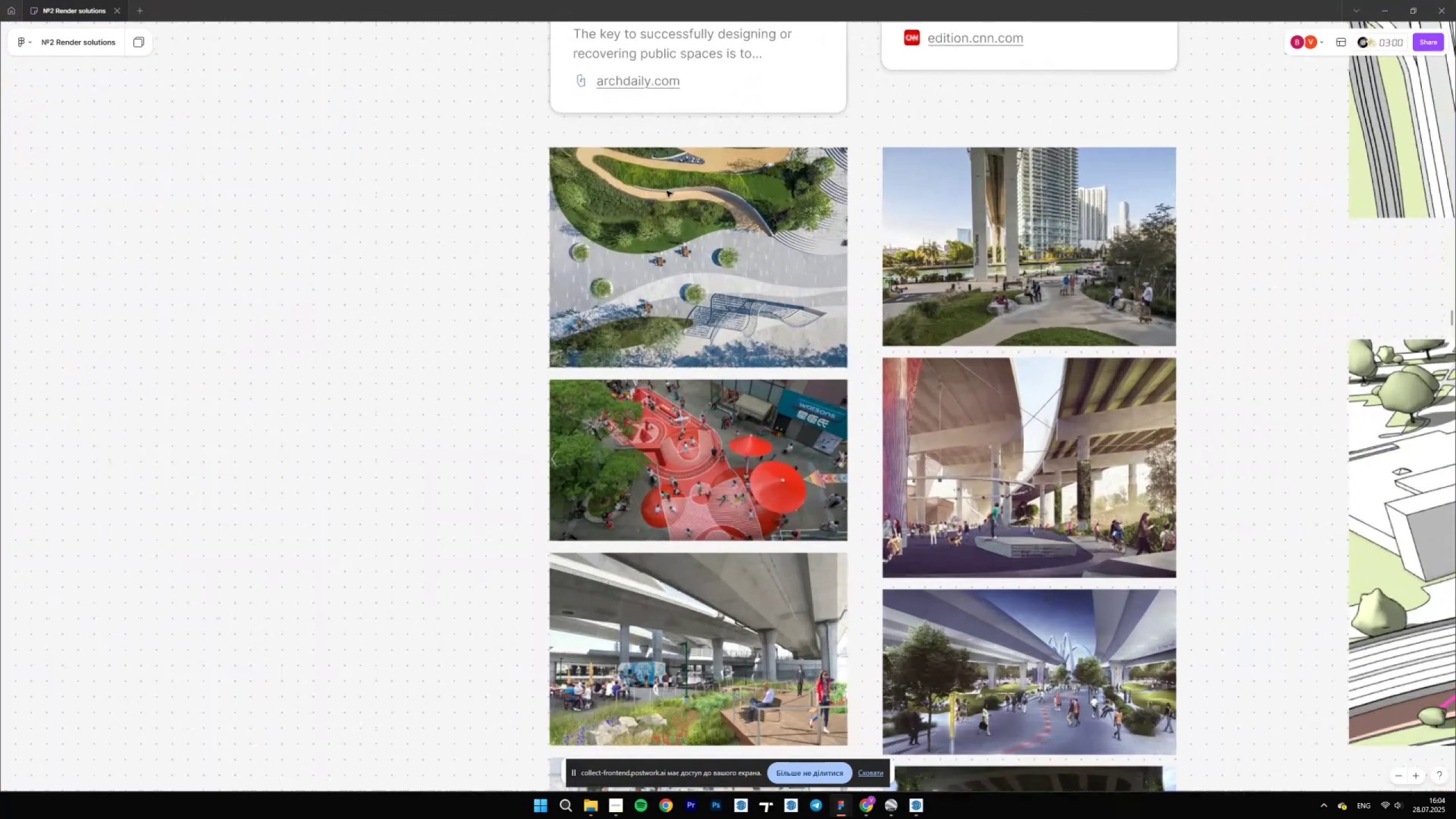 
hold_key(key=ControlLeft, duration=1.16)
 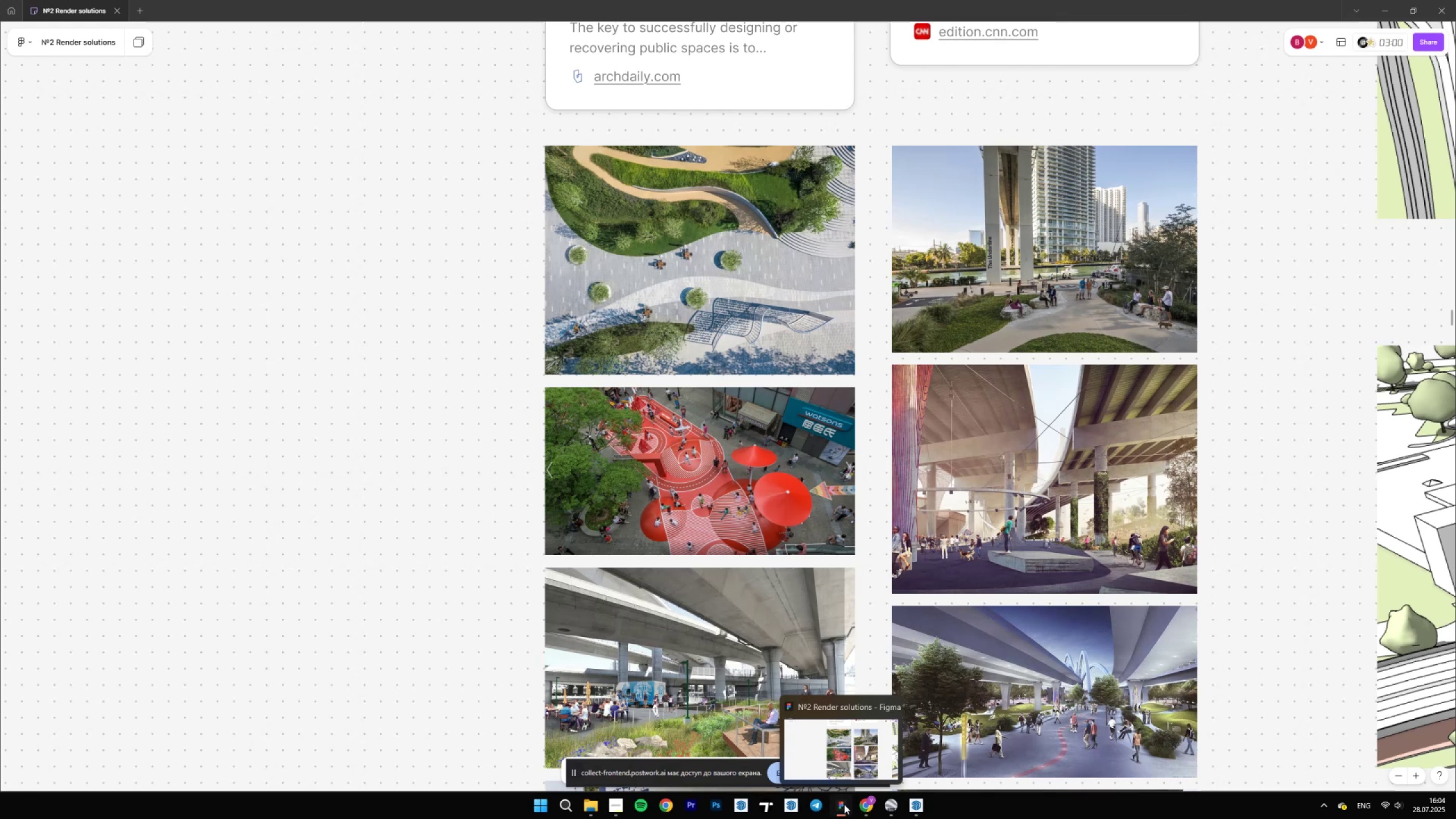 
left_click([844, 804])
 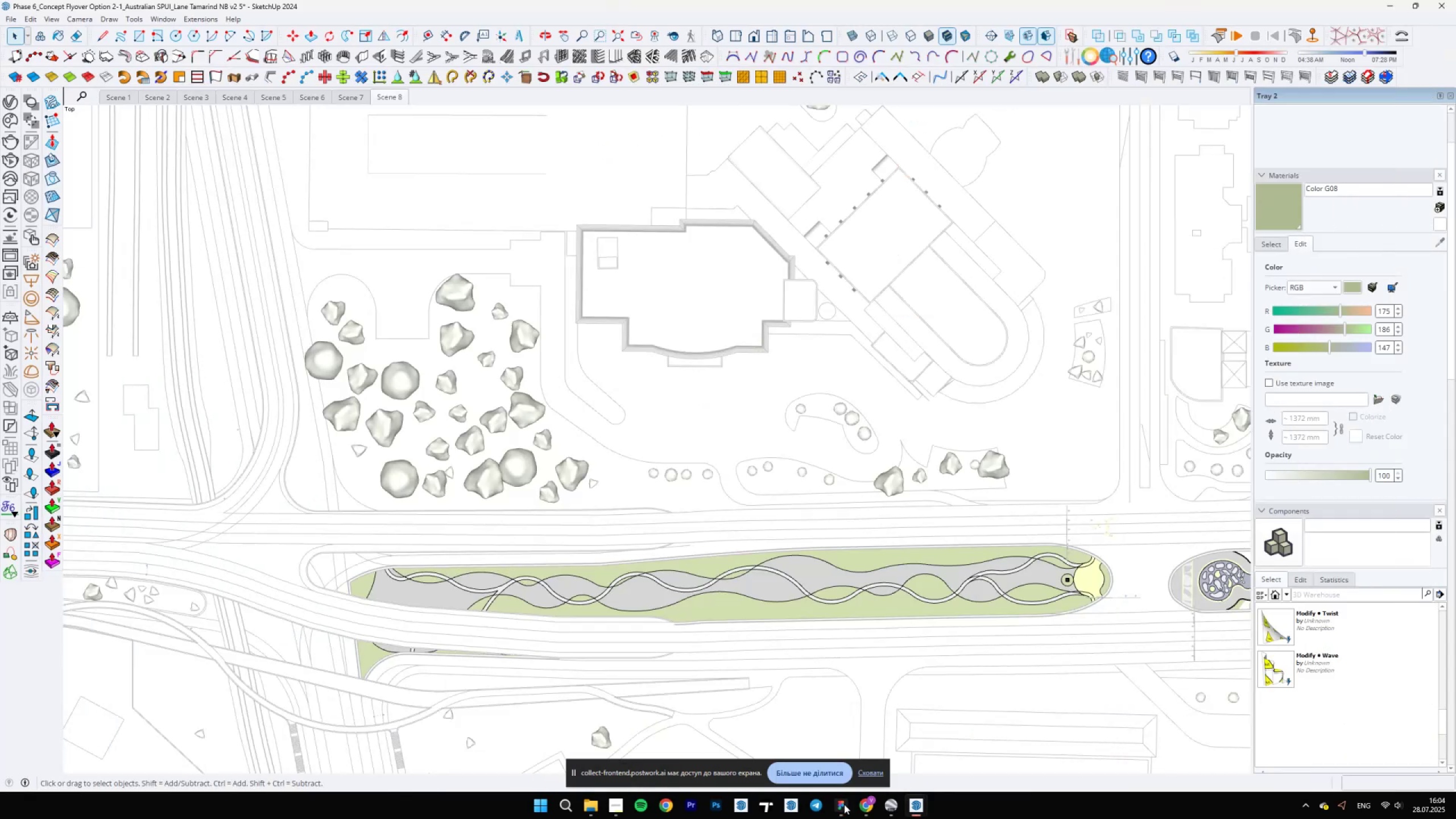 
left_click([844, 804])
 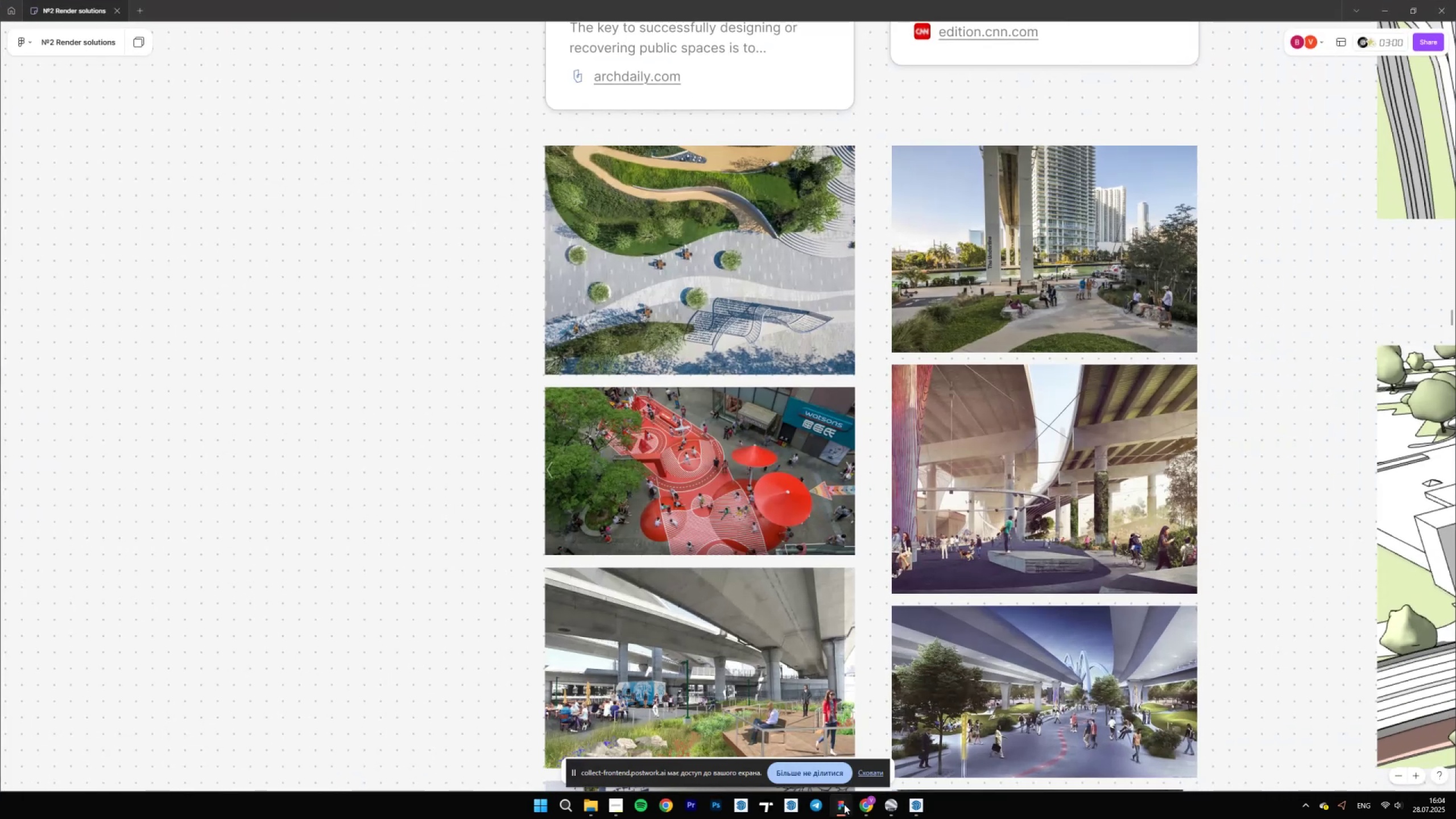 
left_click([844, 804])
 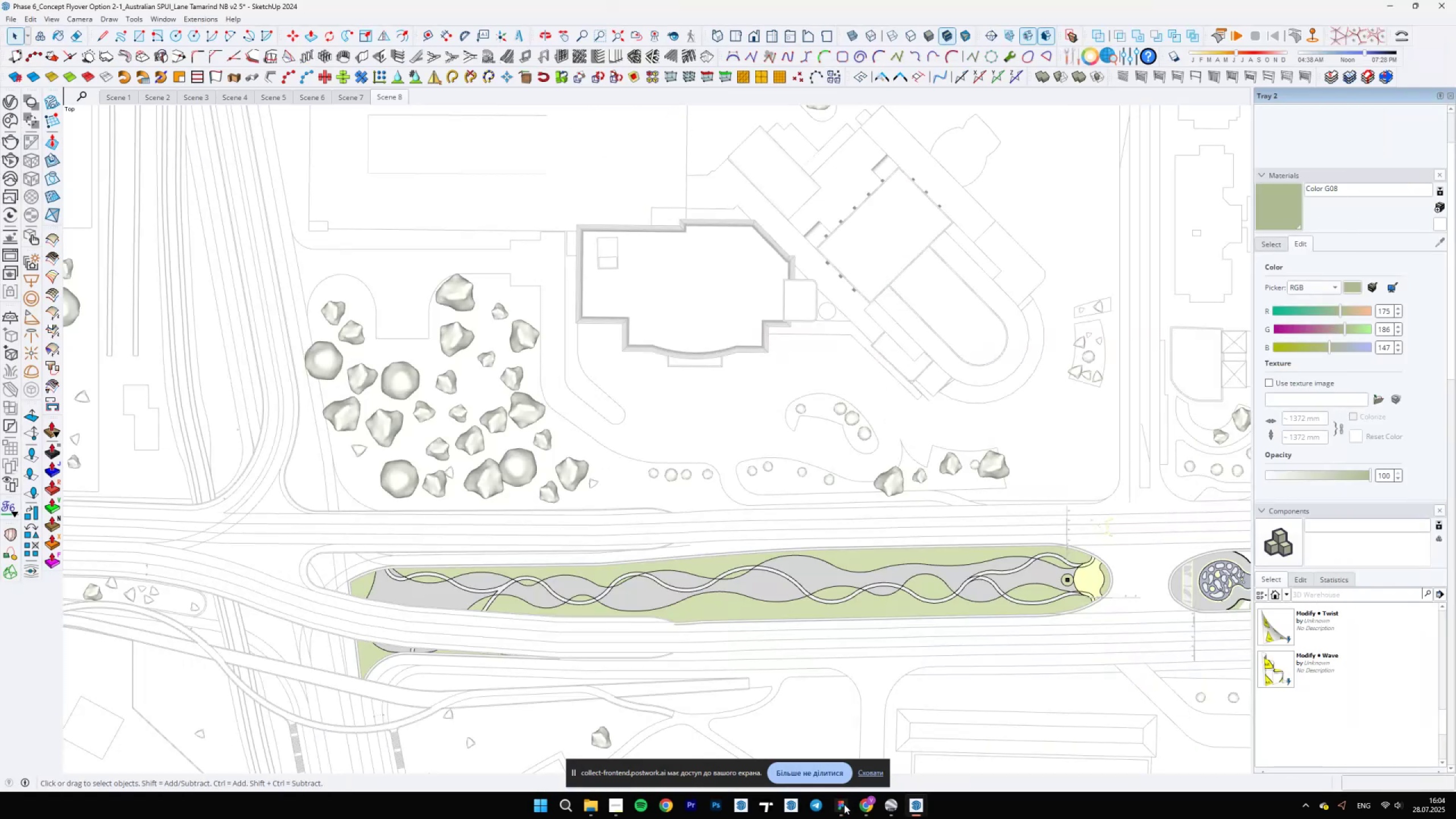 
scroll: coordinate [834, 594], scroll_direction: down, amount: 1.0
 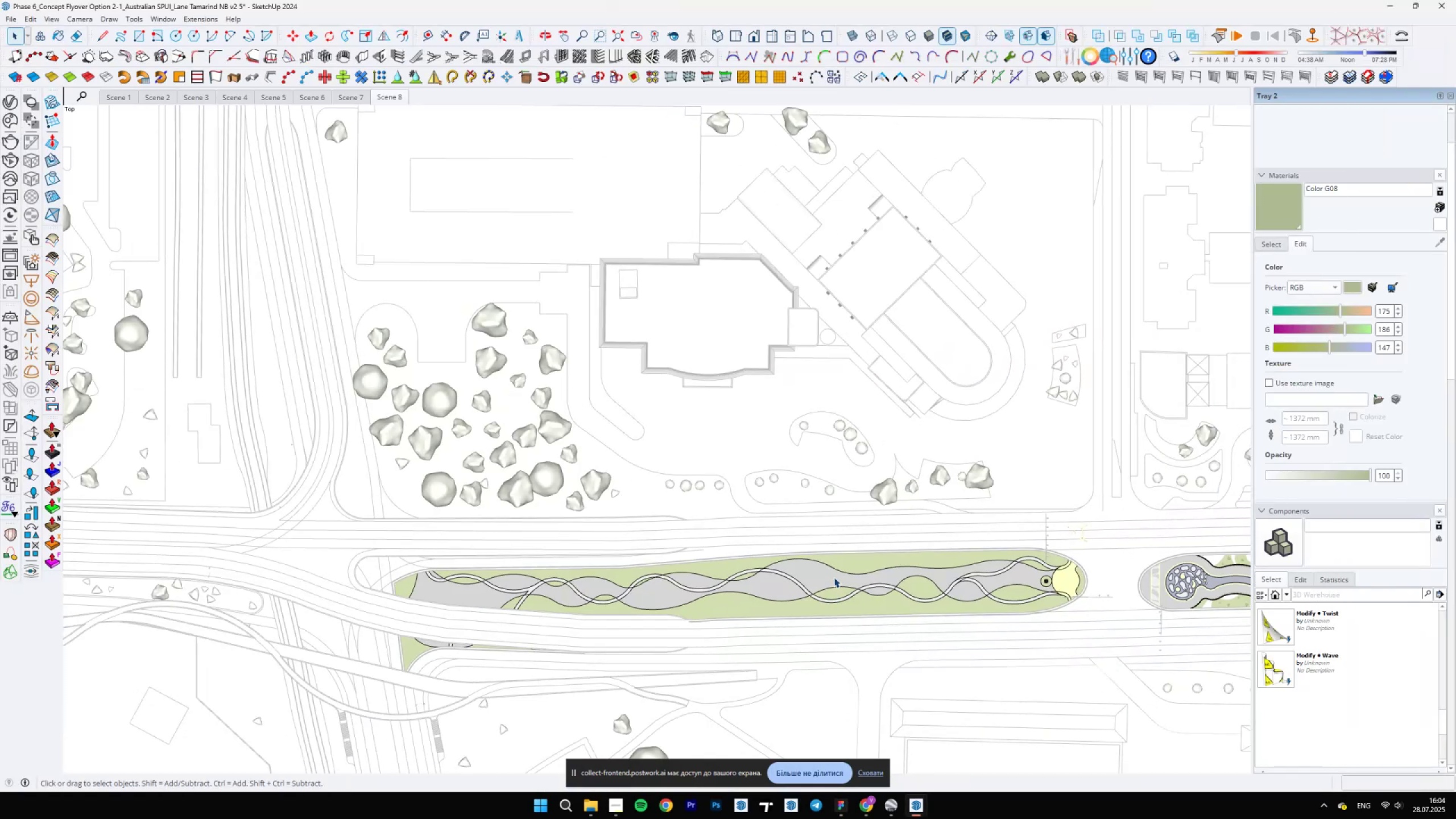 
scroll: coordinate [975, 646], scroll_direction: up, amount: 4.0
 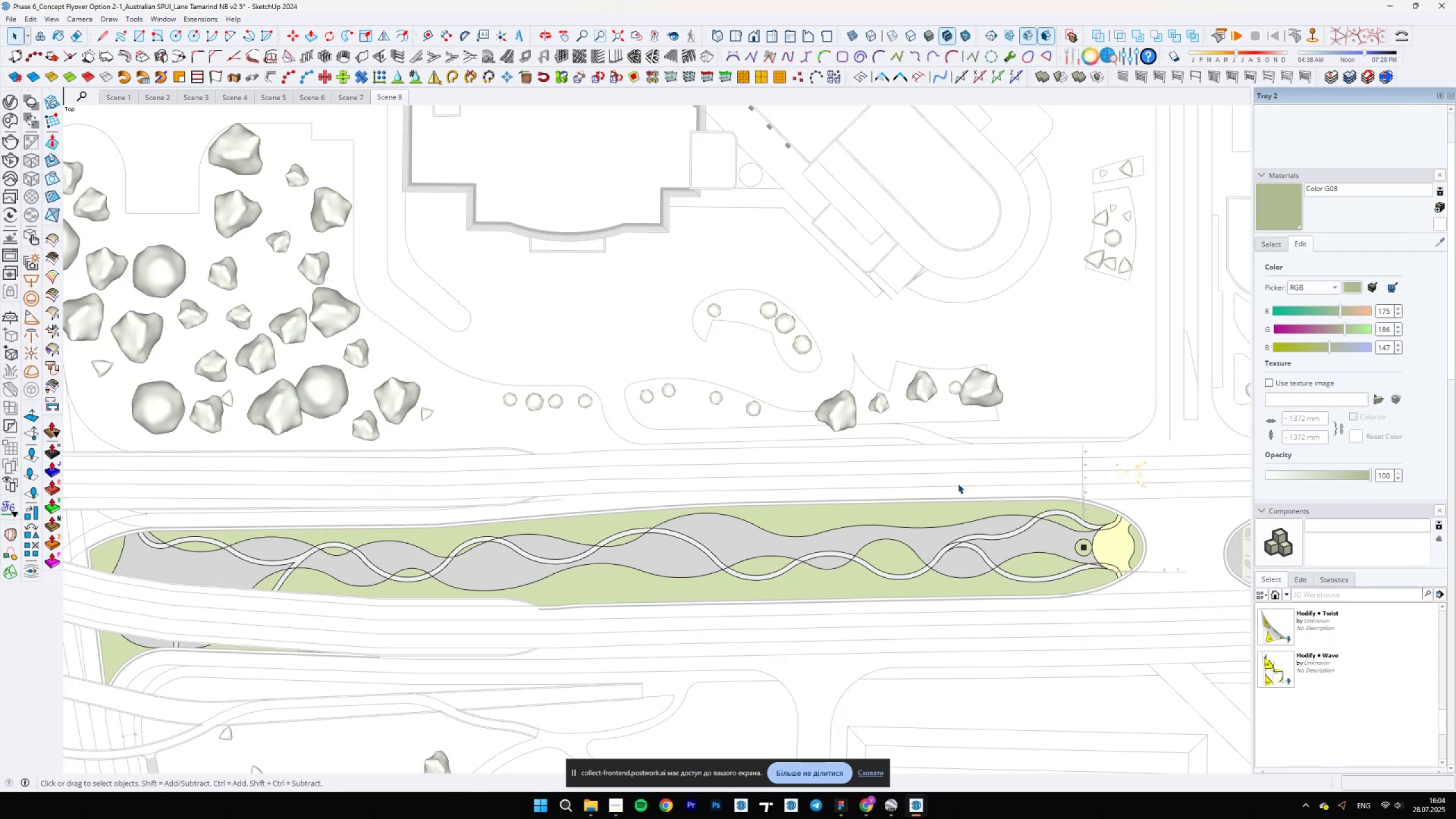 
wait(6.81)
 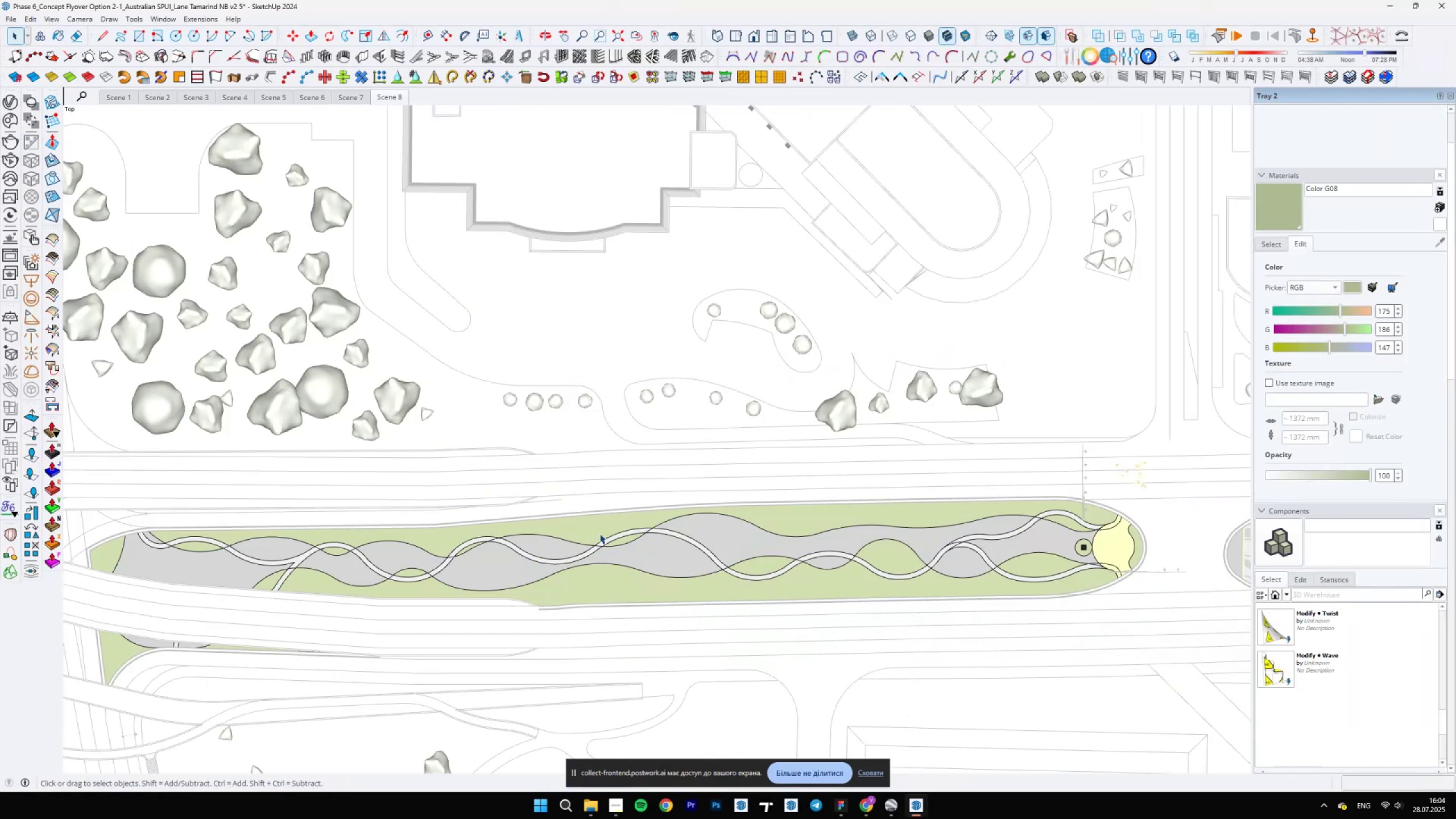 
scroll: coordinate [813, 586], scroll_direction: down, amount: 12.0
 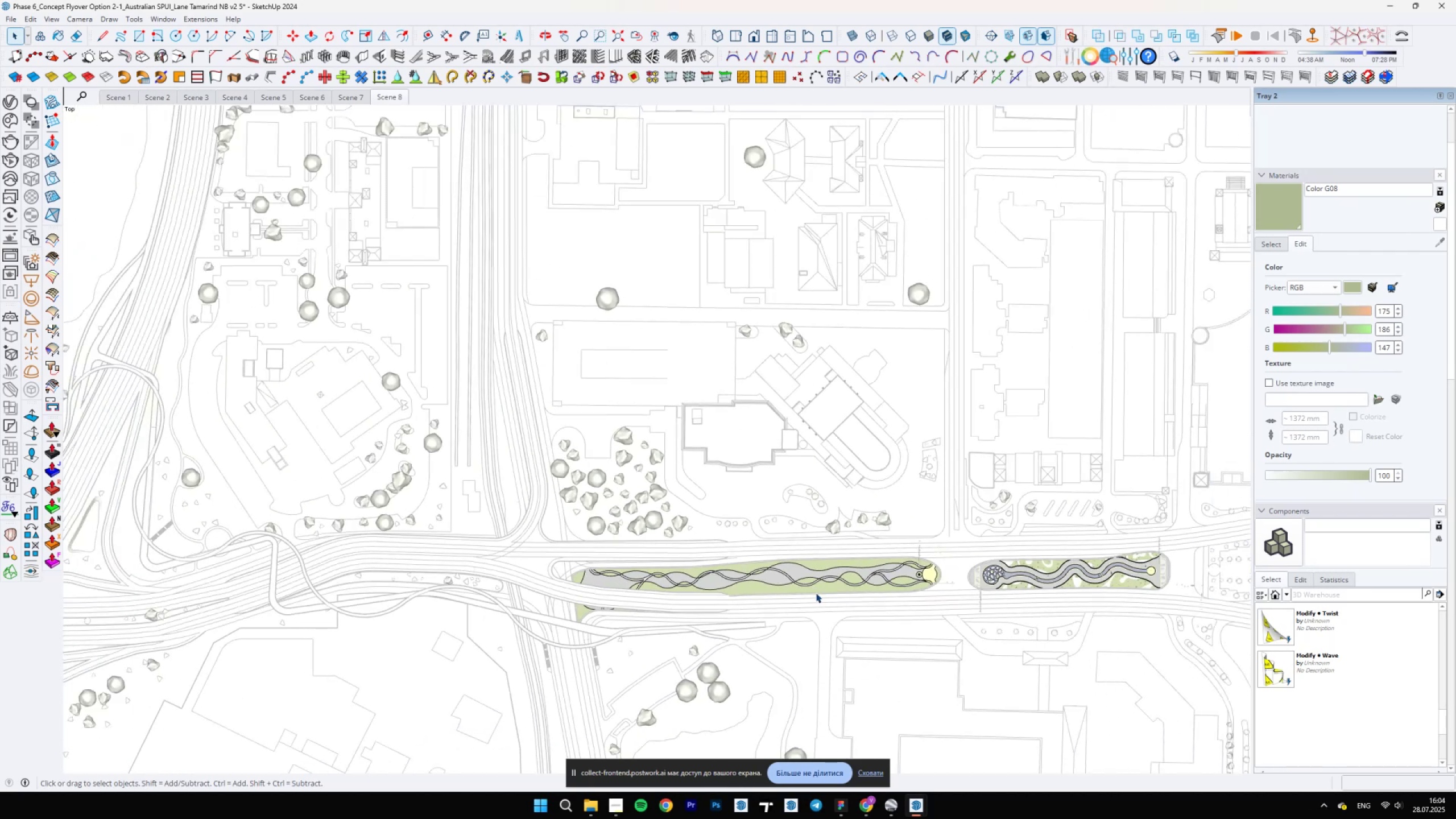 
scroll: coordinate [815, 596], scroll_direction: up, amount: 6.0
 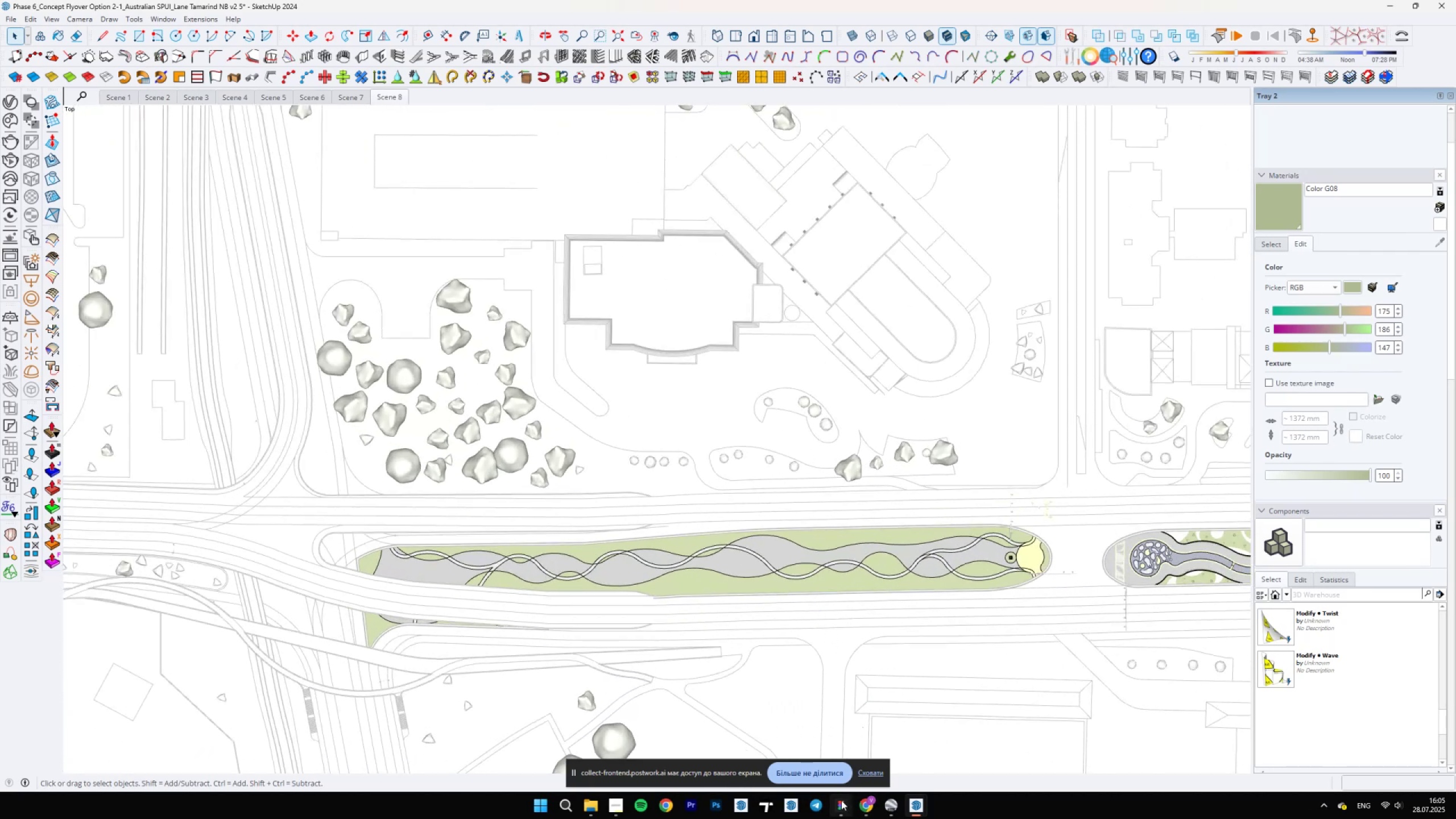 
left_click([841, 800])
 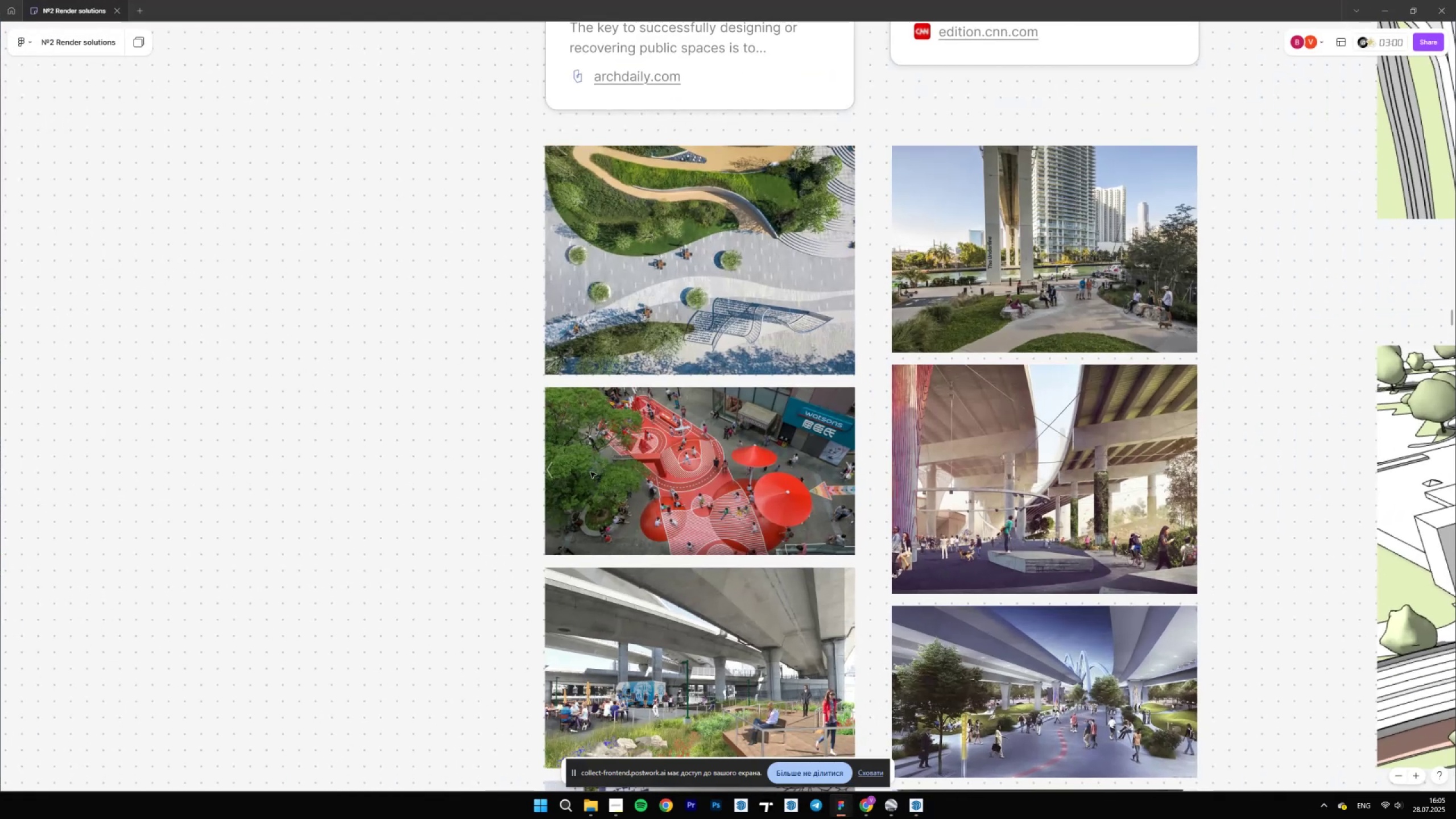 
scroll: coordinate [746, 439], scroll_direction: down, amount: 30.0
 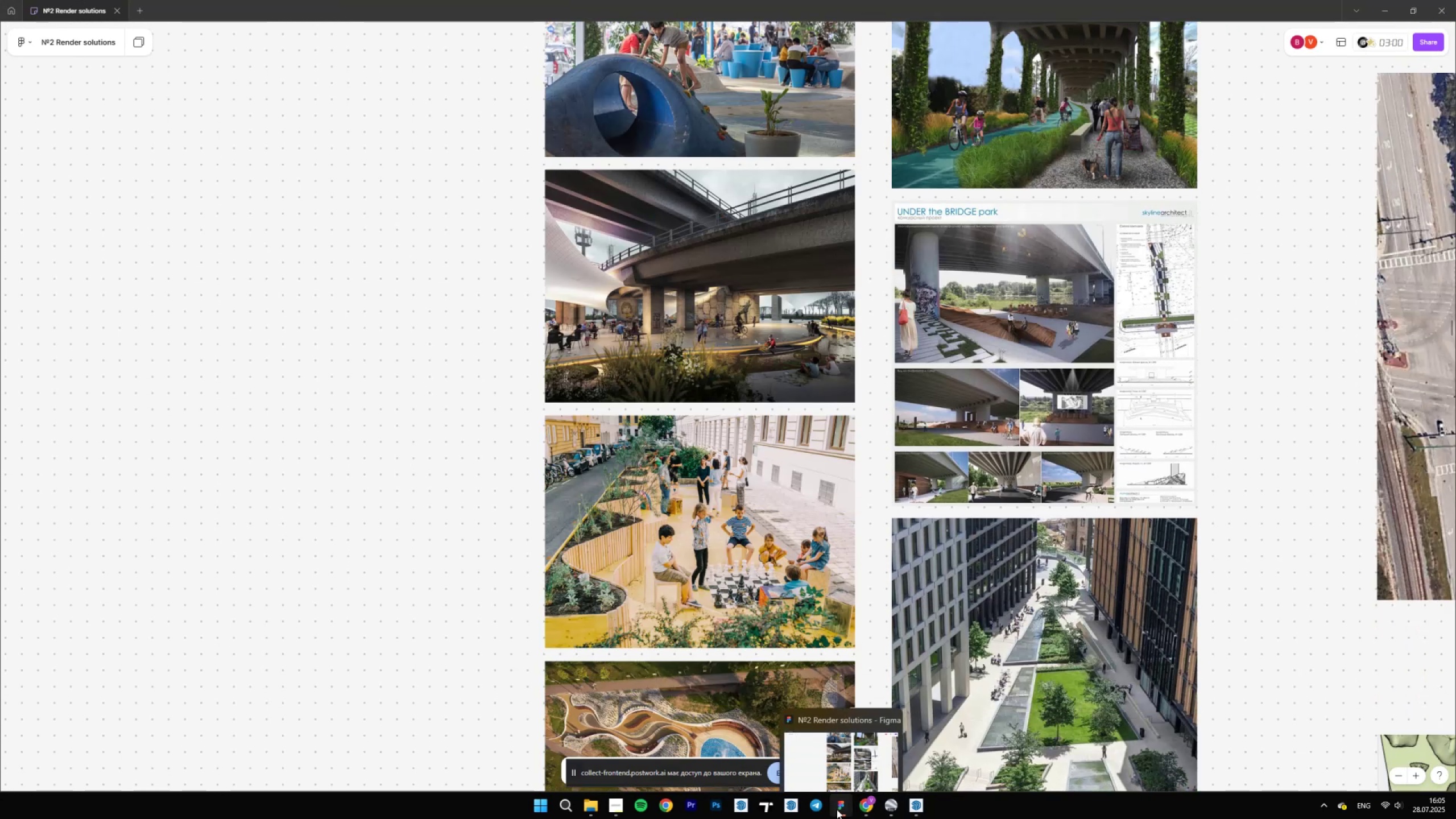 
wait(5.67)
 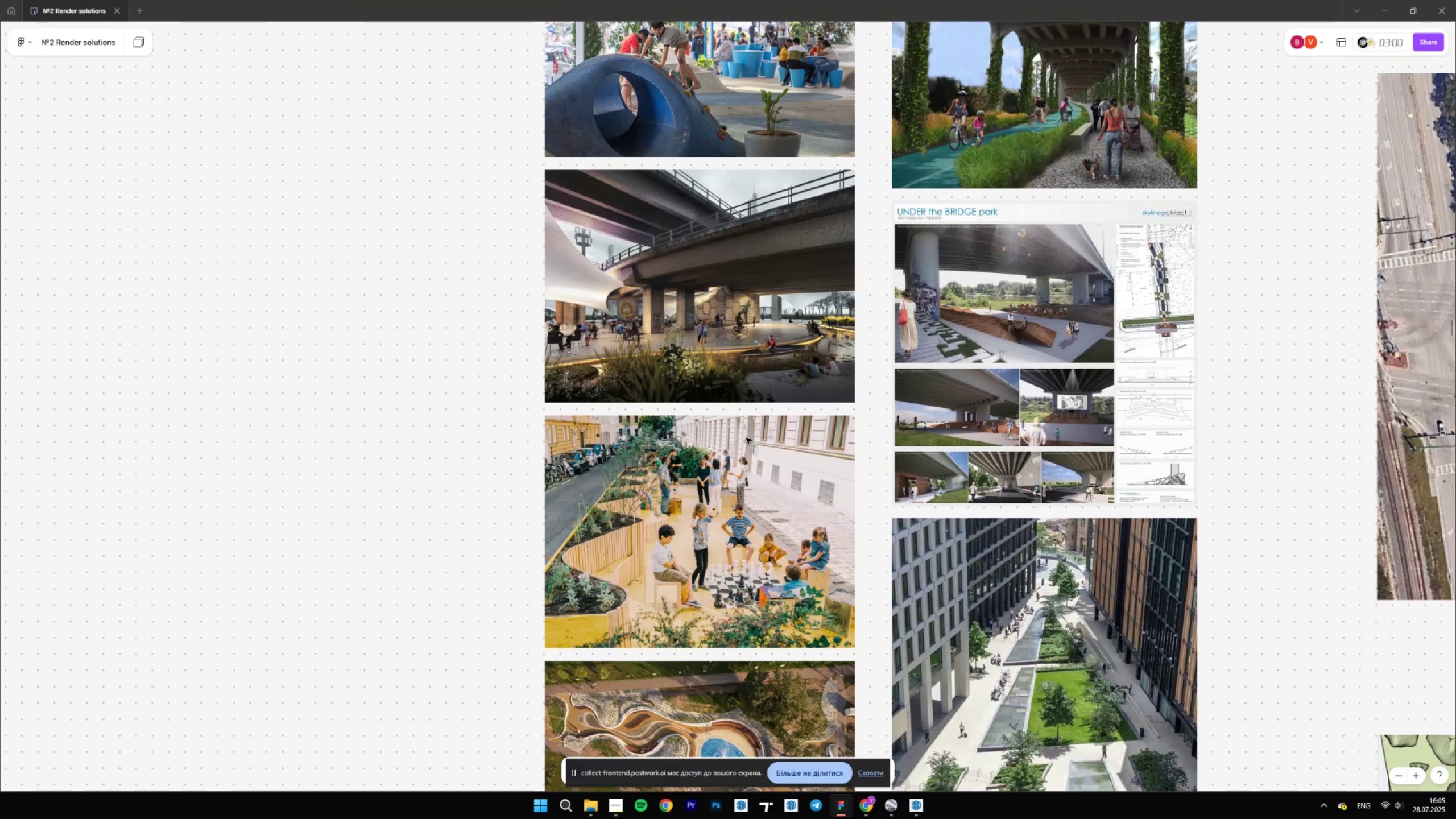 
left_click([837, 809])
 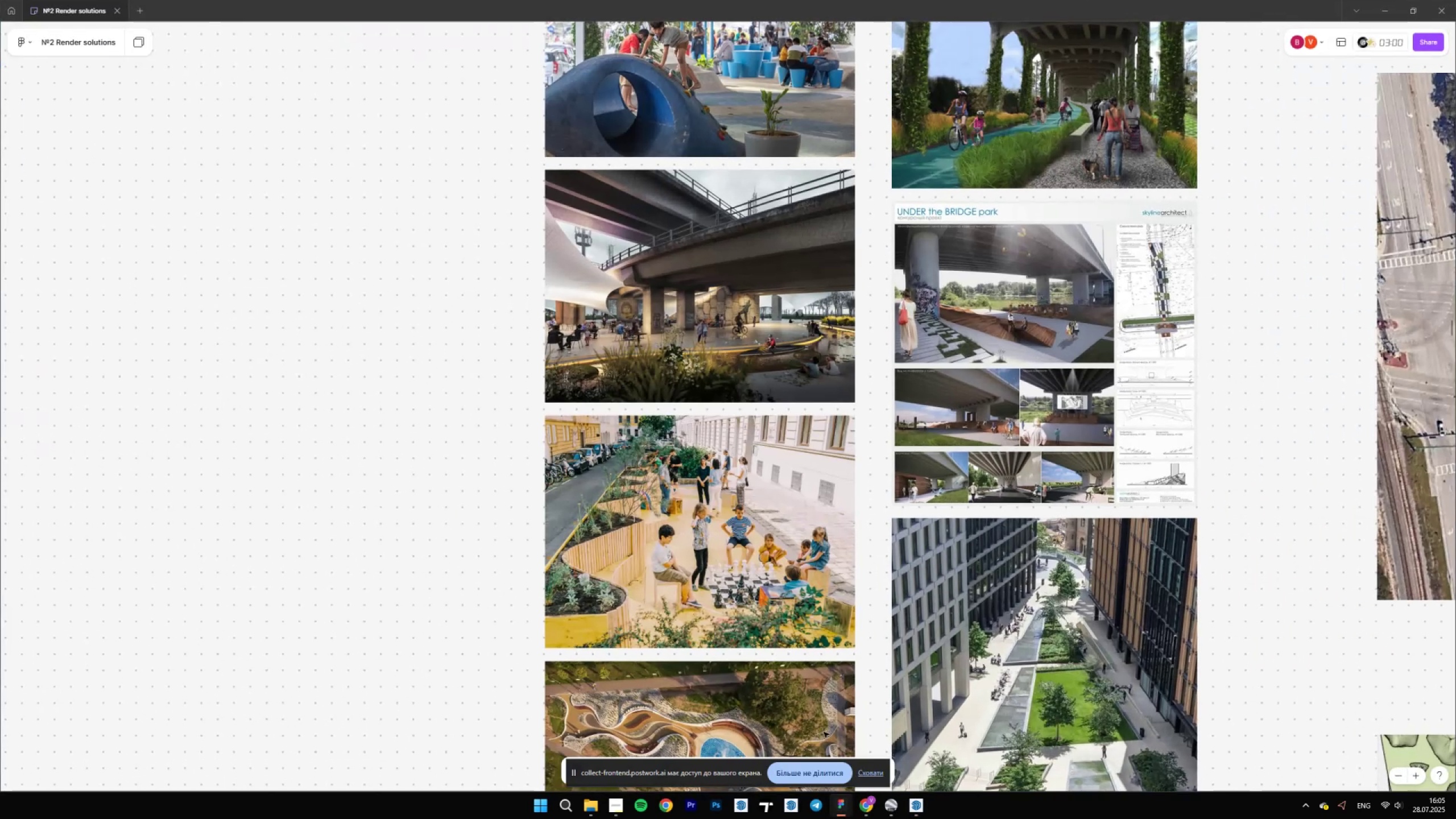 
scroll: coordinate [783, 491], scroll_direction: down, amount: 15.0
 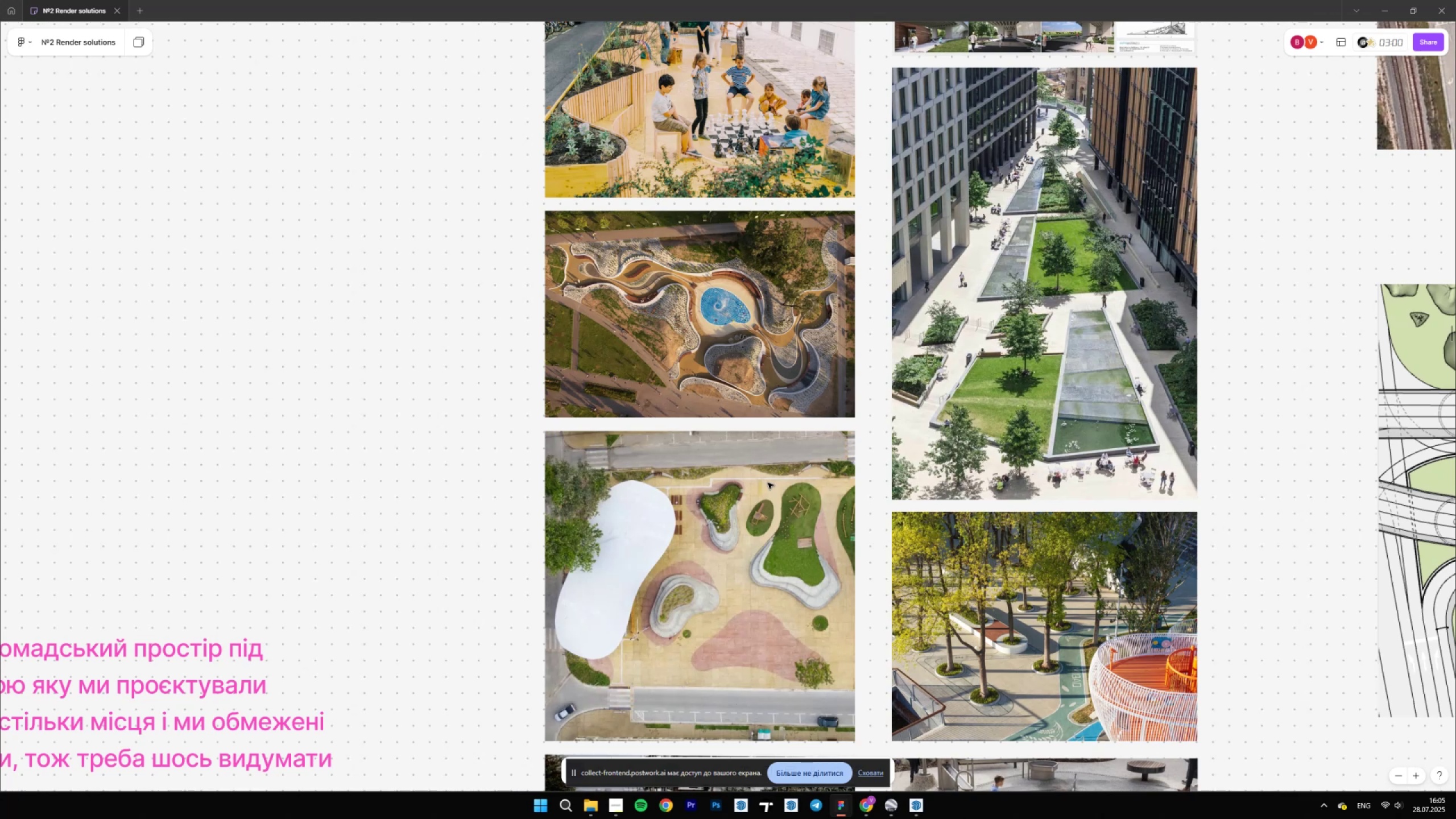 
hold_key(key=ControlLeft, duration=1.5)
scroll: coordinate [805, 381], scroll_direction: down, amount: 1.0
 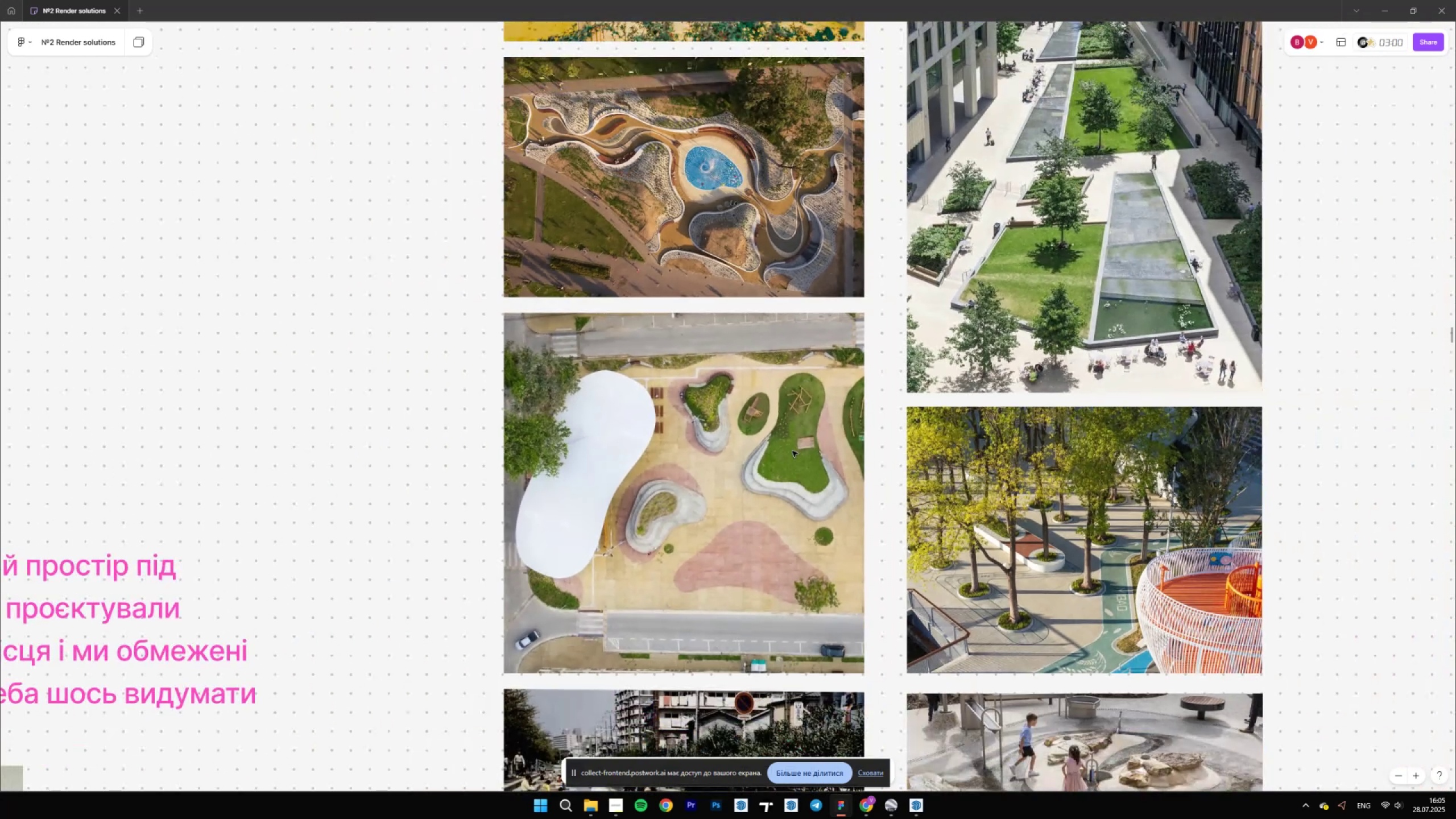 
hold_key(key=ControlLeft, duration=1.51)
scroll: coordinate [818, 559], scroll_direction: up, amount: 7.0
 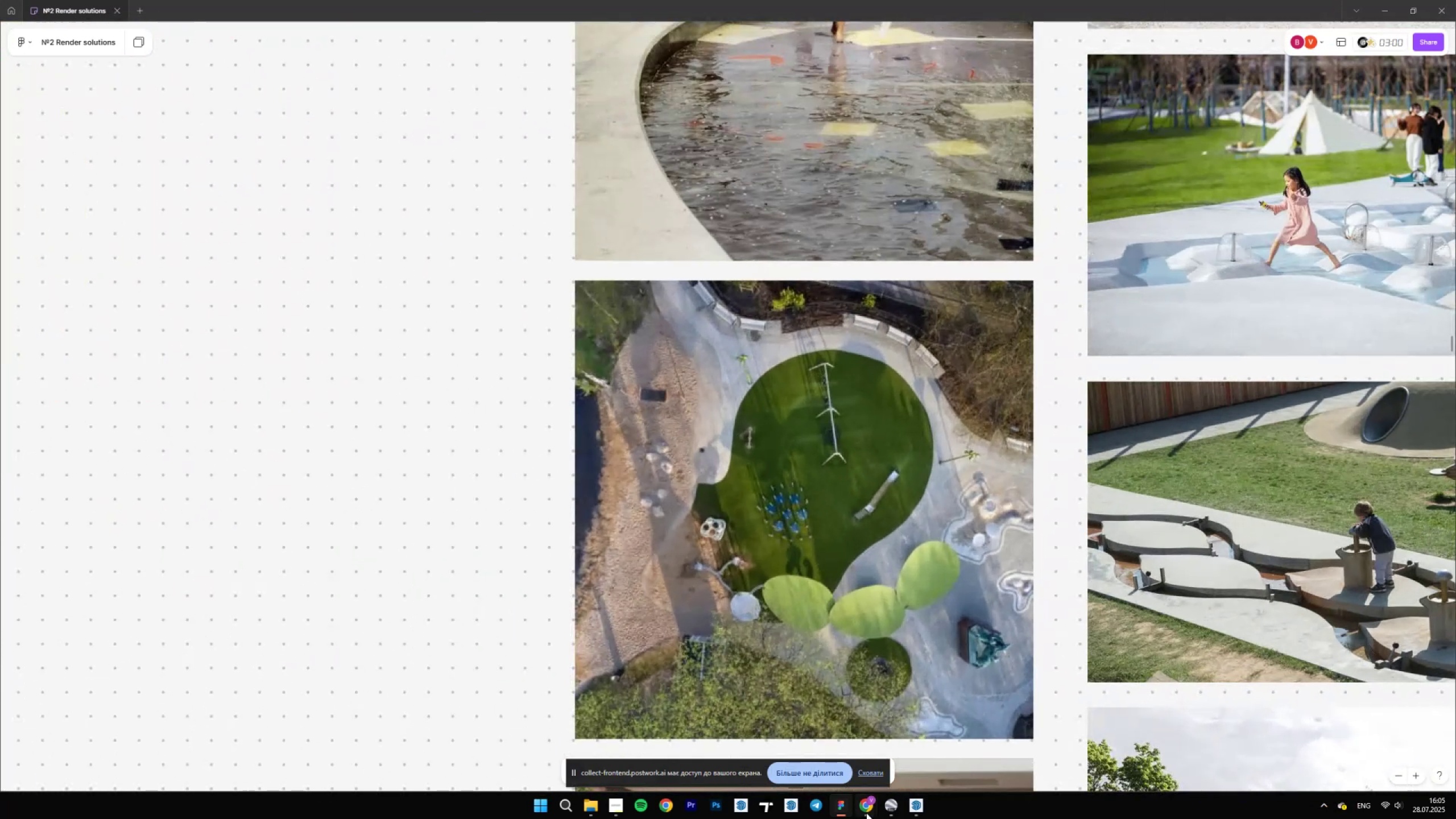 
hold_key(key=ControlLeft, duration=1.52)
 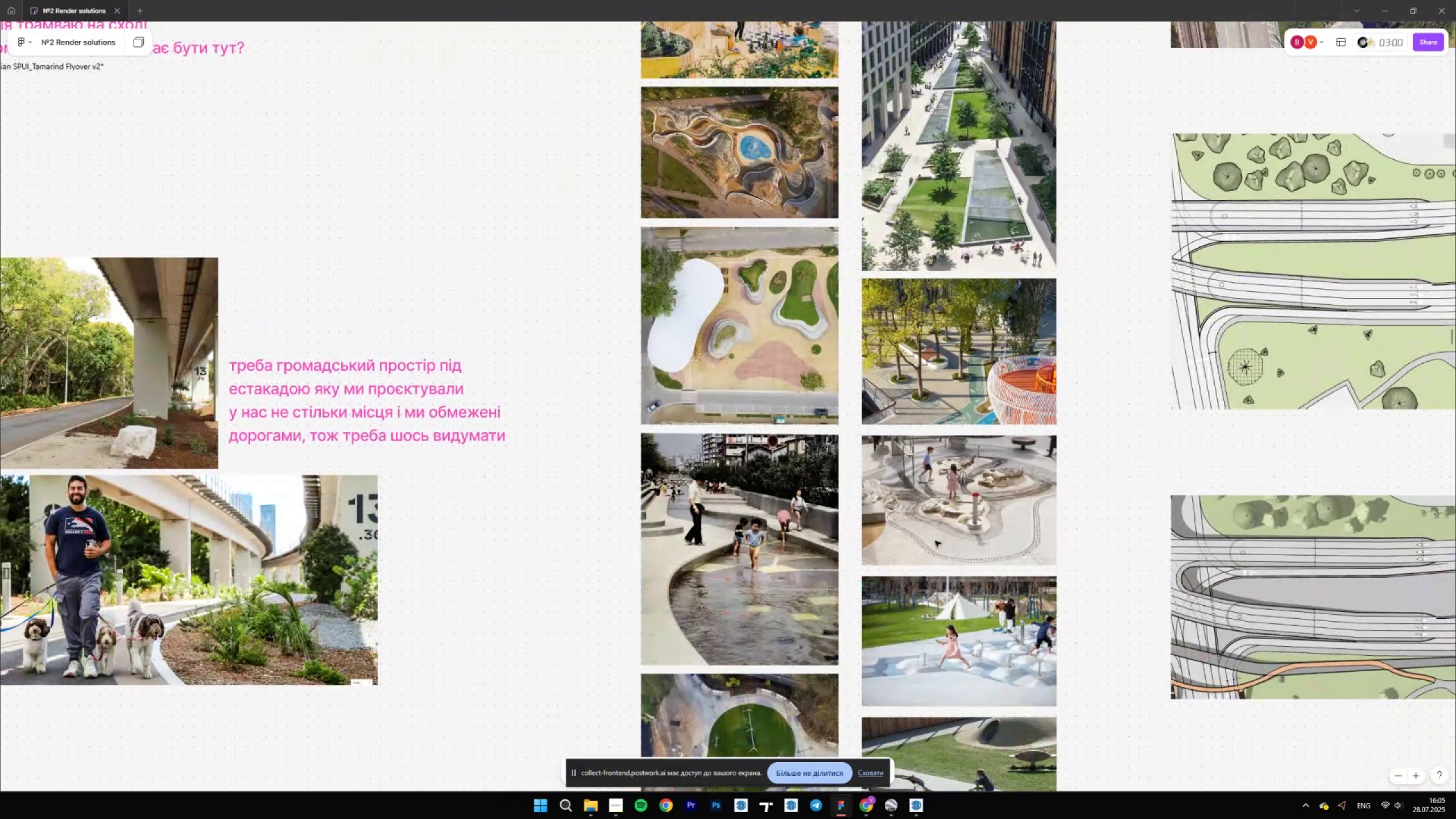 
hold_key(key=ControlLeft, duration=1.51)
 